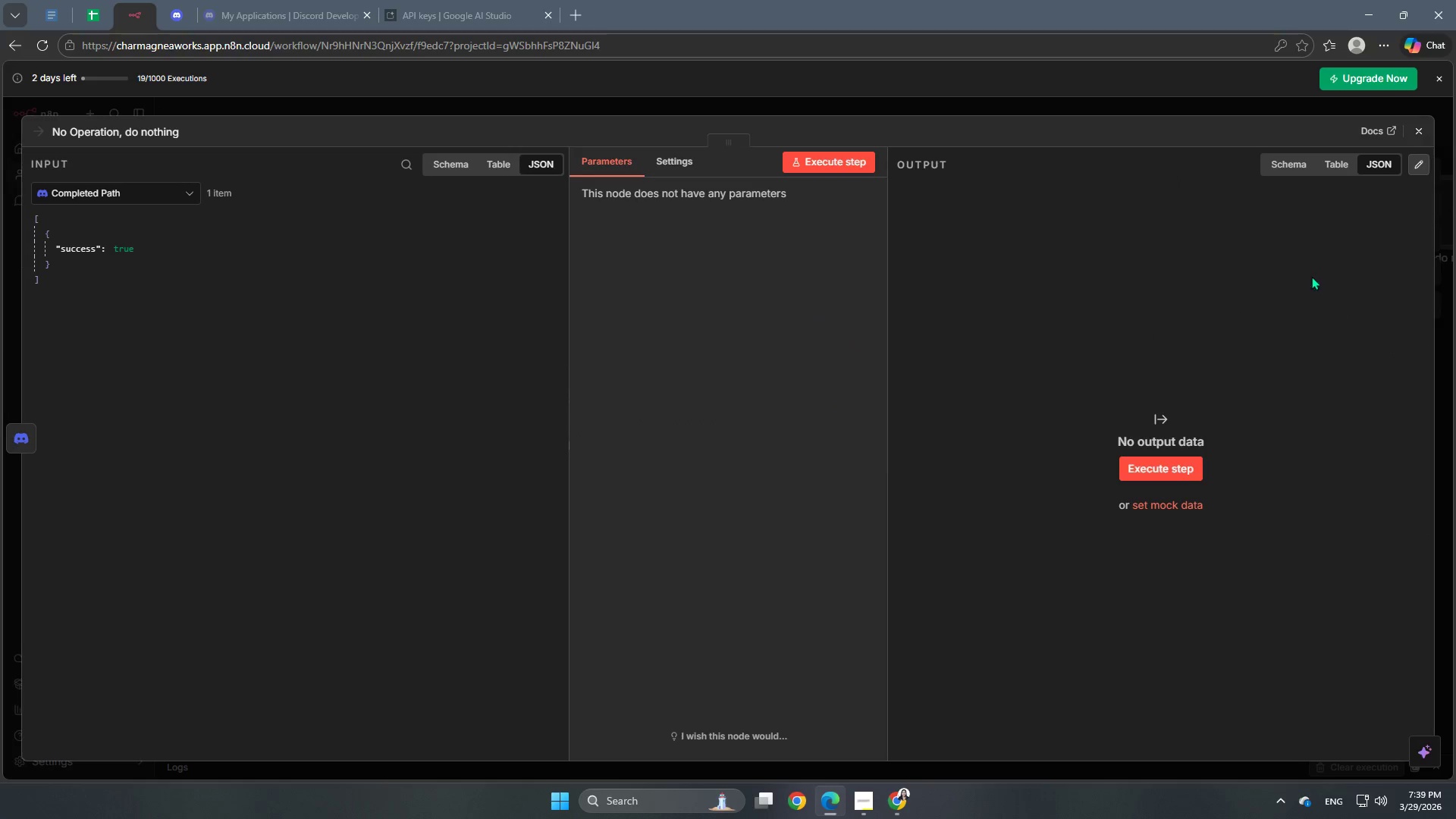 
left_click([337, 110])
 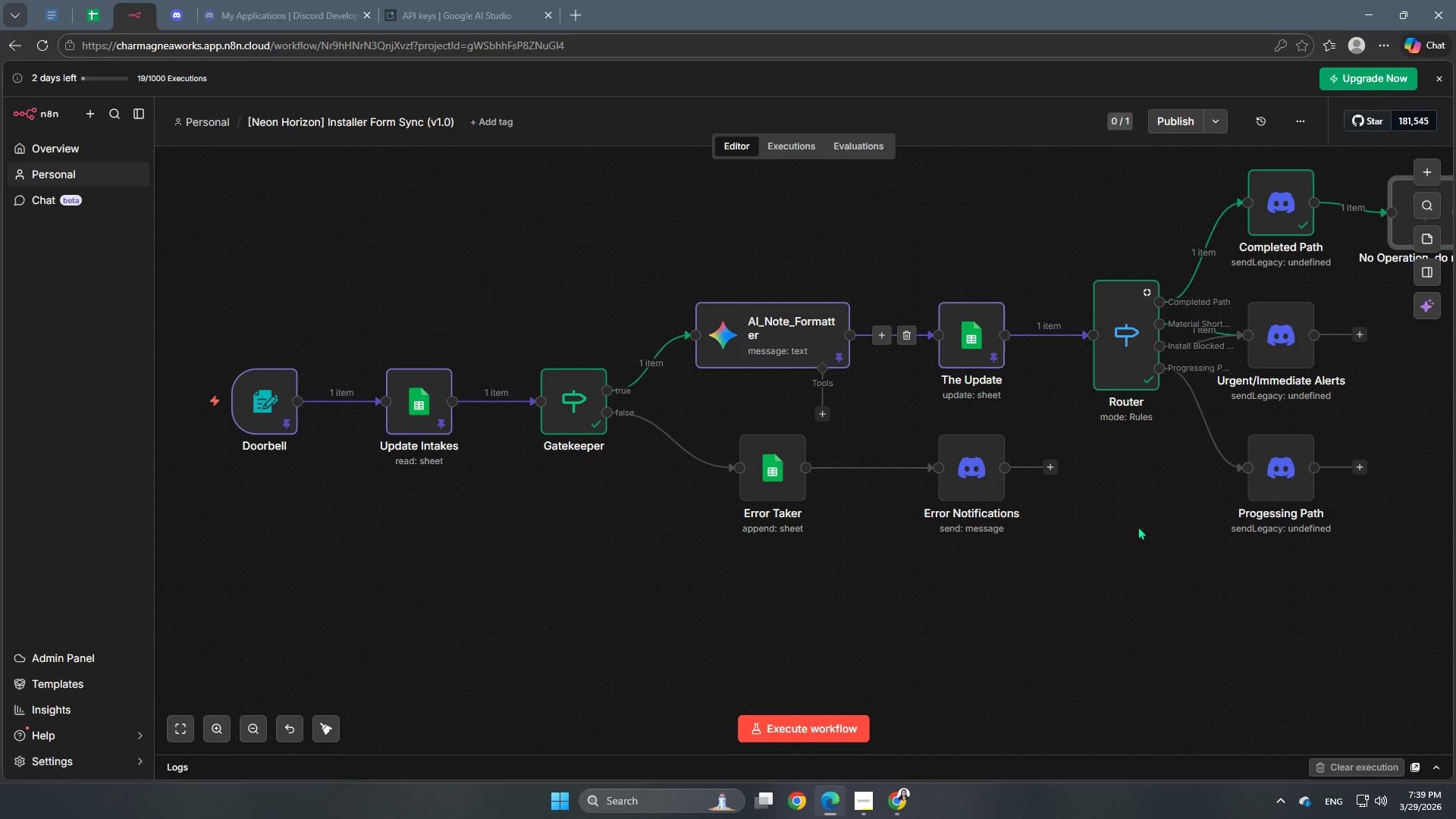 
left_click_drag(start_coordinate=[1109, 592], to_coordinate=[953, 585])
 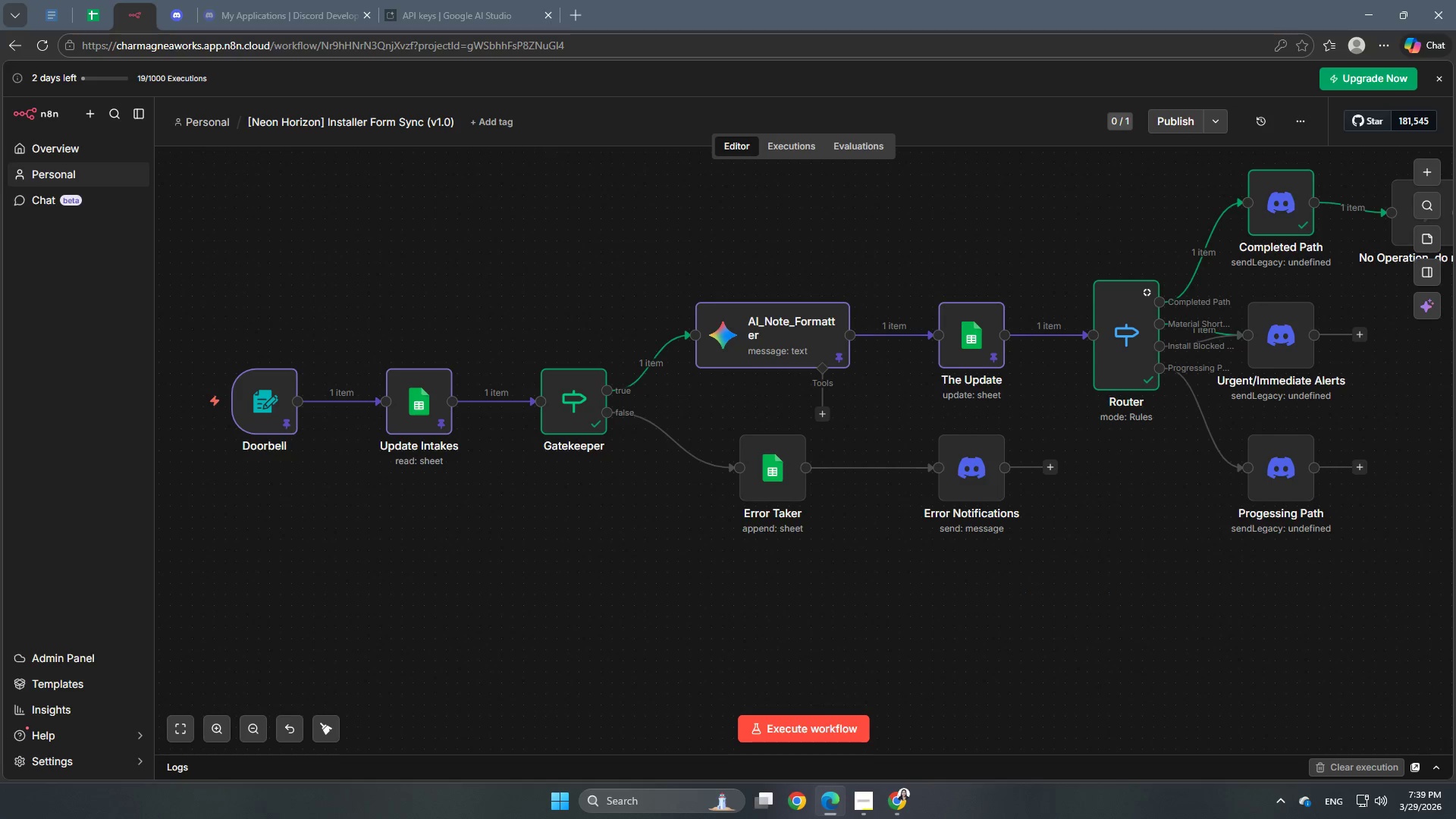 
left_click([320, 733])
 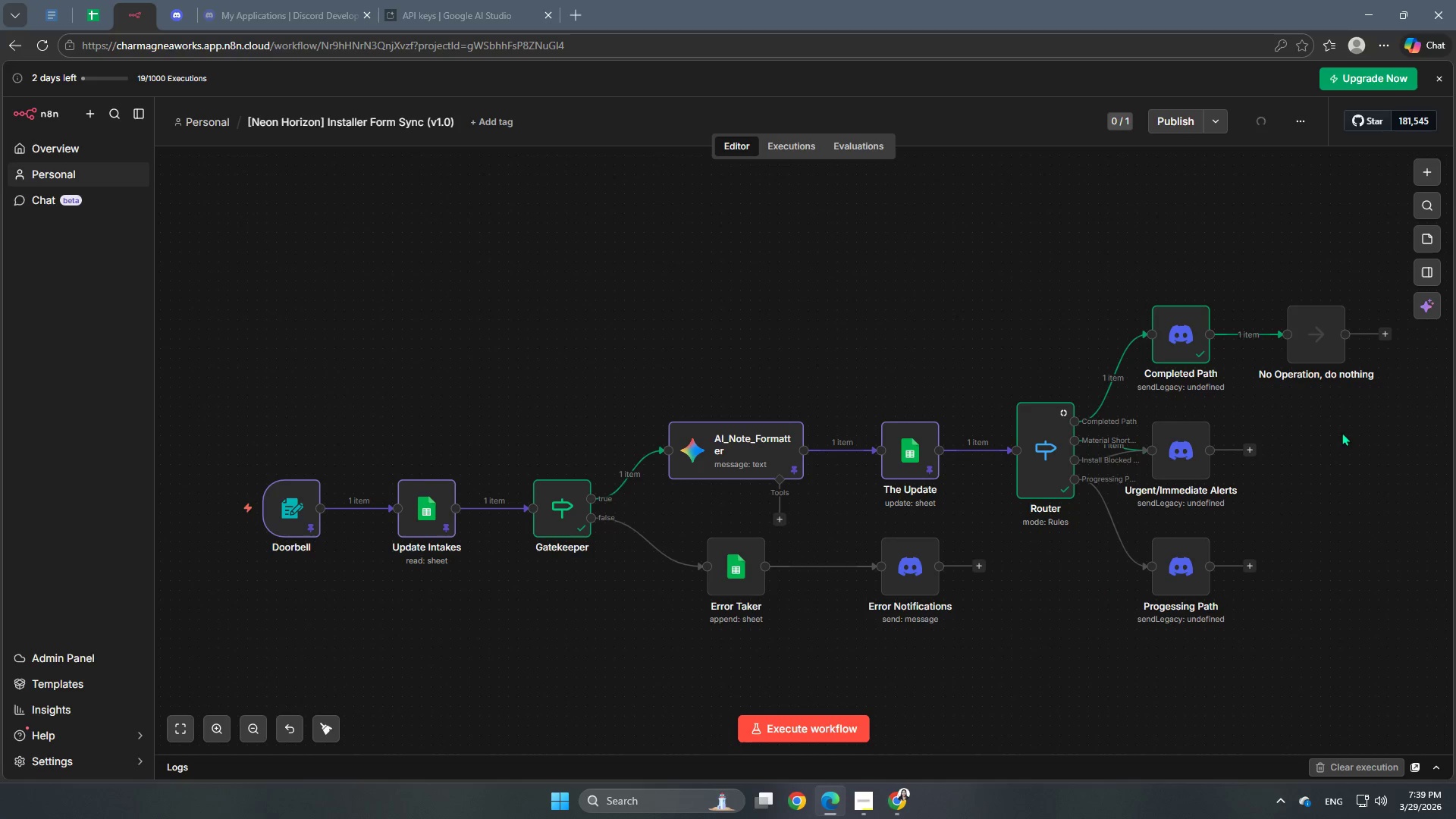 
double_click([1316, 323])
 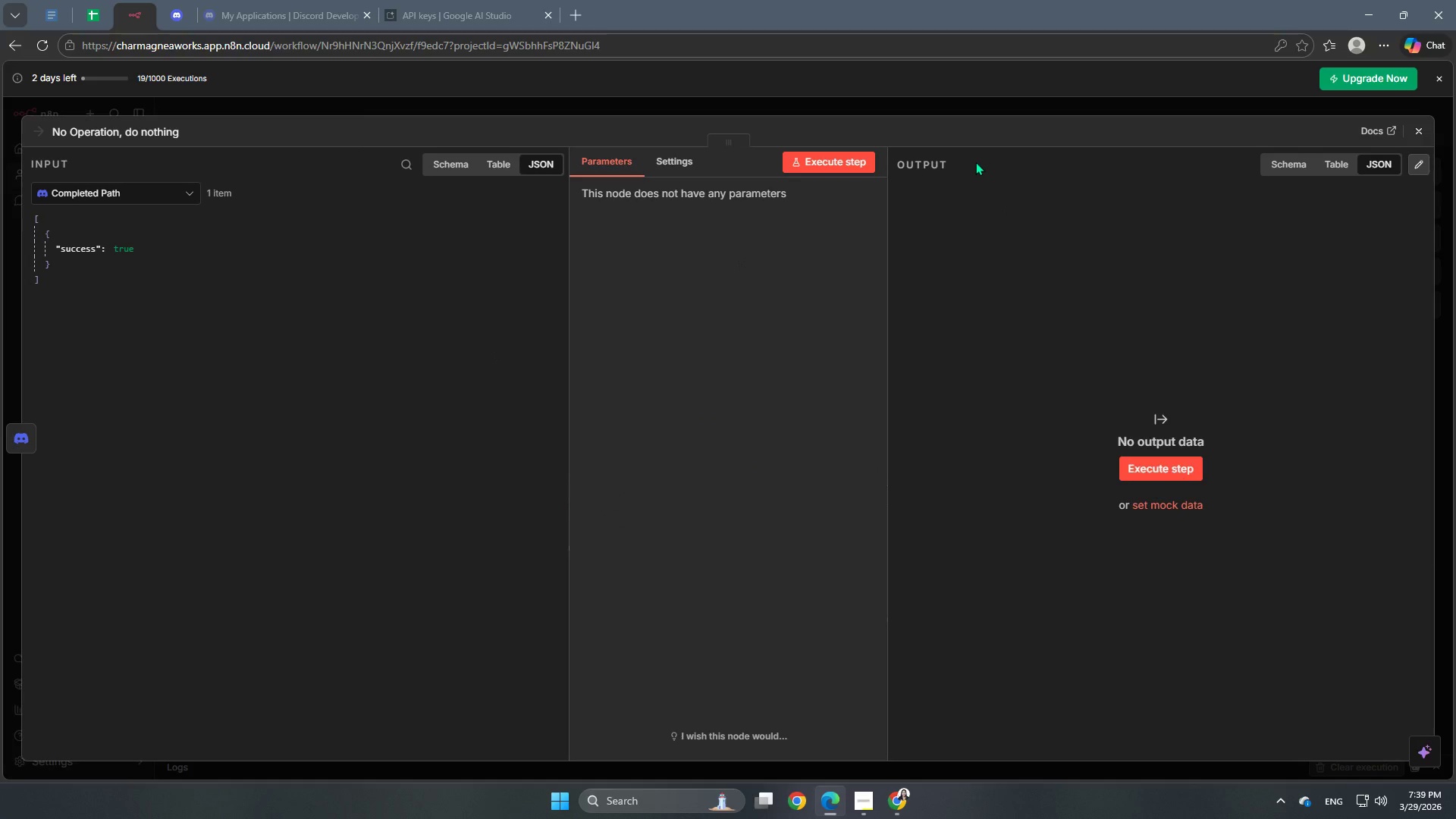 
wait(5.41)
 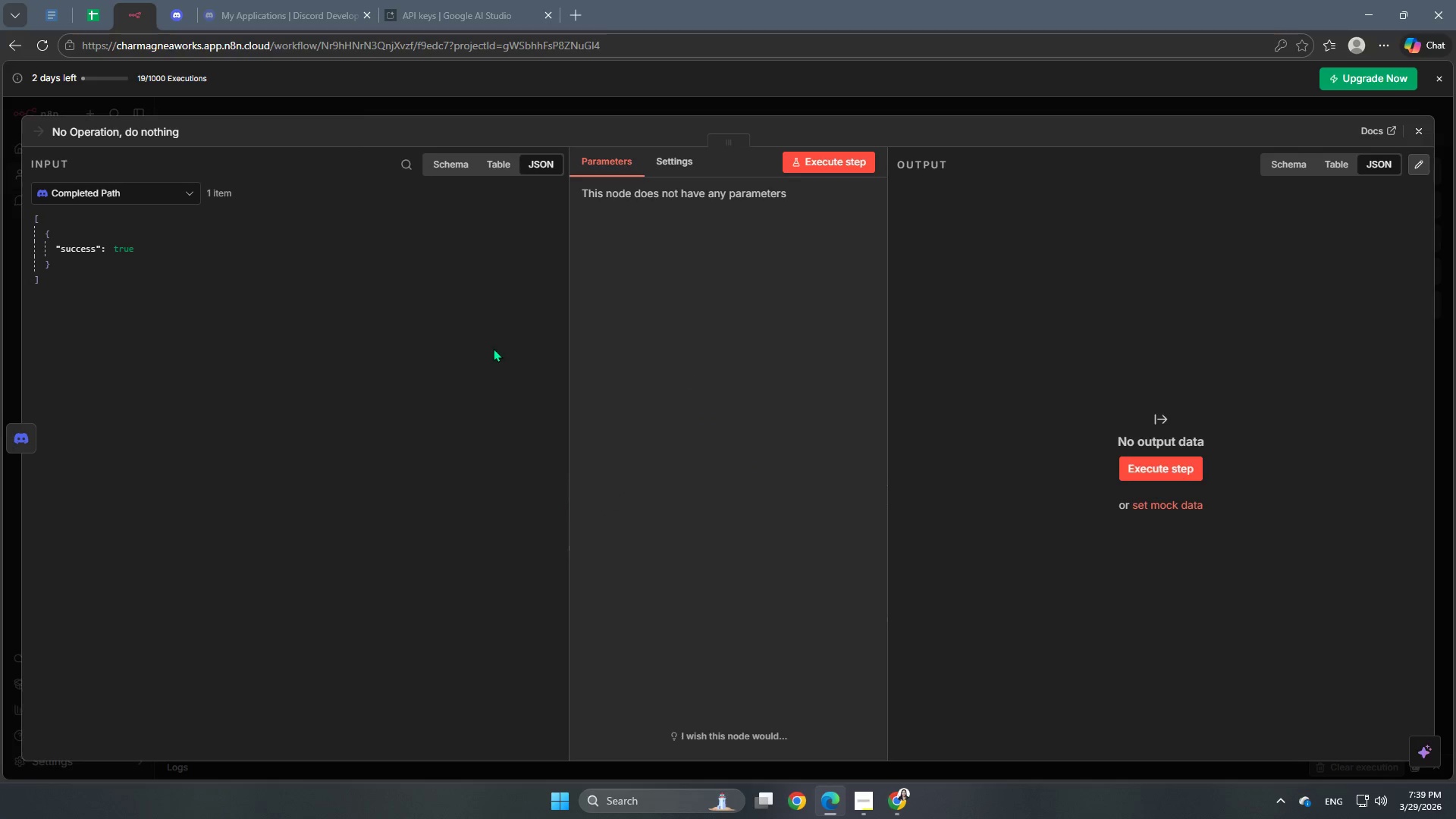 
left_click([450, 165])
 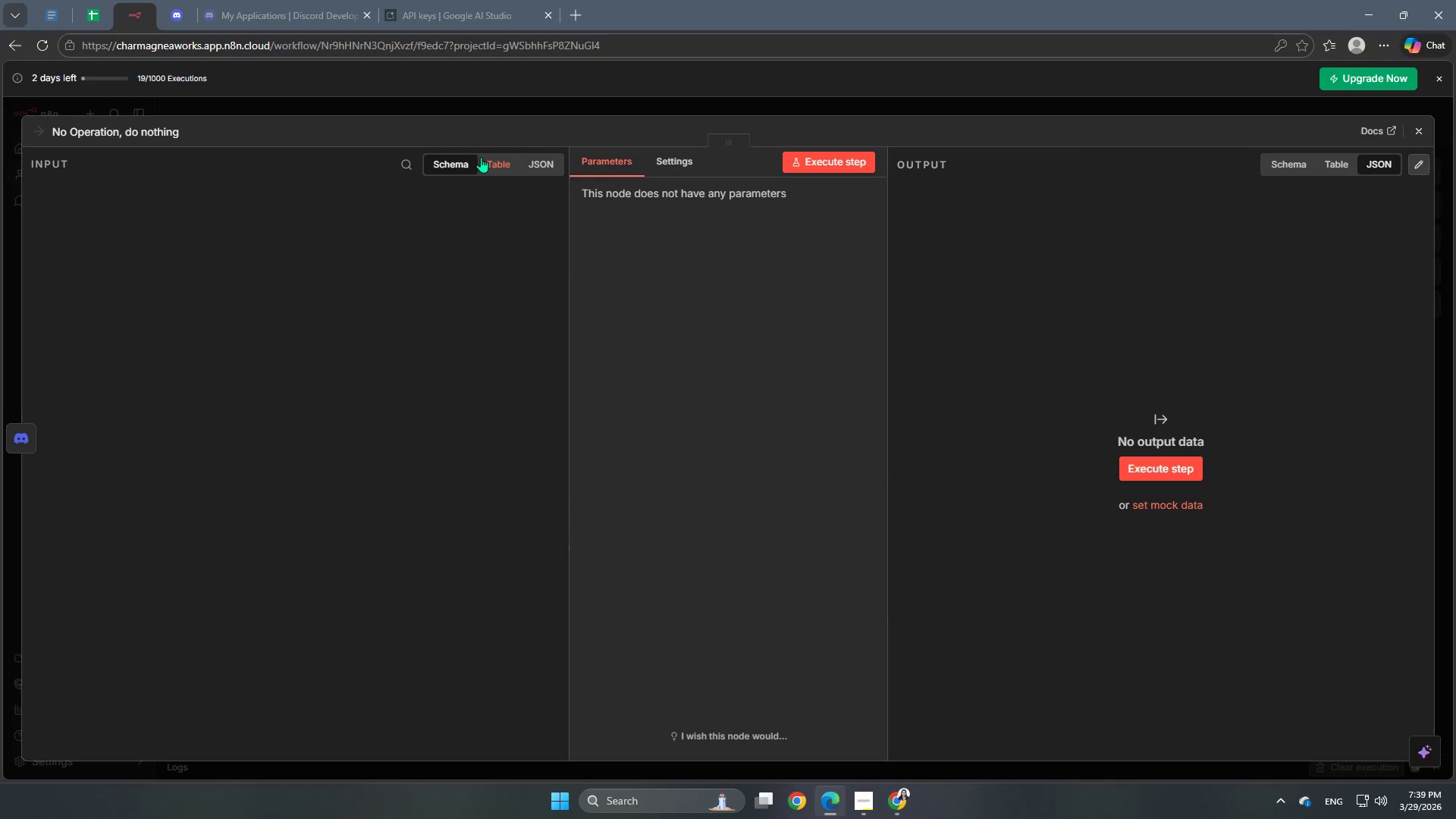 
left_click([489, 157])
 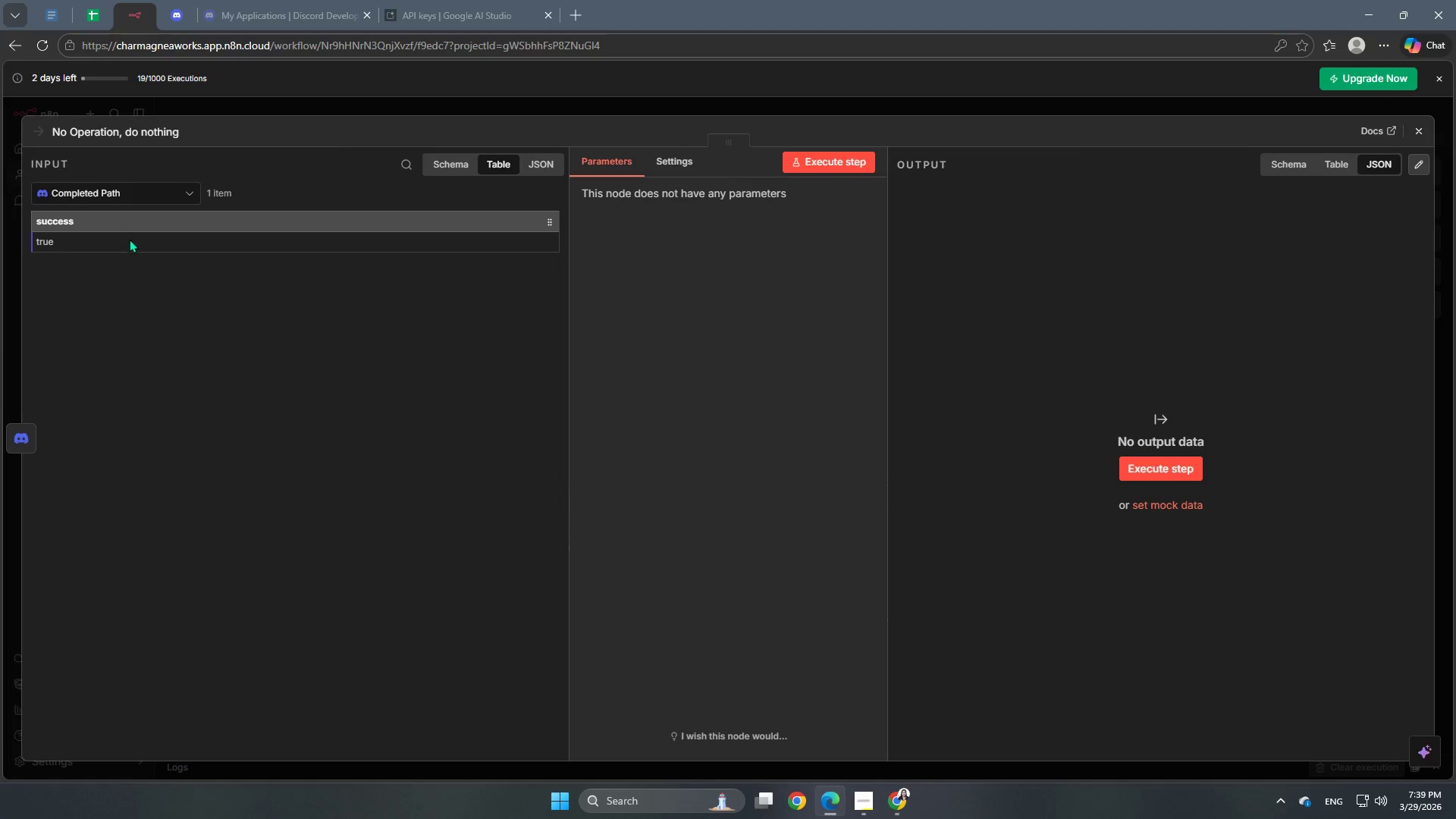 
left_click([432, 163])
 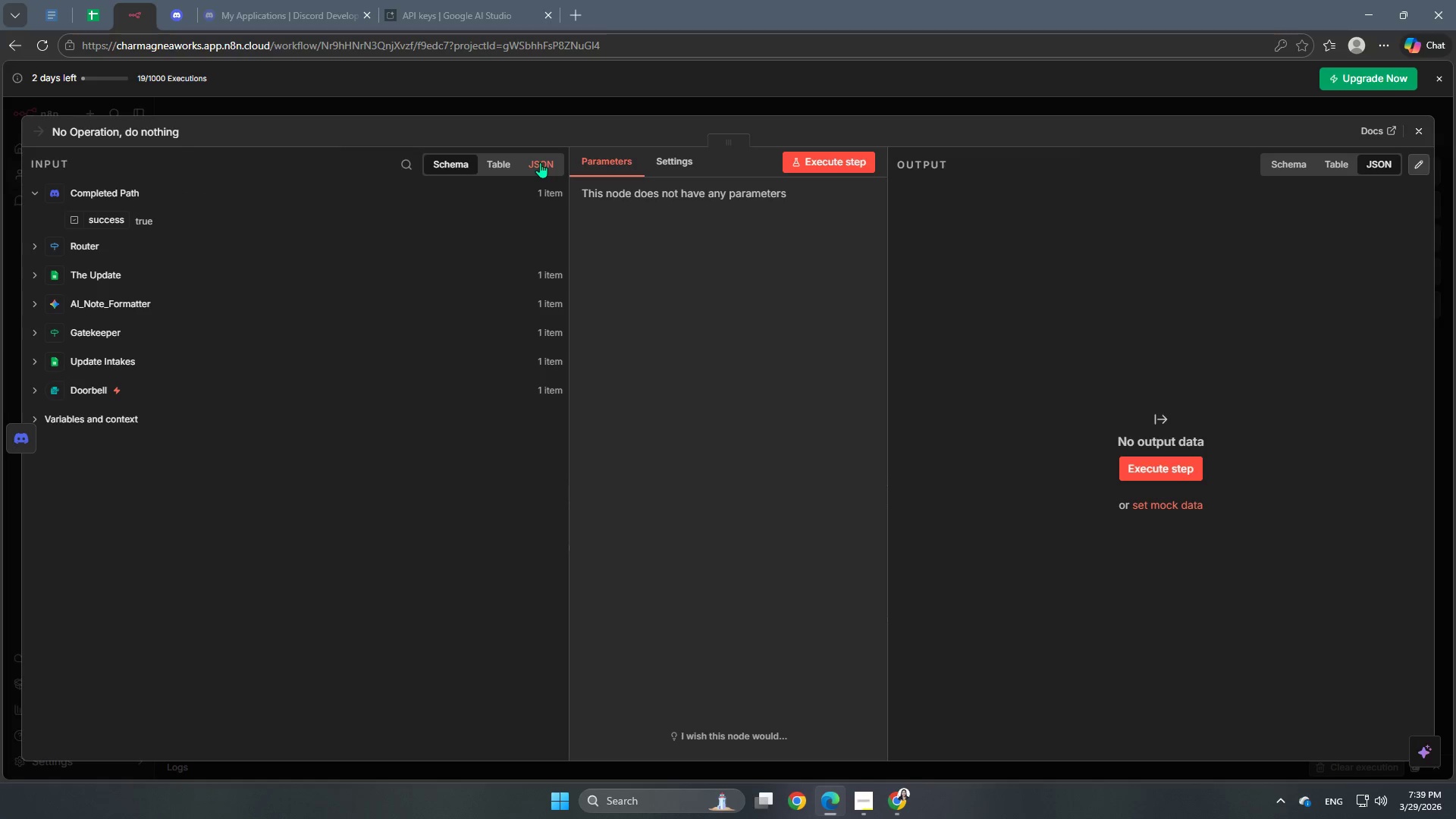 
left_click([547, 161])
 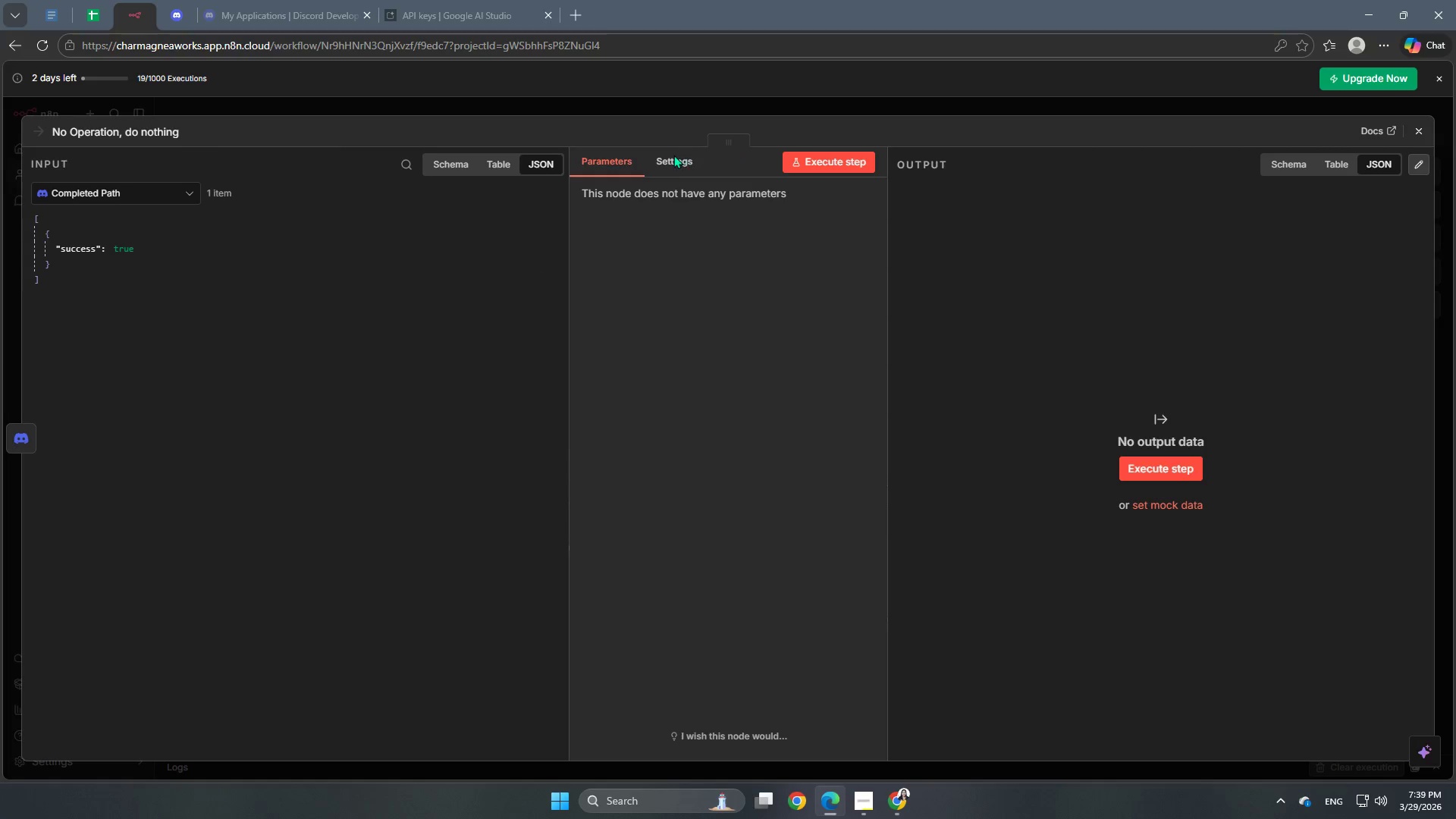 
double_click([673, 156])
 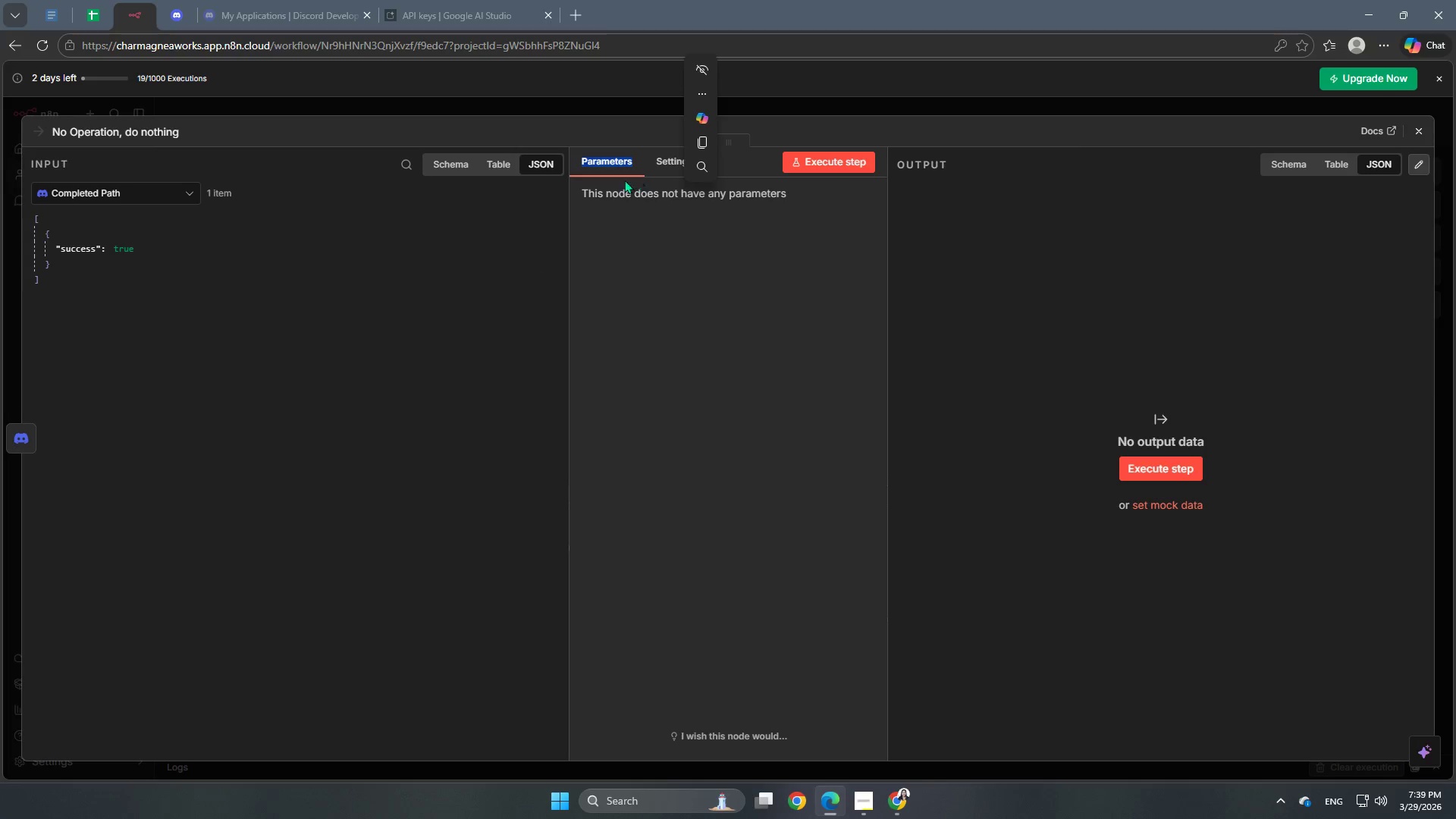 
left_click([654, 165])
 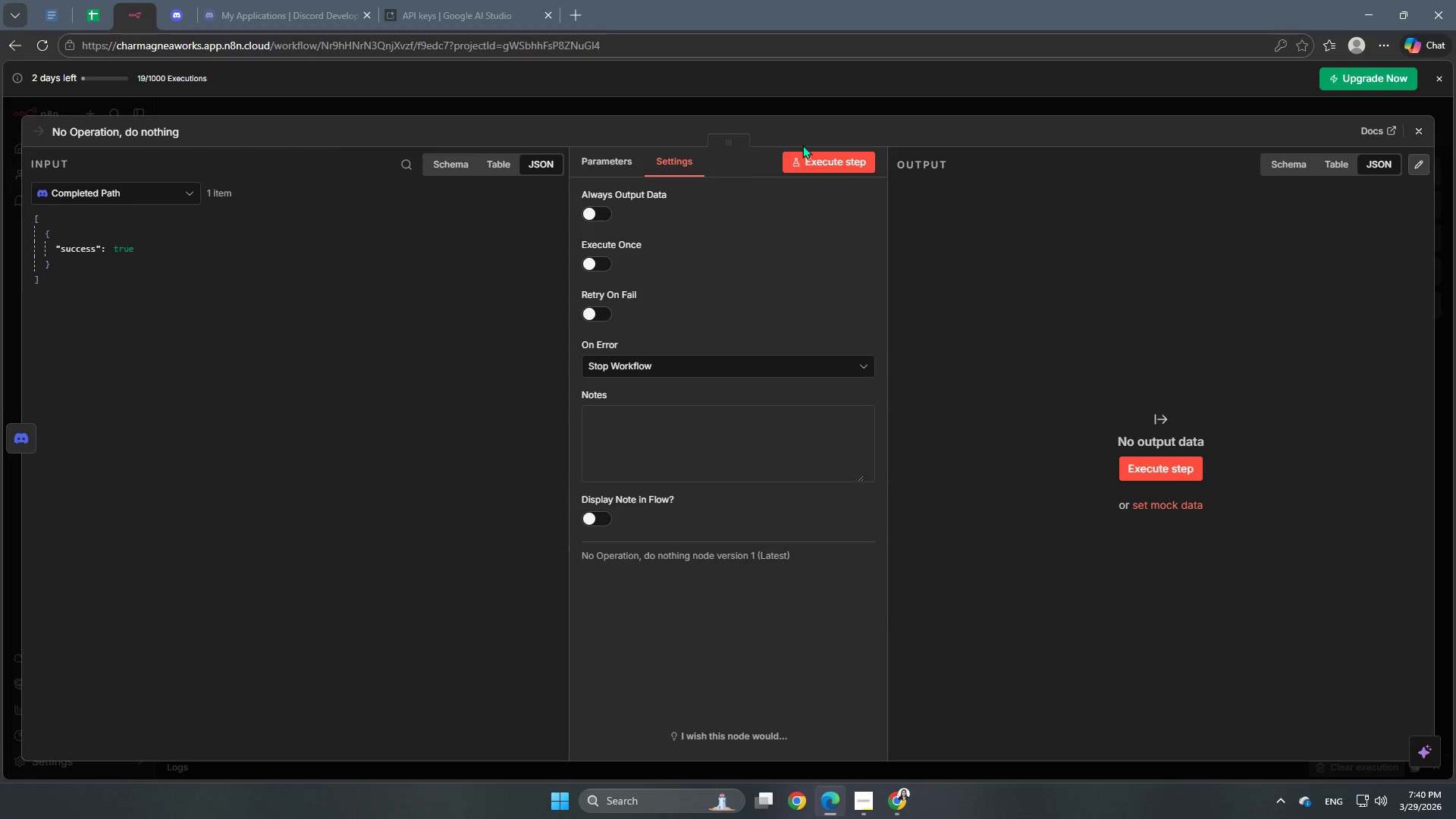 
wait(5.8)
 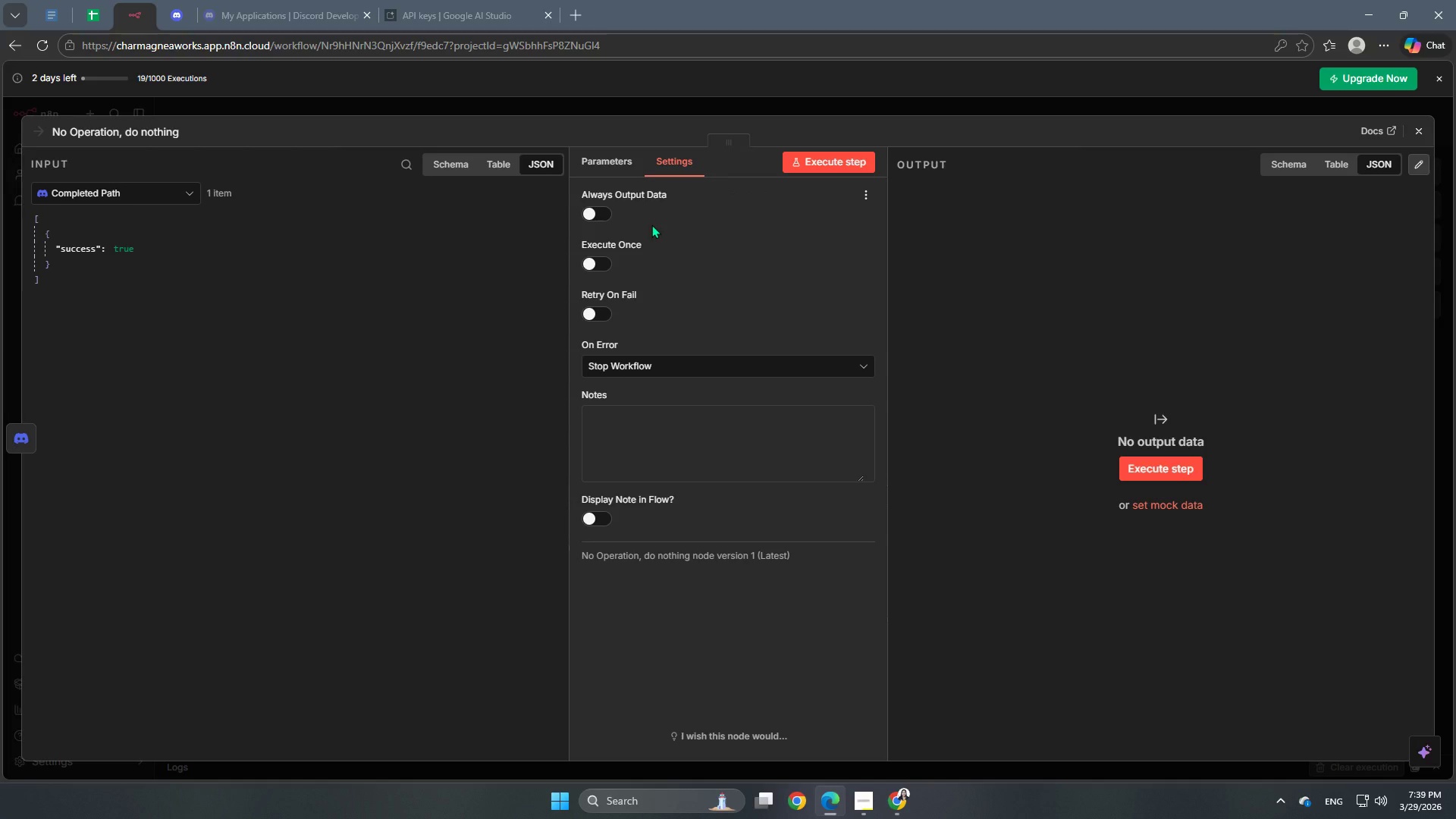 
left_click([887, 101])
 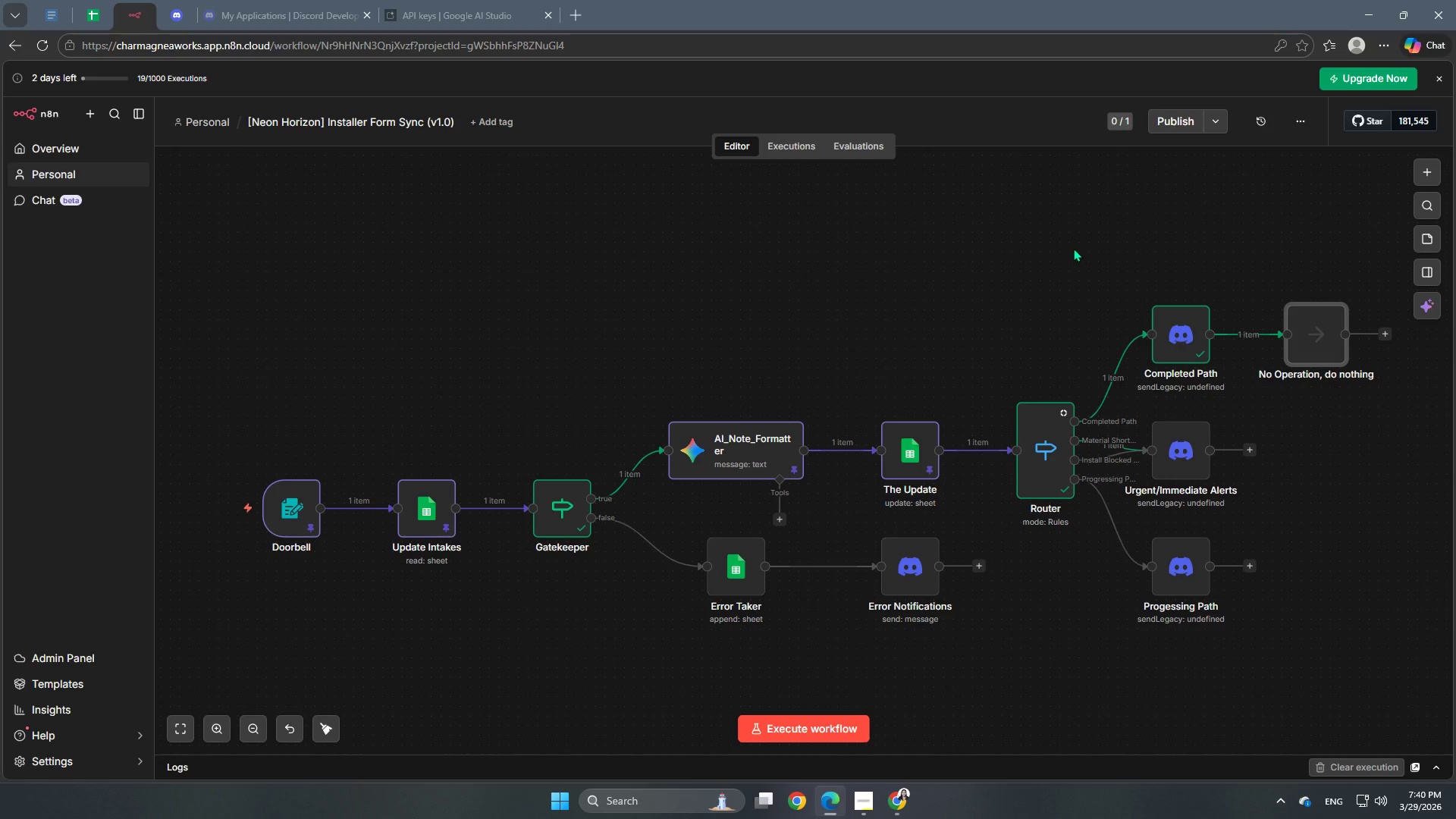 
wait(11.19)
 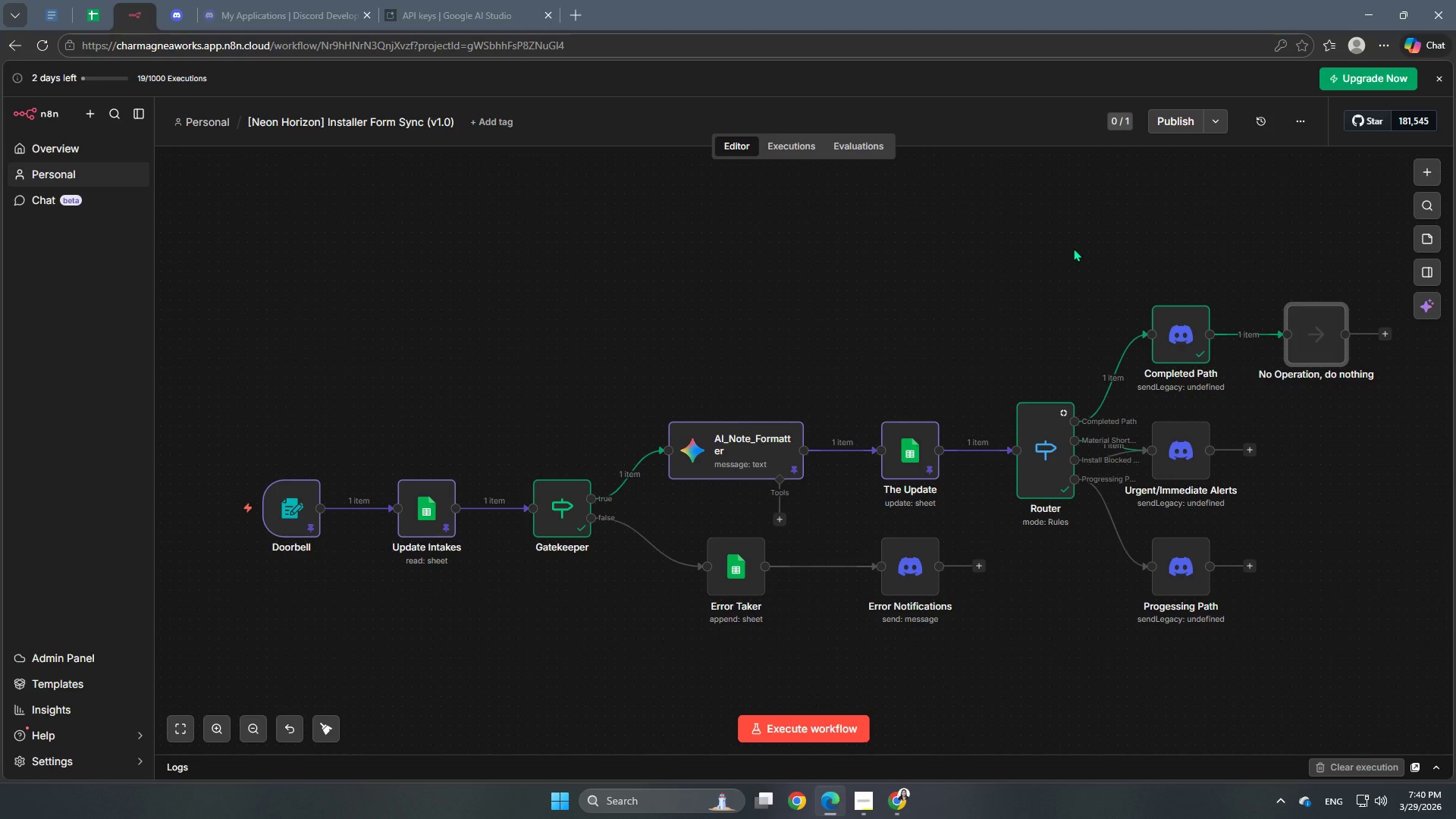 
scroll: coordinate [1073, 248], scroll_direction: down, amount: 2.0
 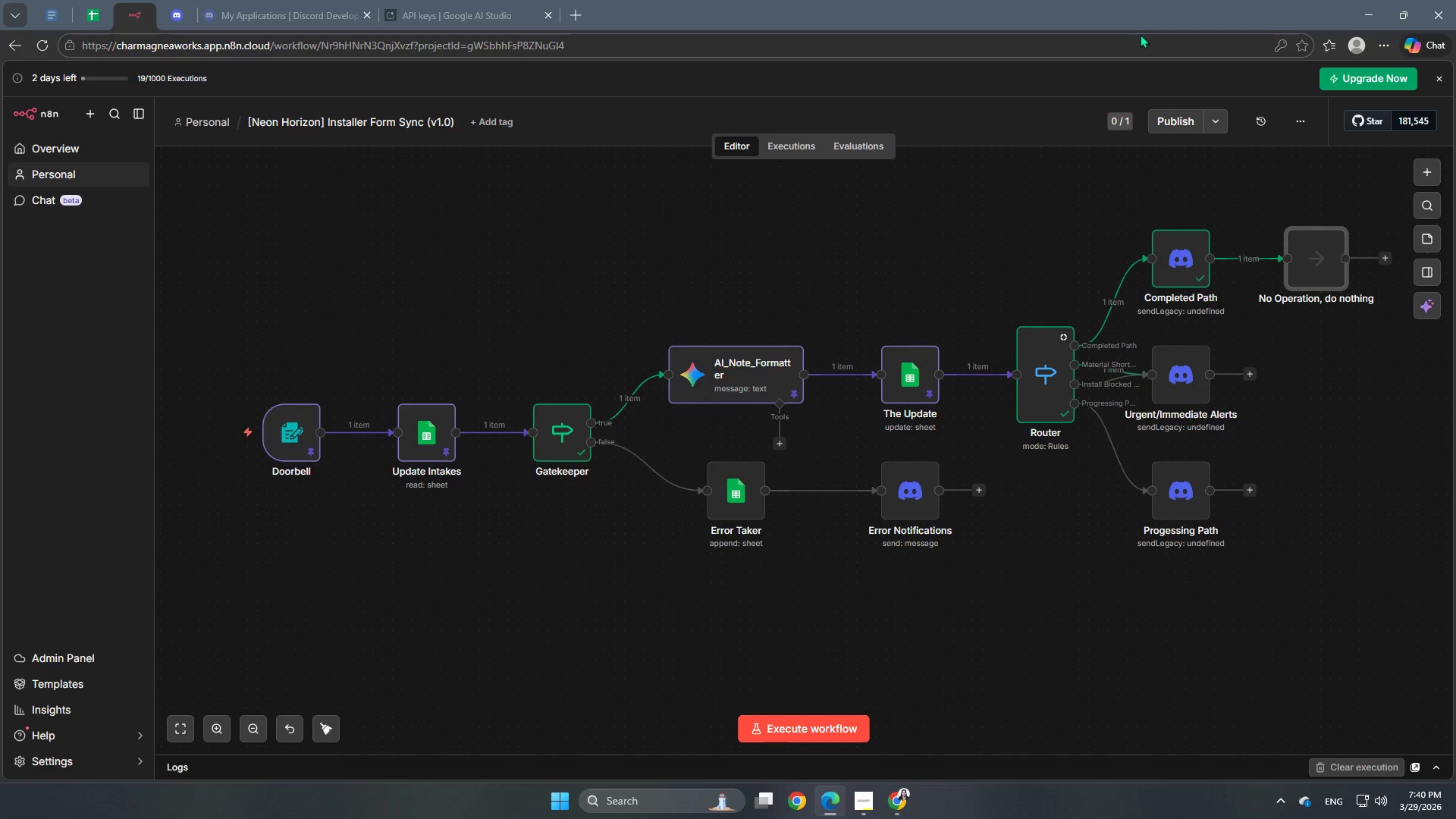 
left_click([1252, 372])
 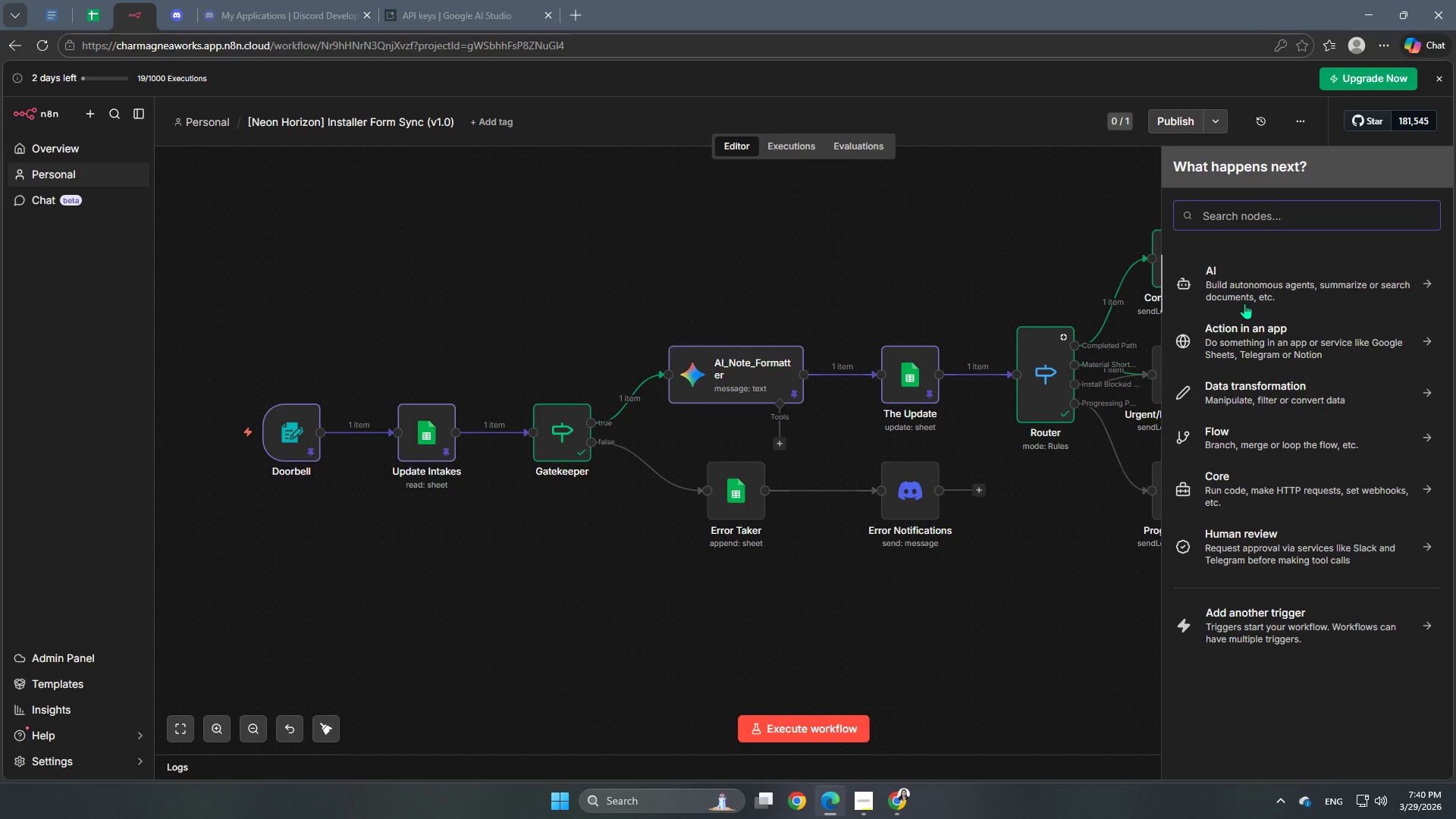 
type(no op)
 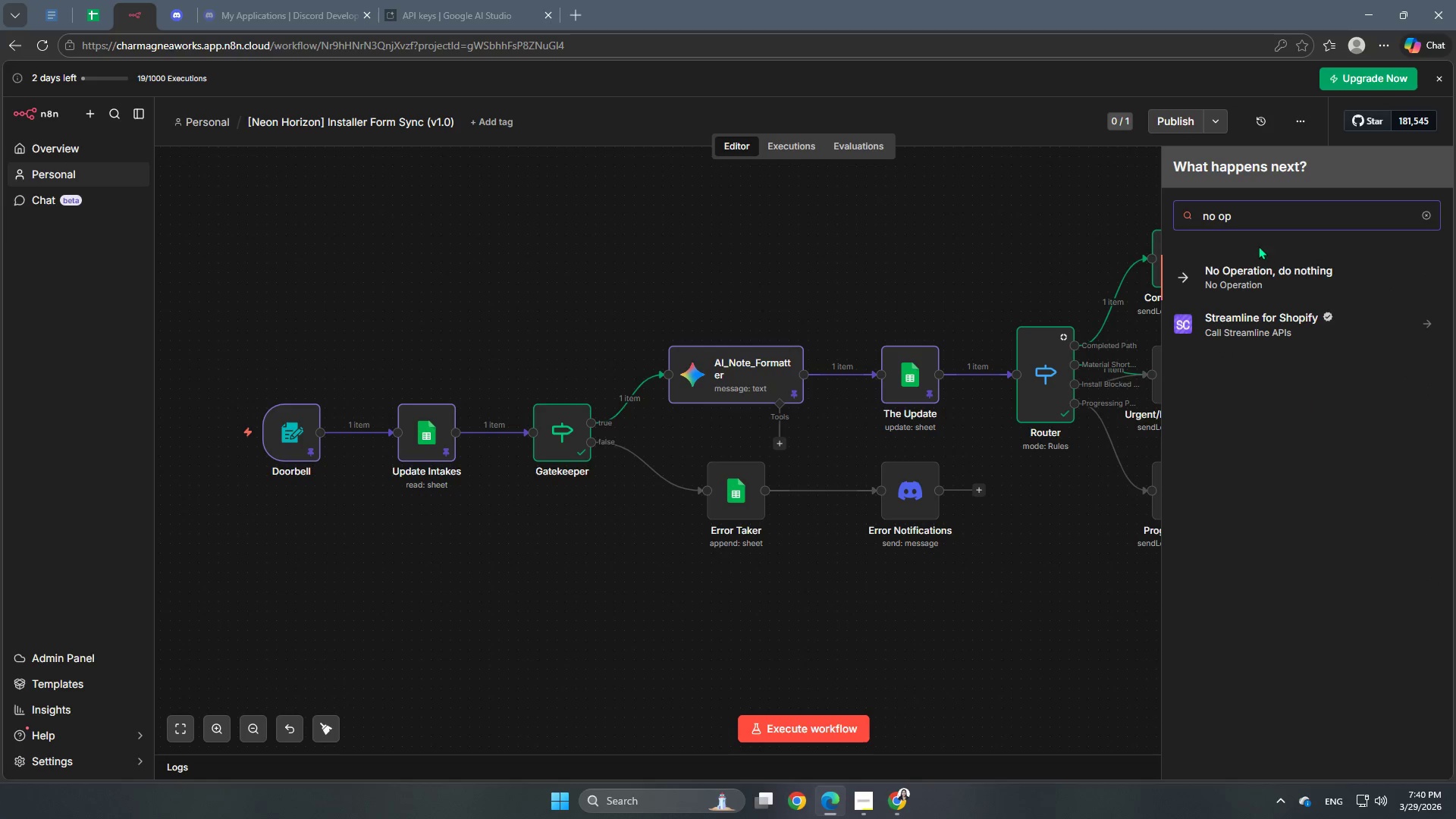 
left_click([1266, 269])
 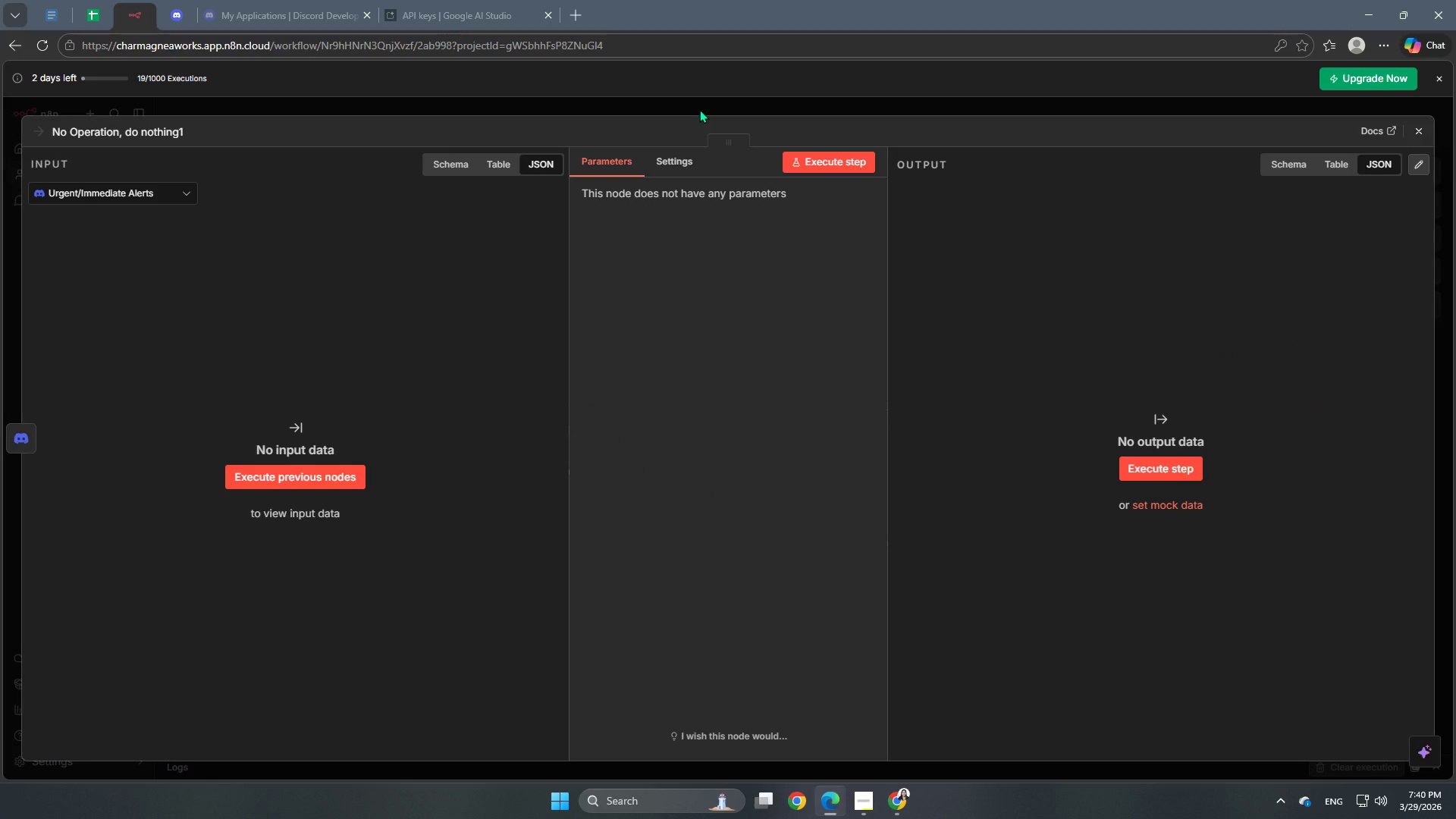 
left_click([699, 114])
 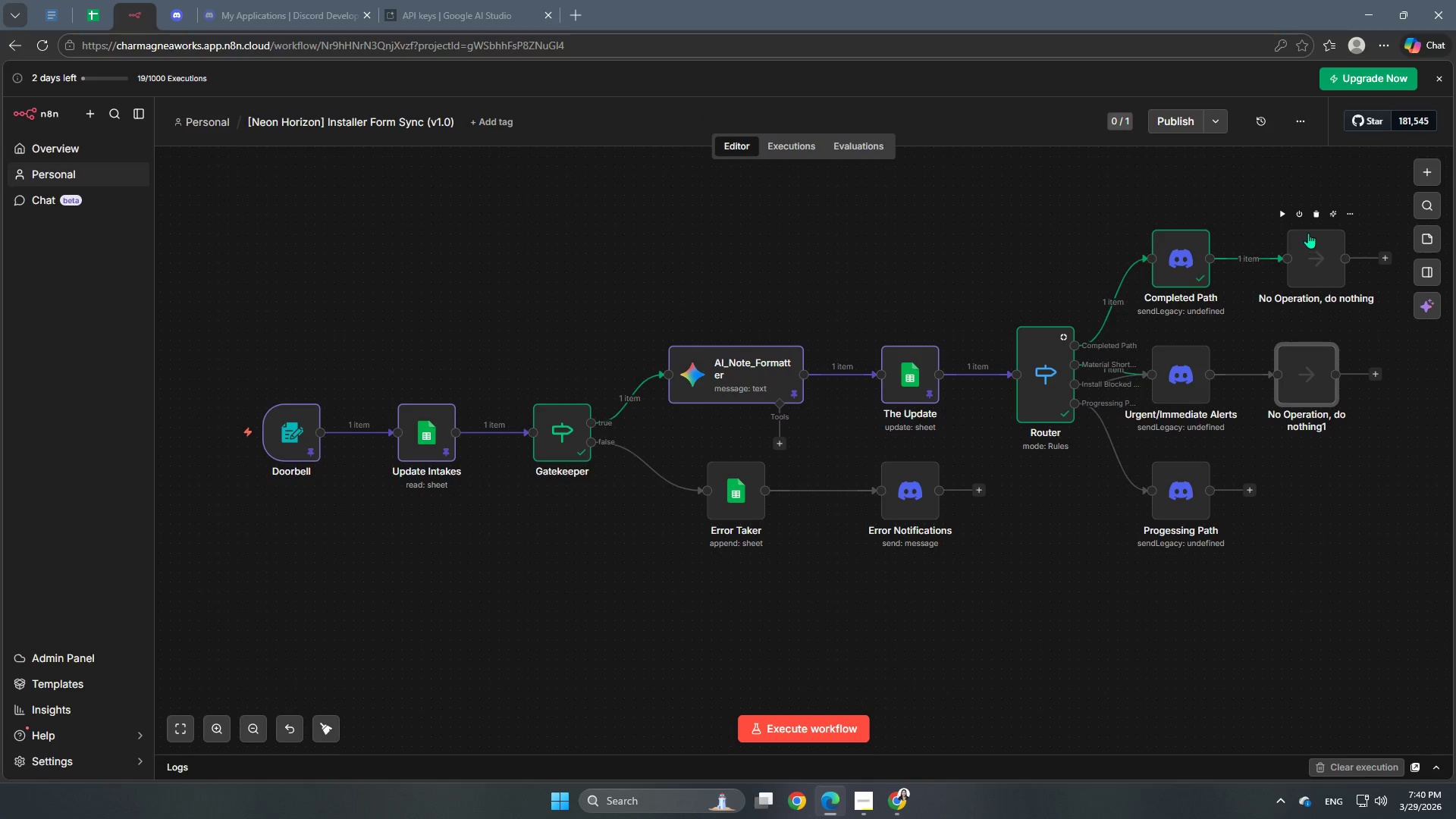 
left_click([1280, 213])
 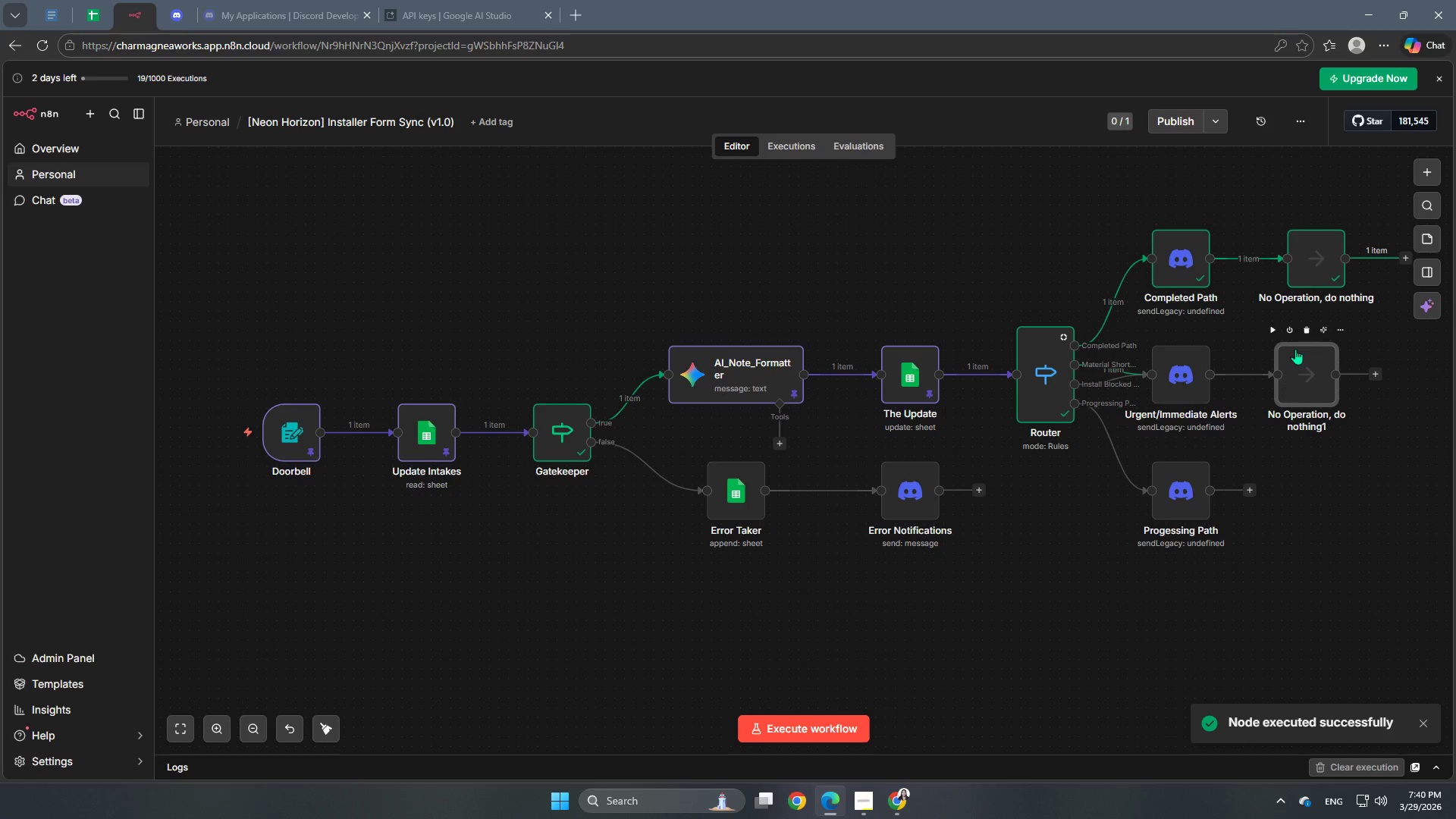 
left_click([1272, 330])
 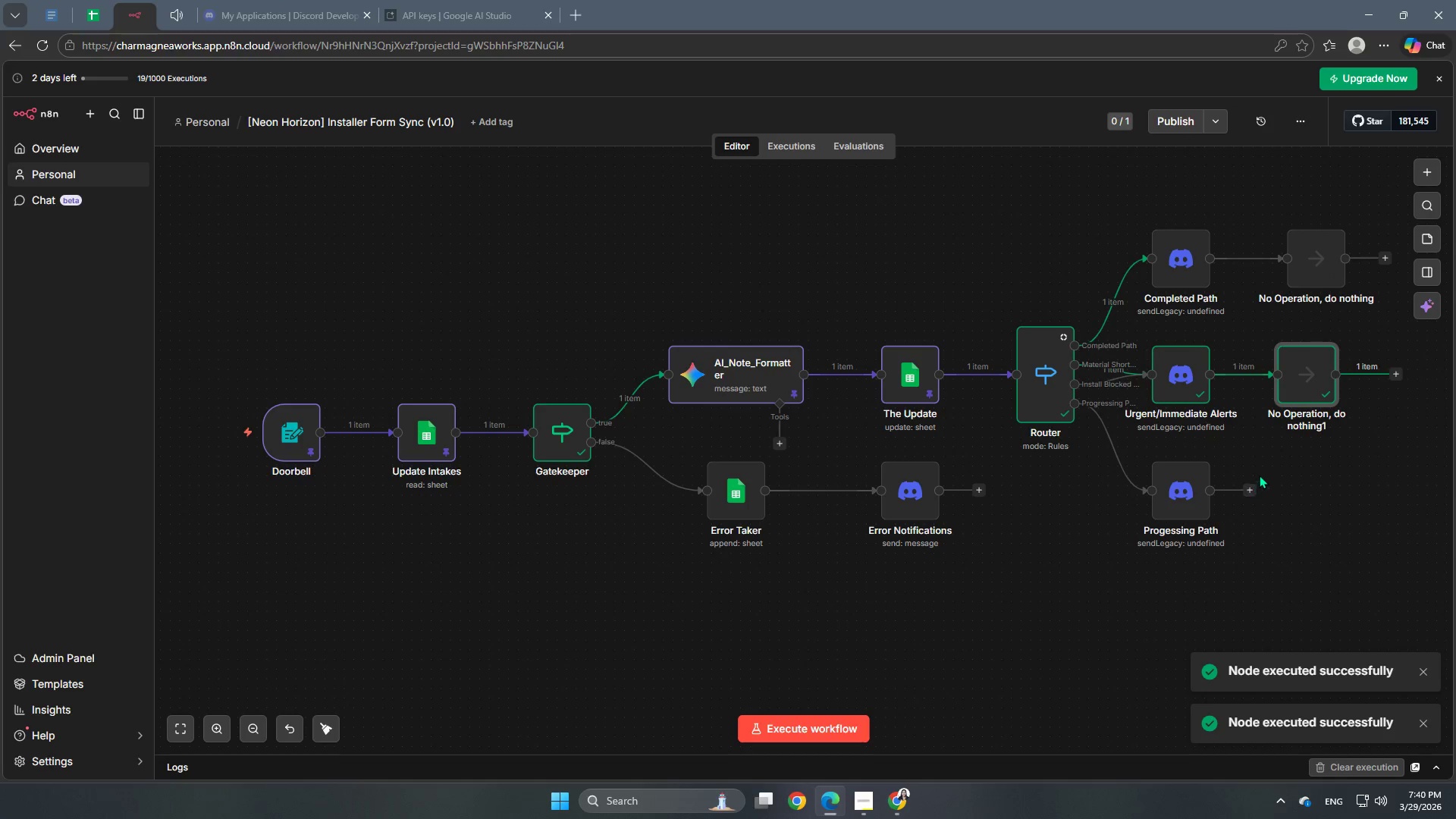 
left_click([1250, 483])
 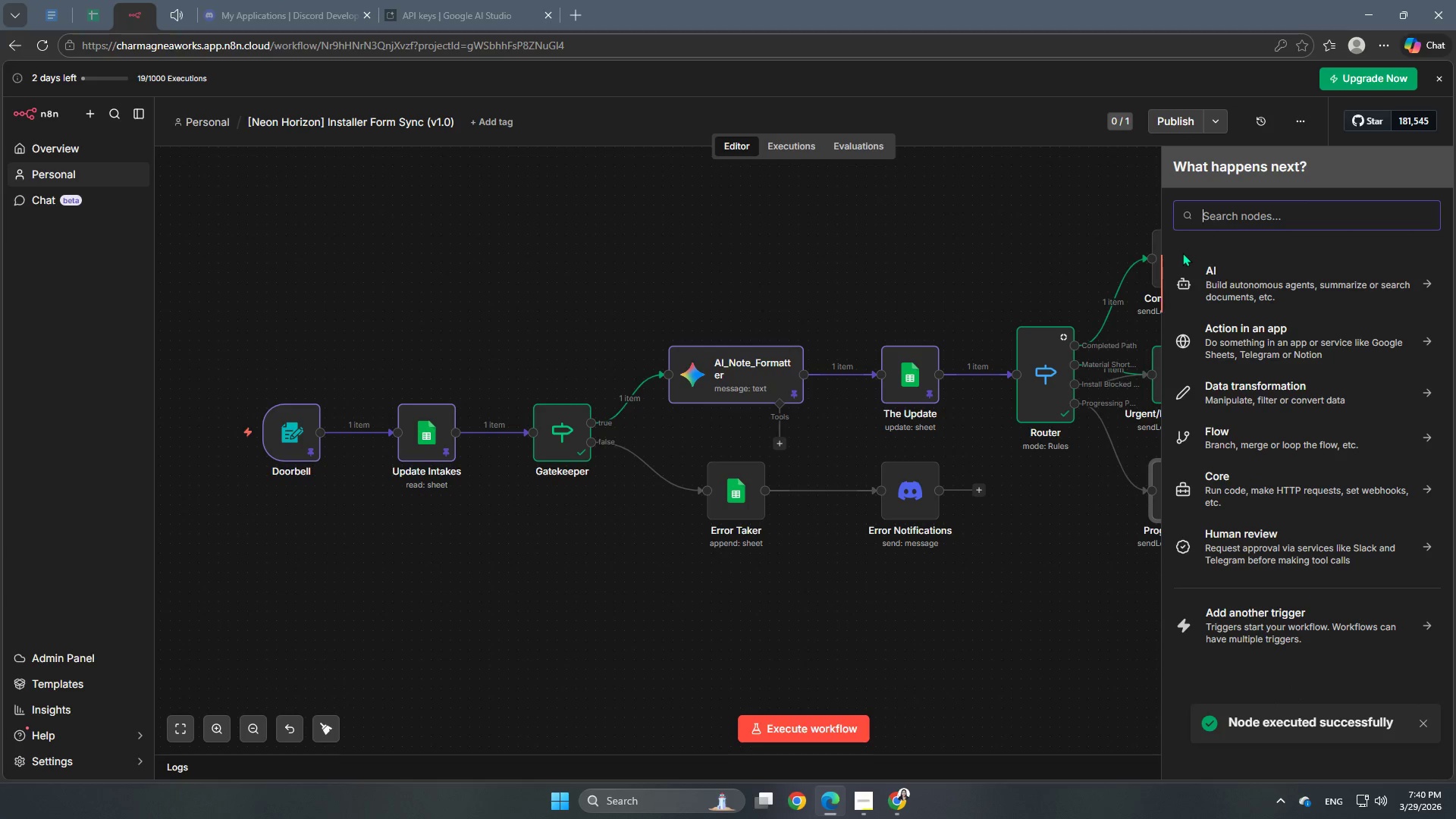 
type(no op)
 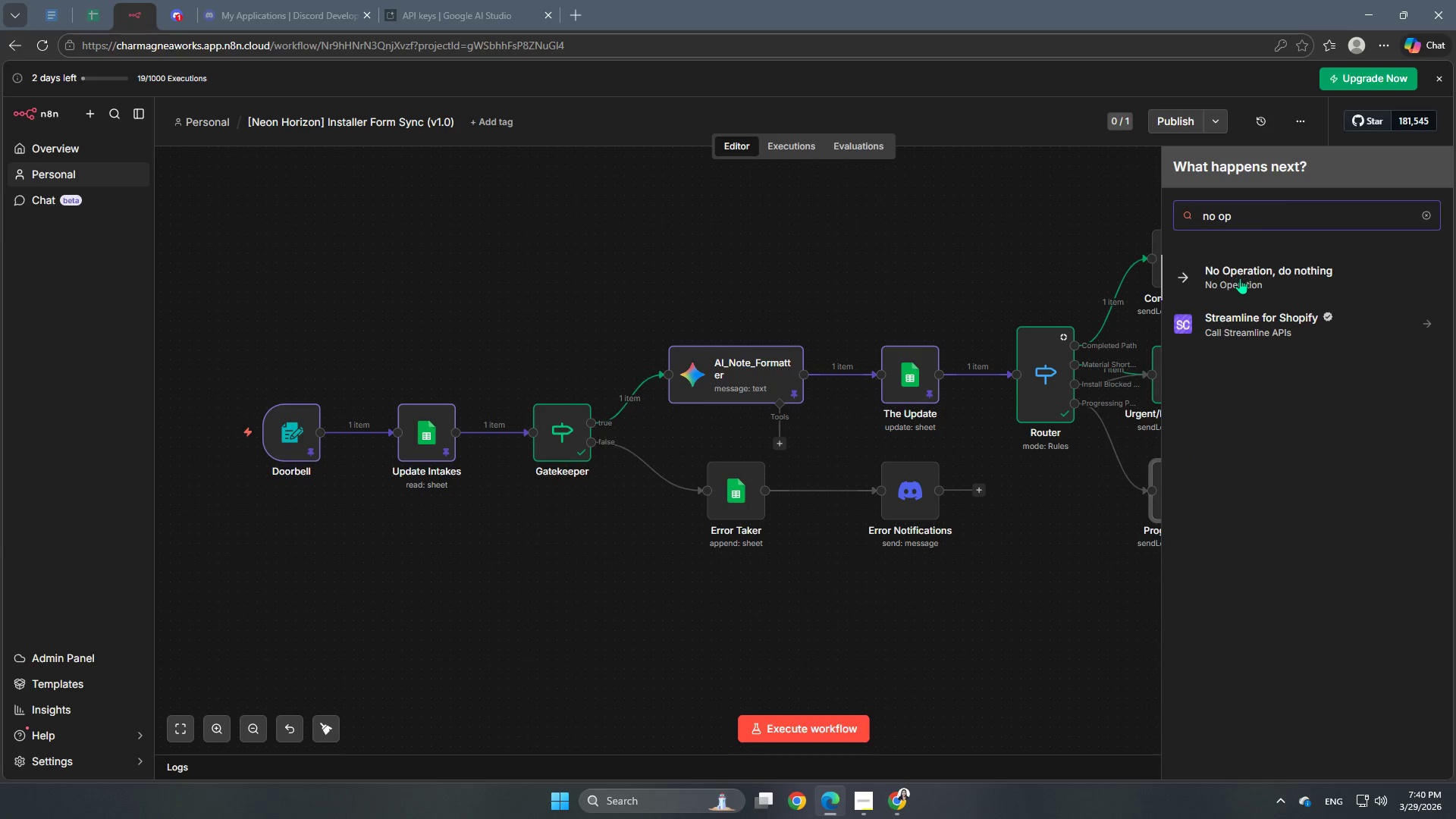 
left_click([1241, 280])
 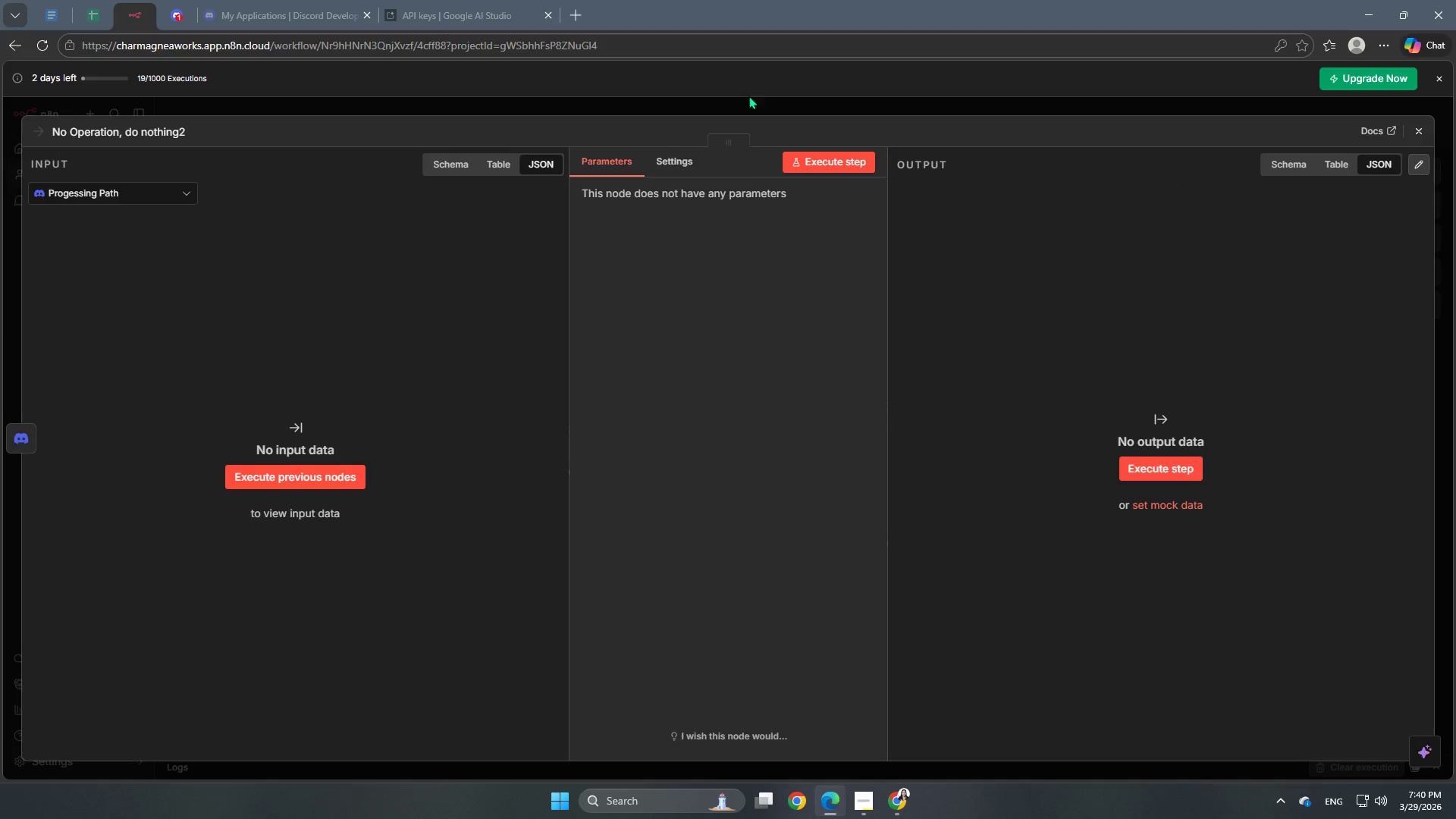 
left_click([761, 105])
 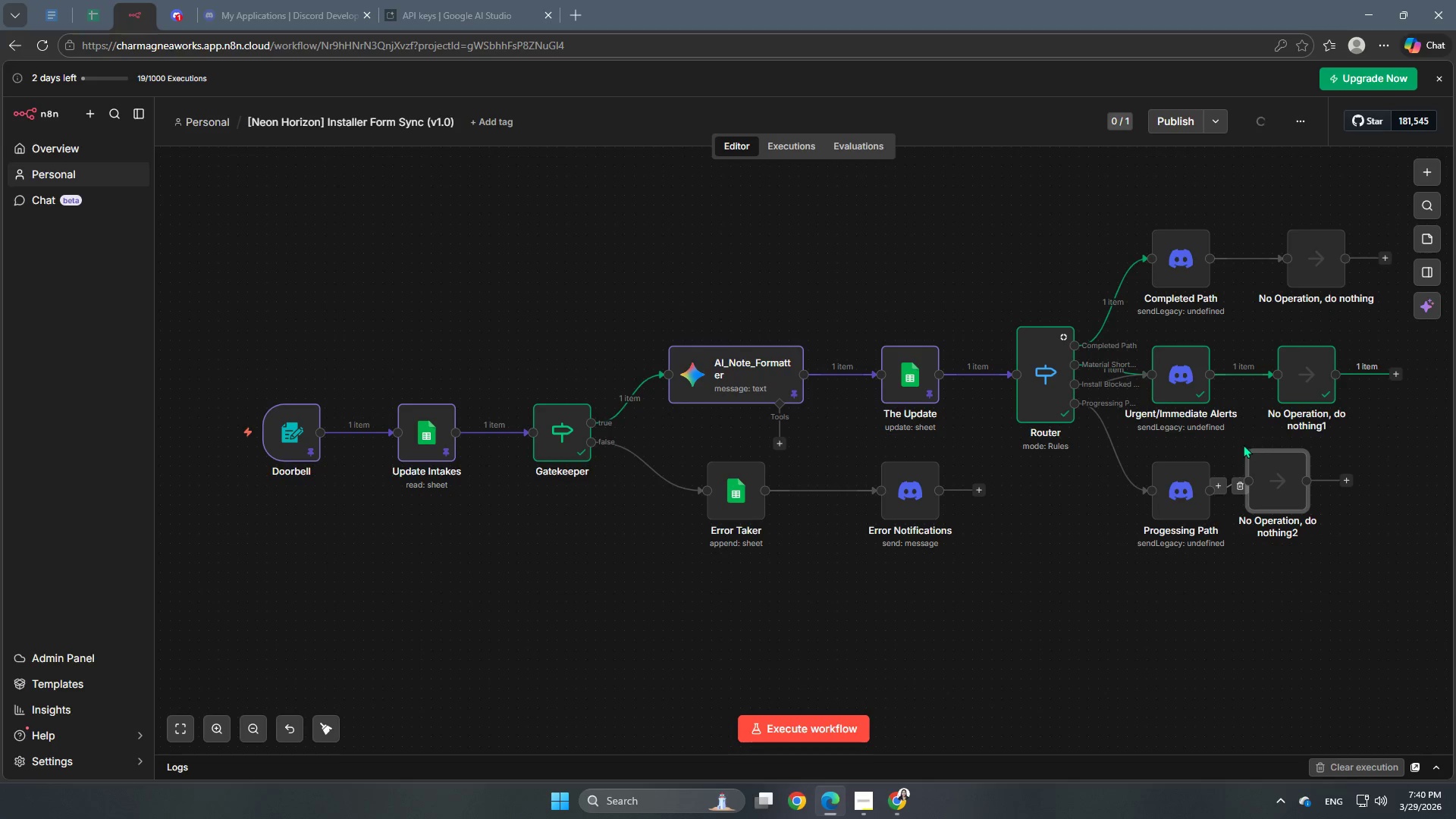 
left_click([1243, 435])
 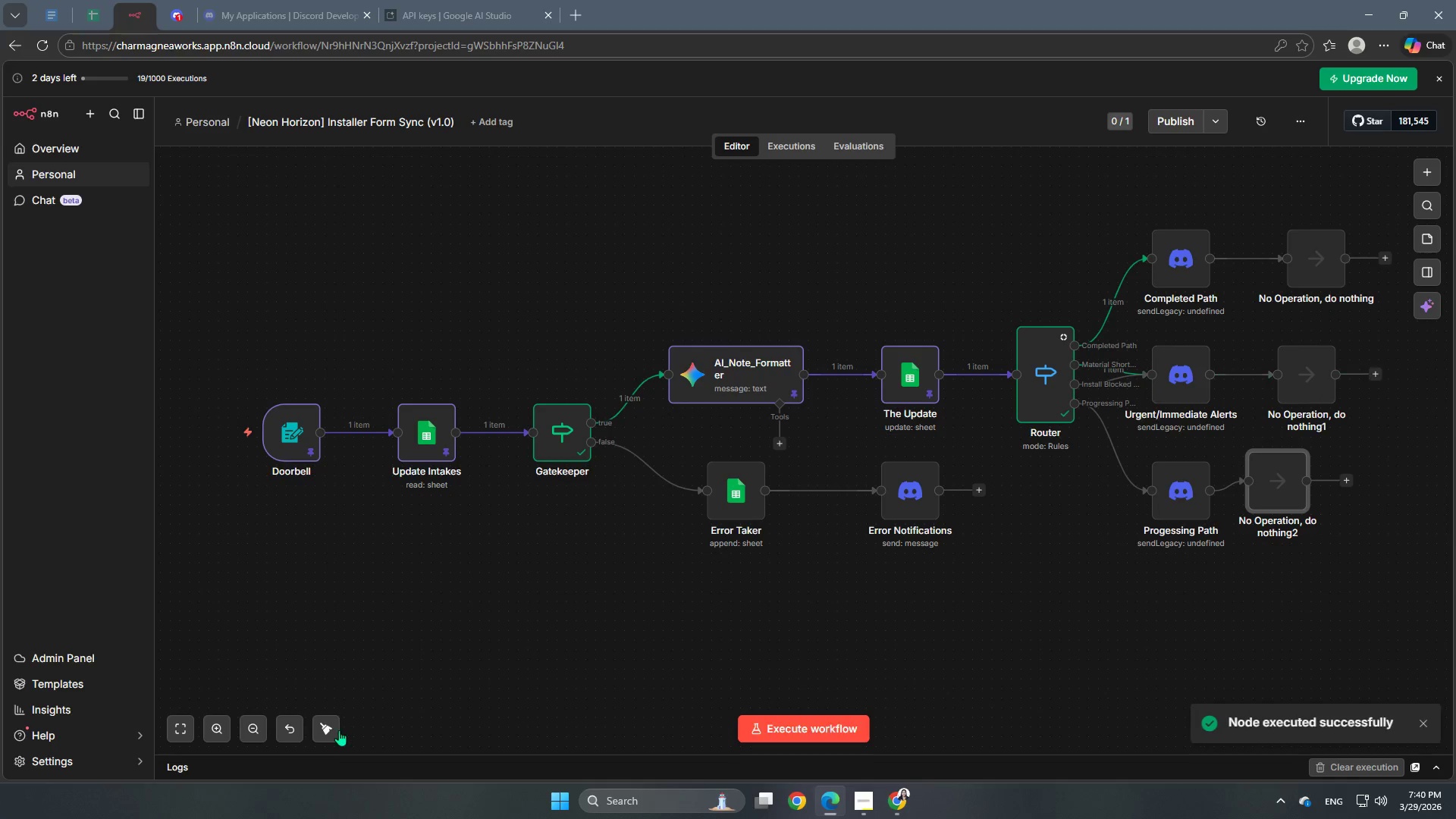 
left_click([330, 729])
 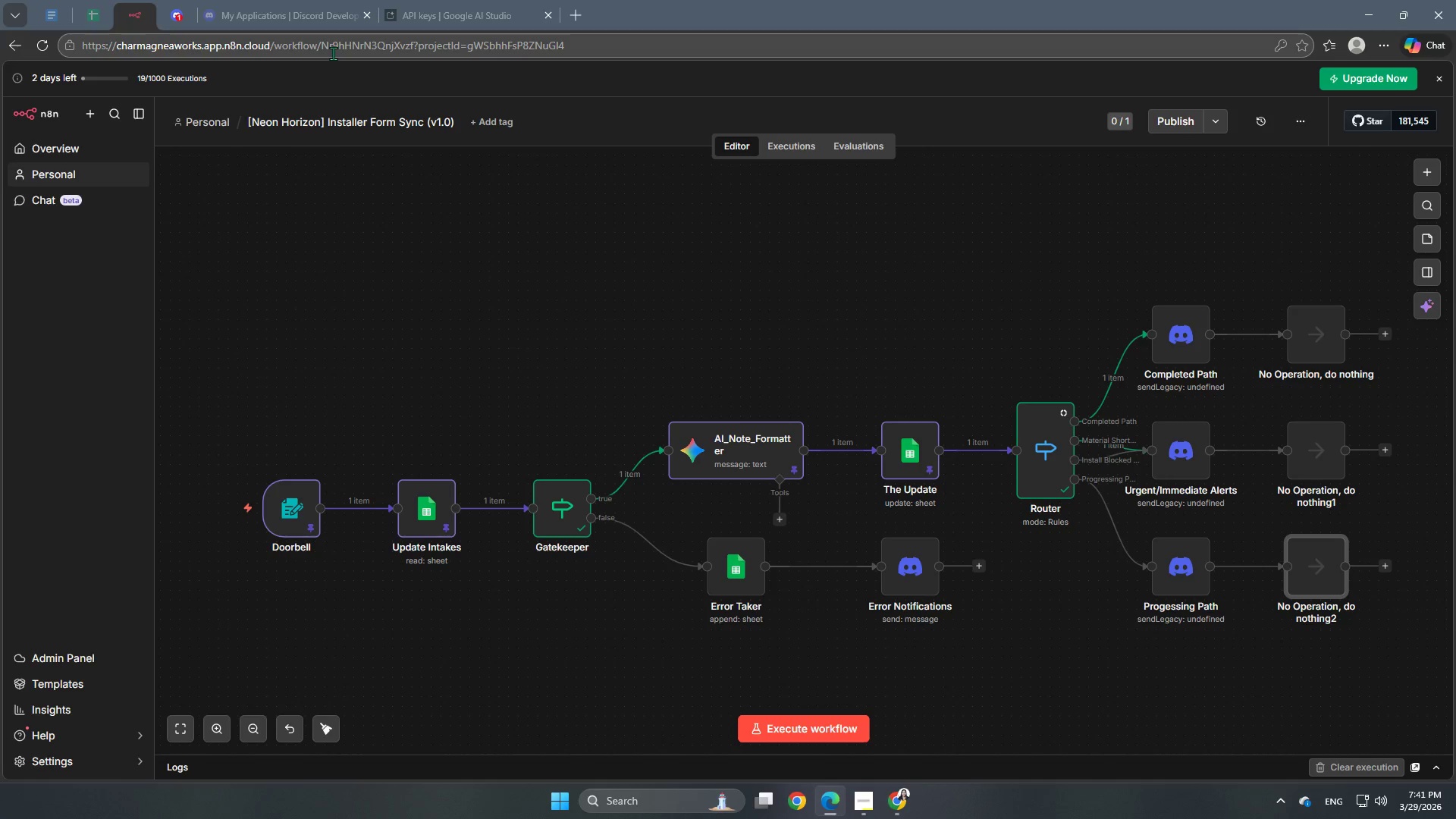 
wait(58.42)
 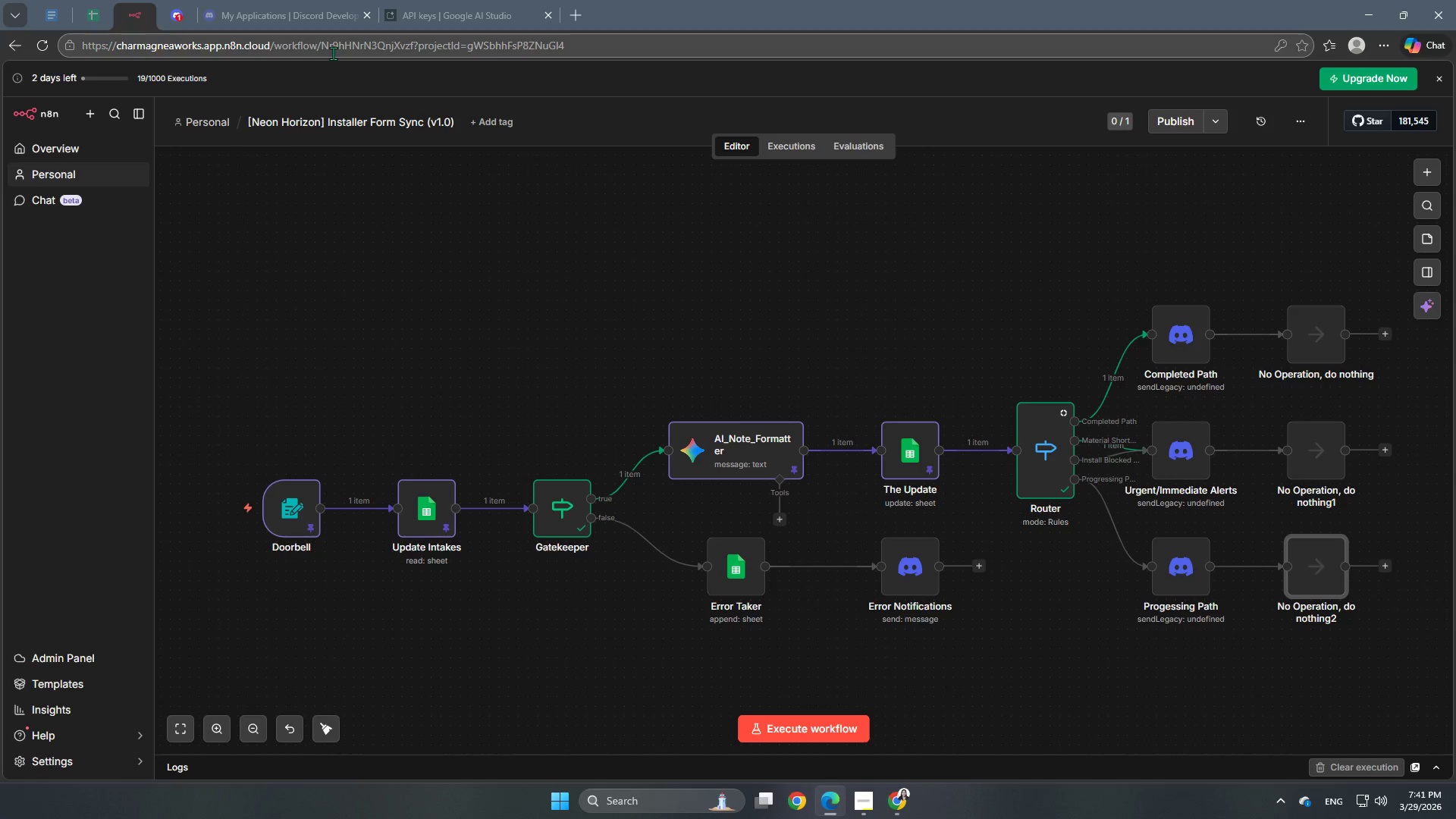 
double_click([1308, 351])
 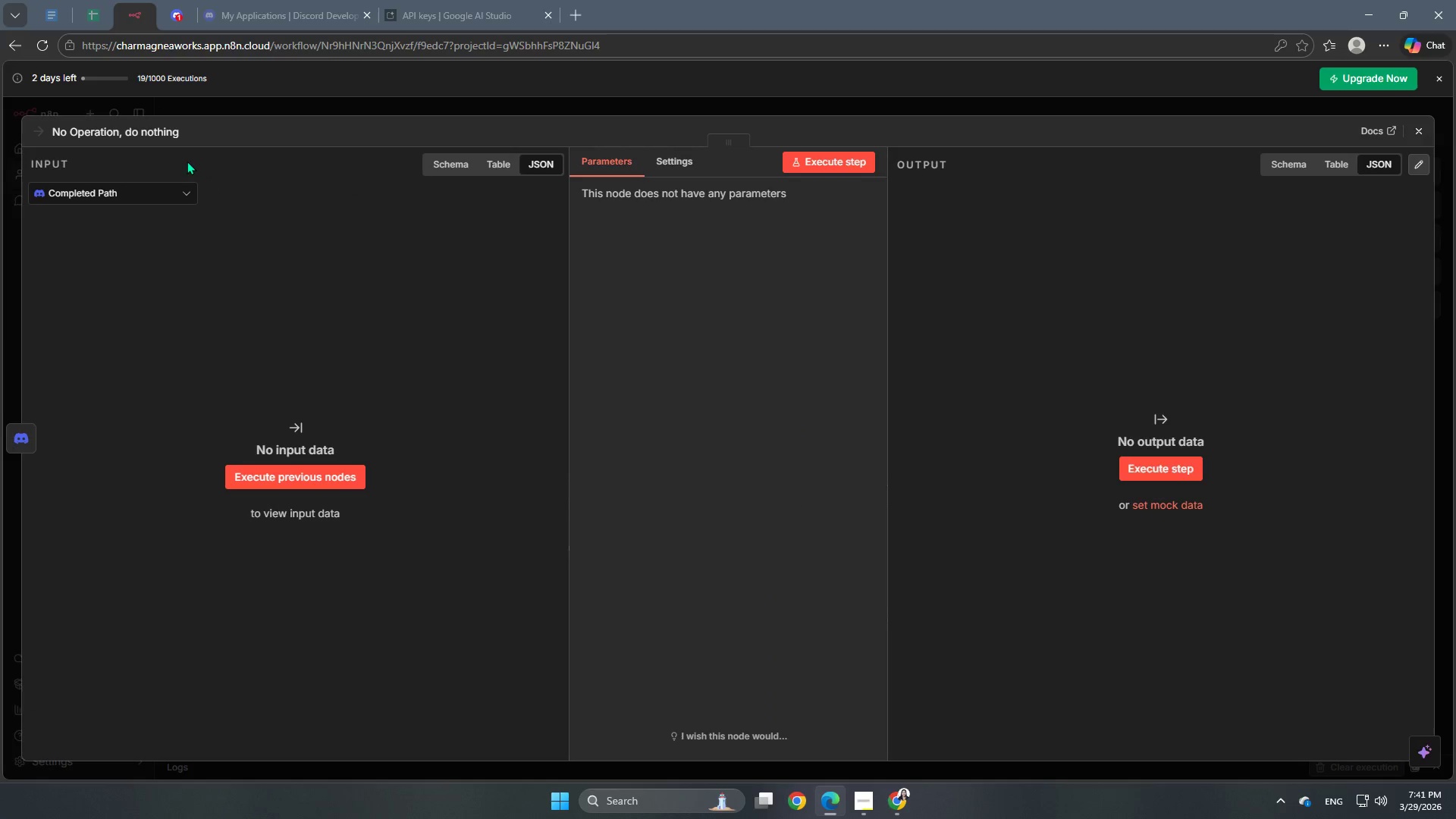 
left_click([179, 128])
 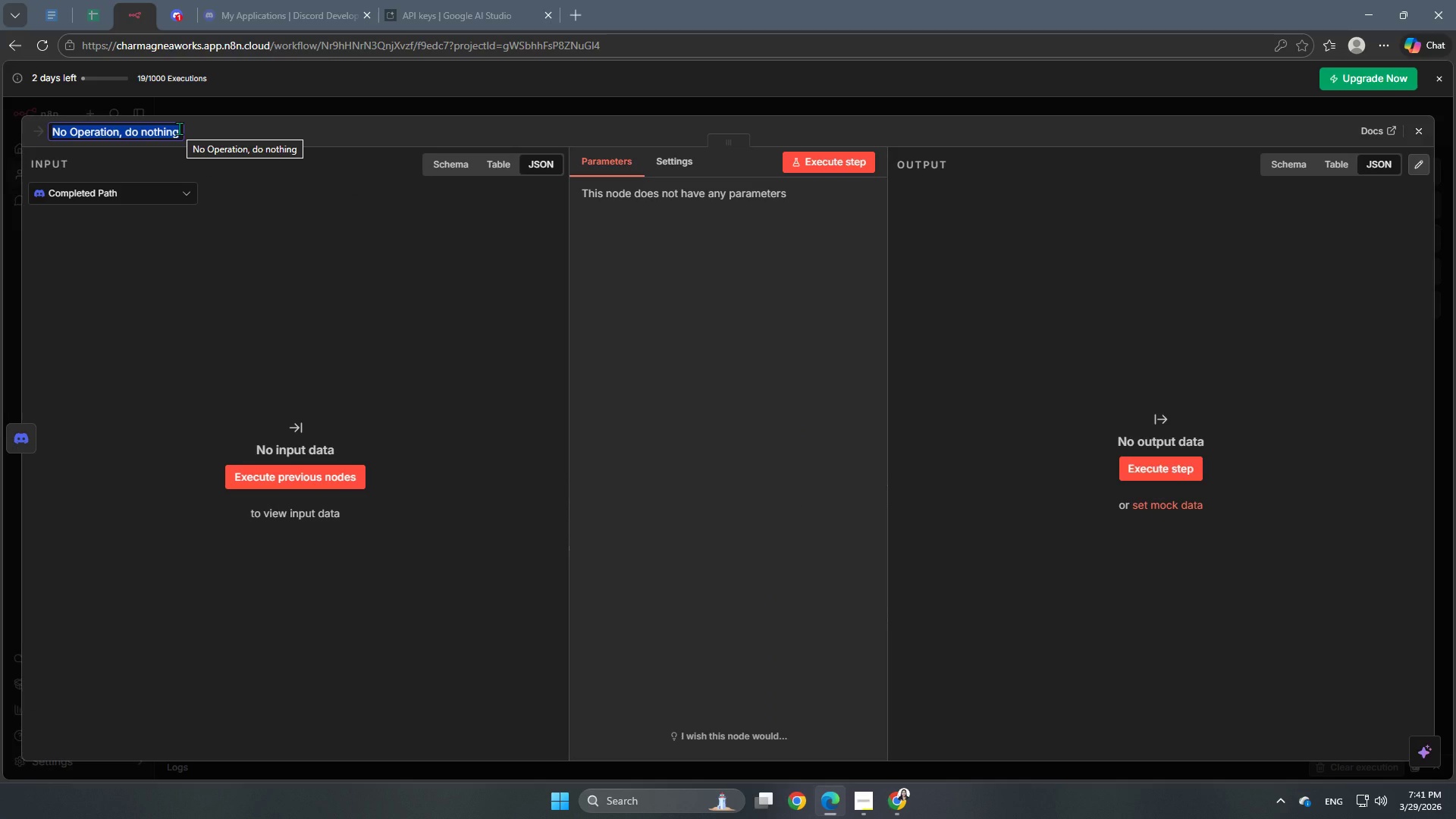 
type(The Enmg)
key(Backspace)
key(Backspace)
type(d)
 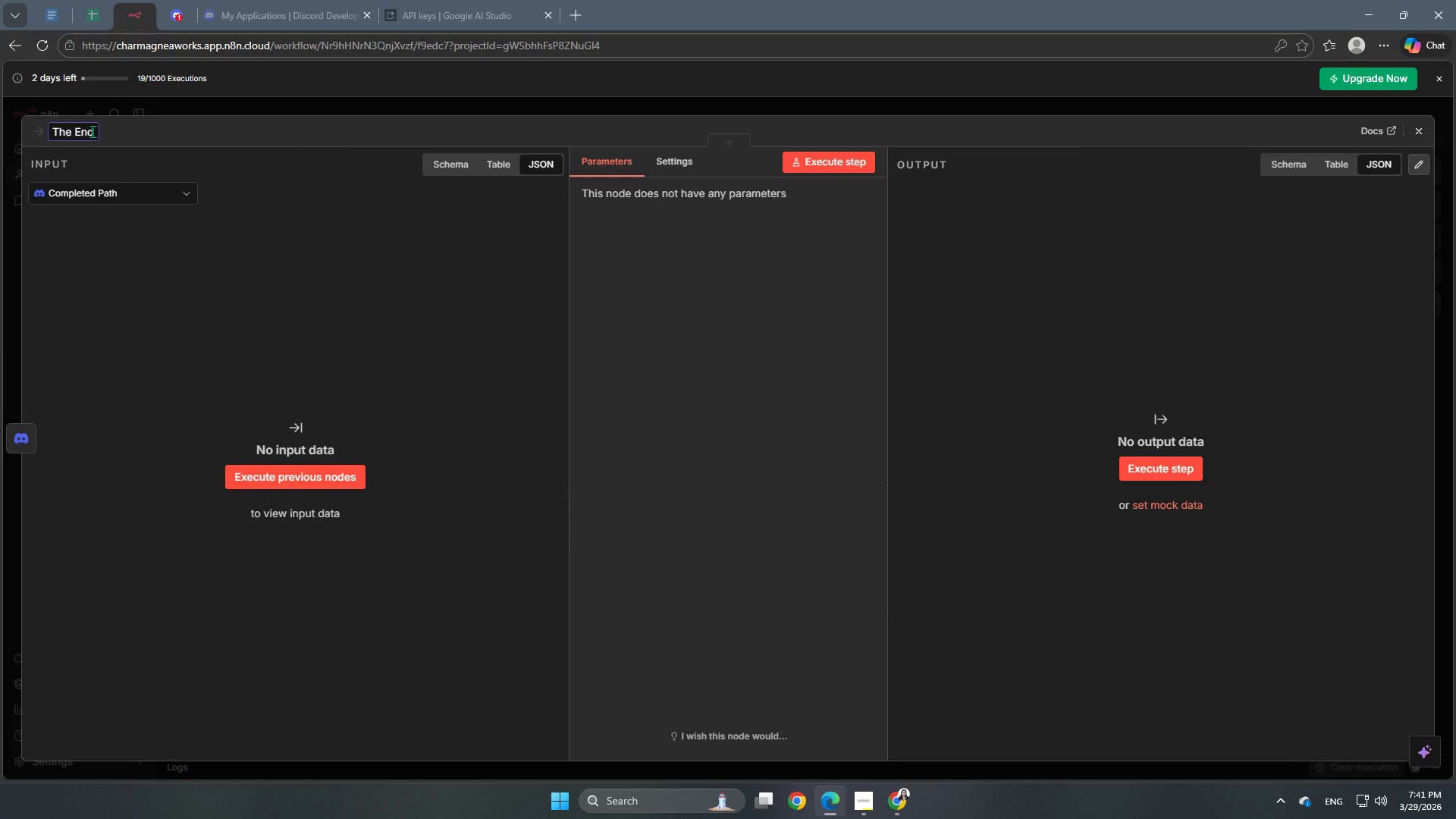 
left_click_drag(start_coordinate=[99, 130], to_coordinate=[29, 121])
 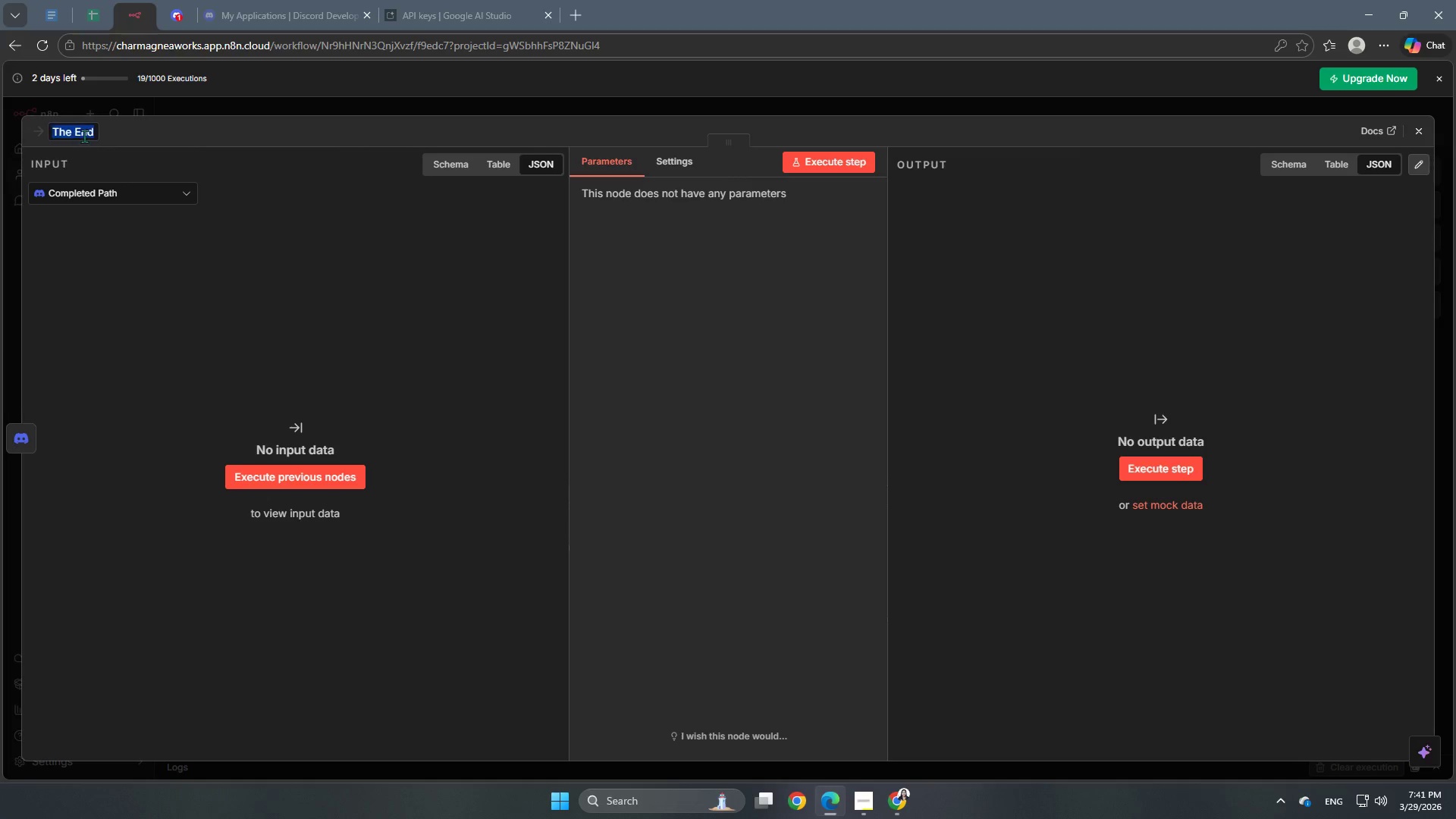 
key(Control+ControlLeft)
 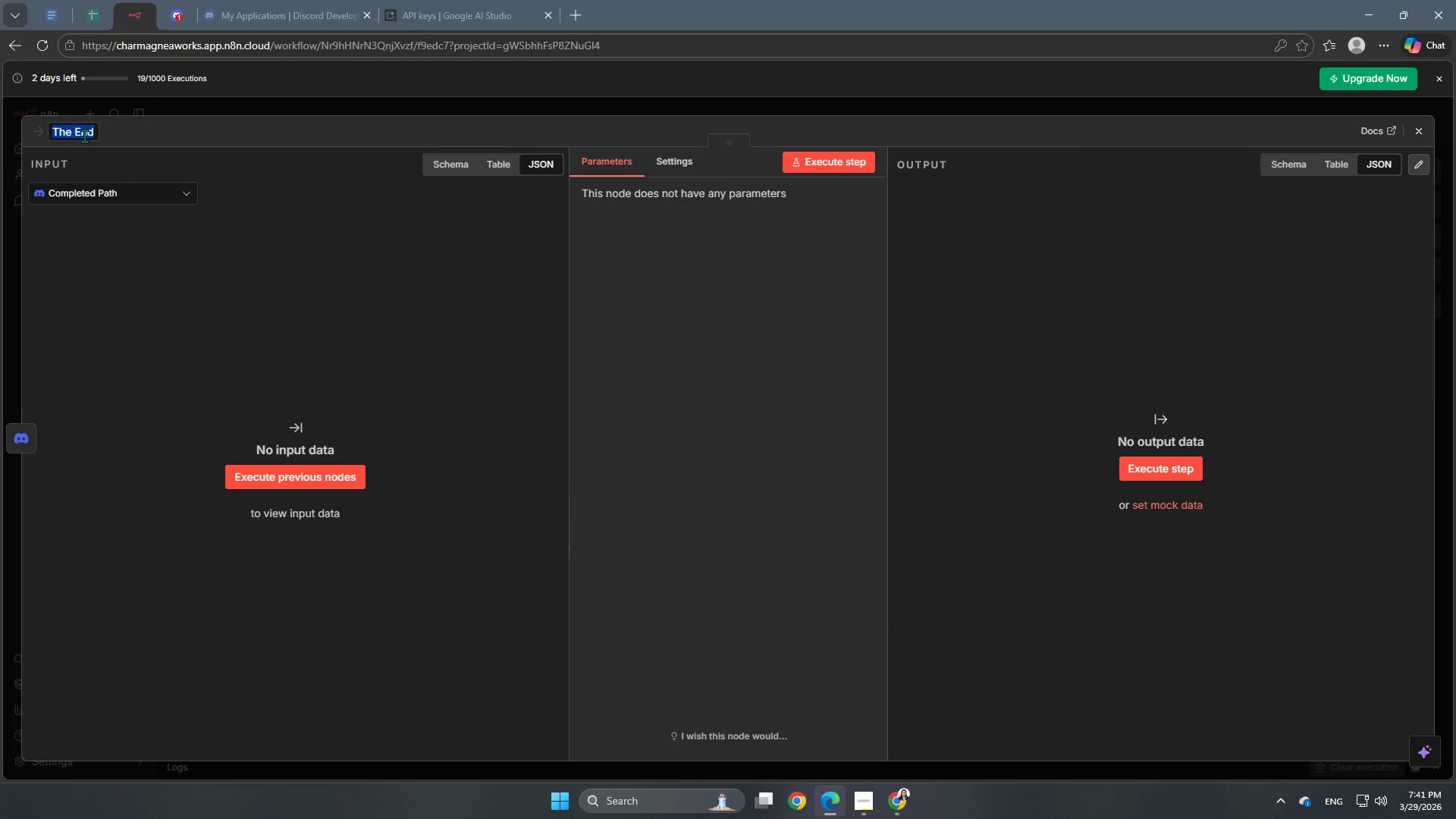 
double_click([84, 136])
 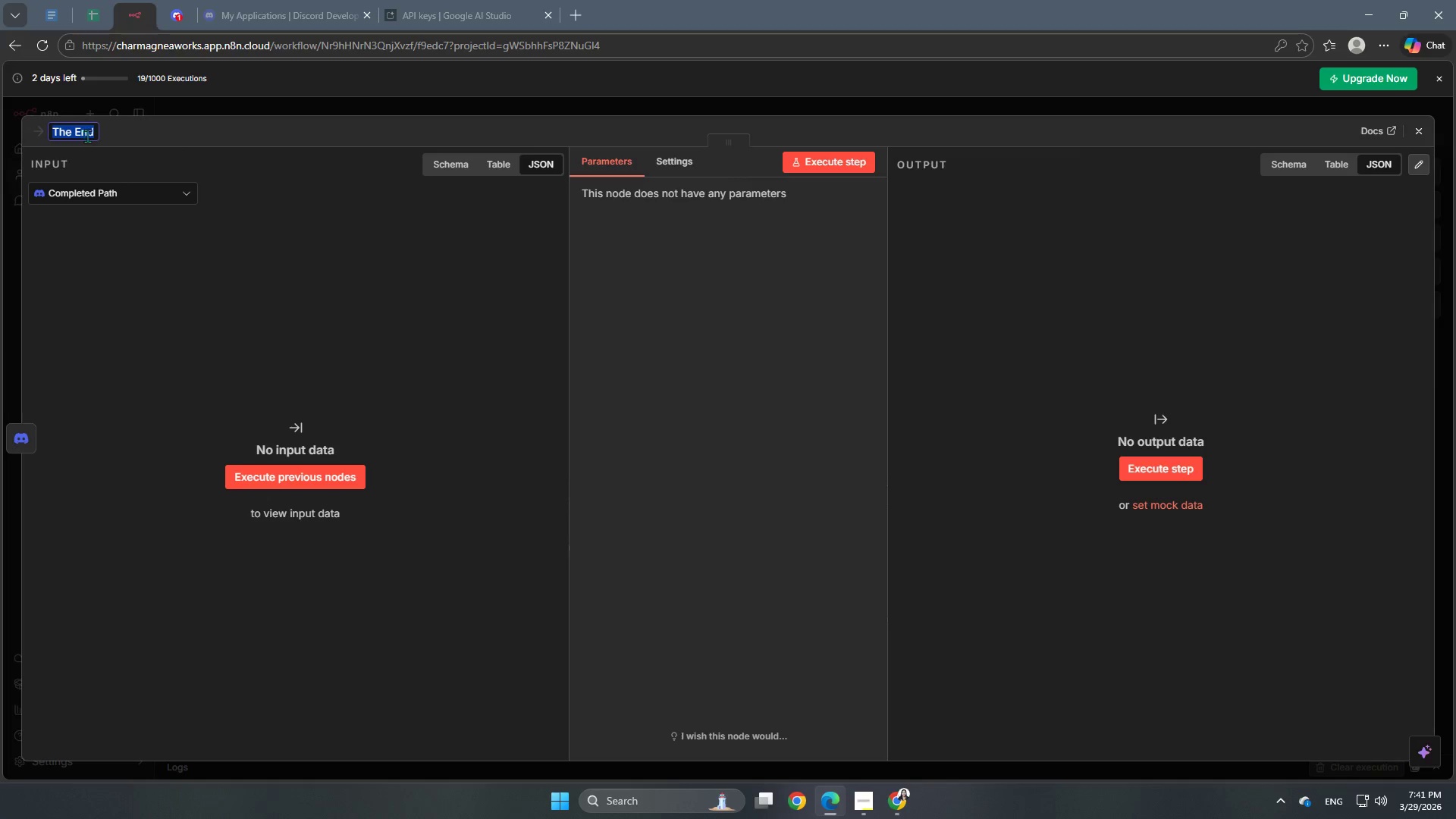 
key(Control+C)
 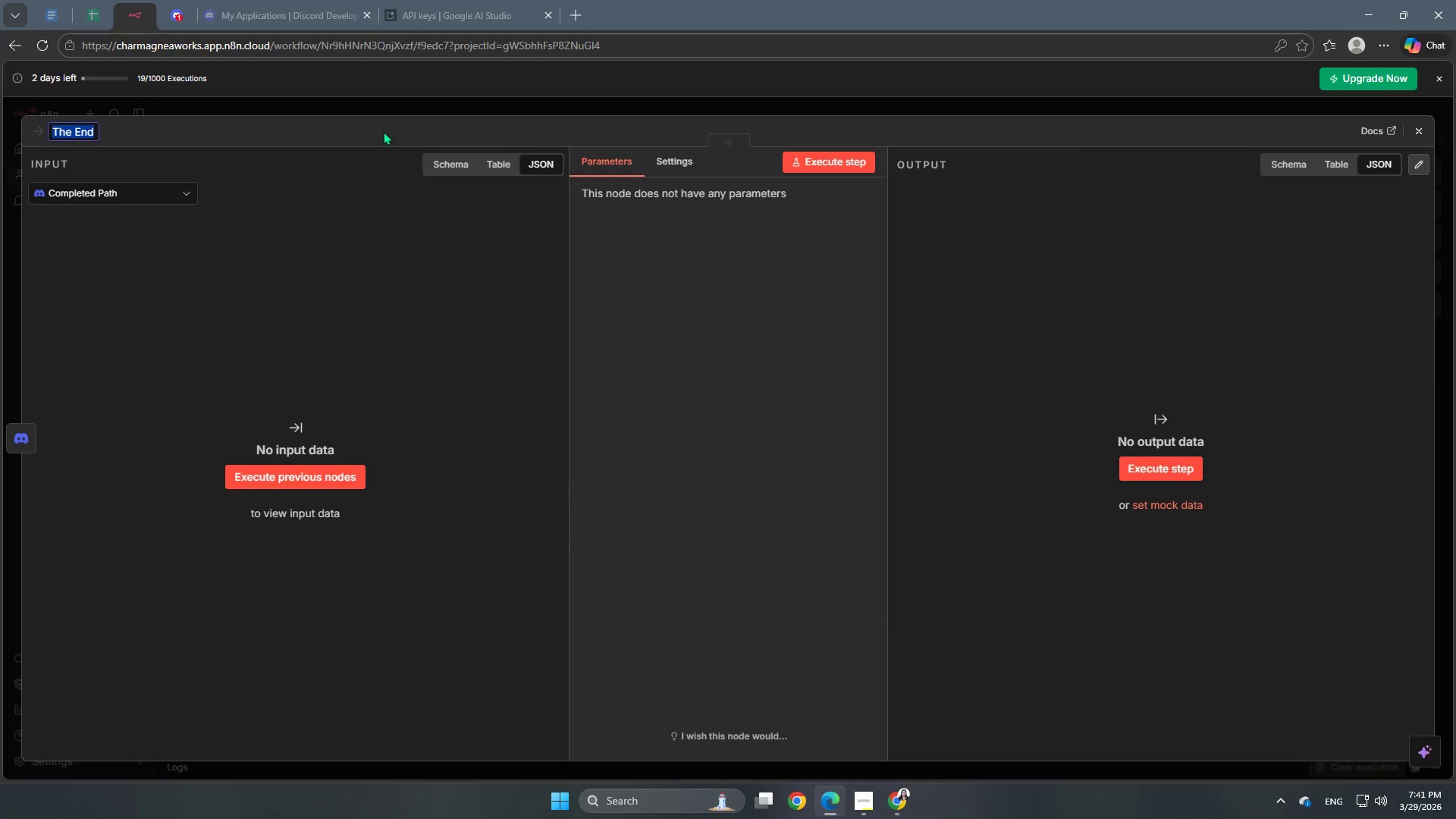 
key(Control+ControlLeft)
 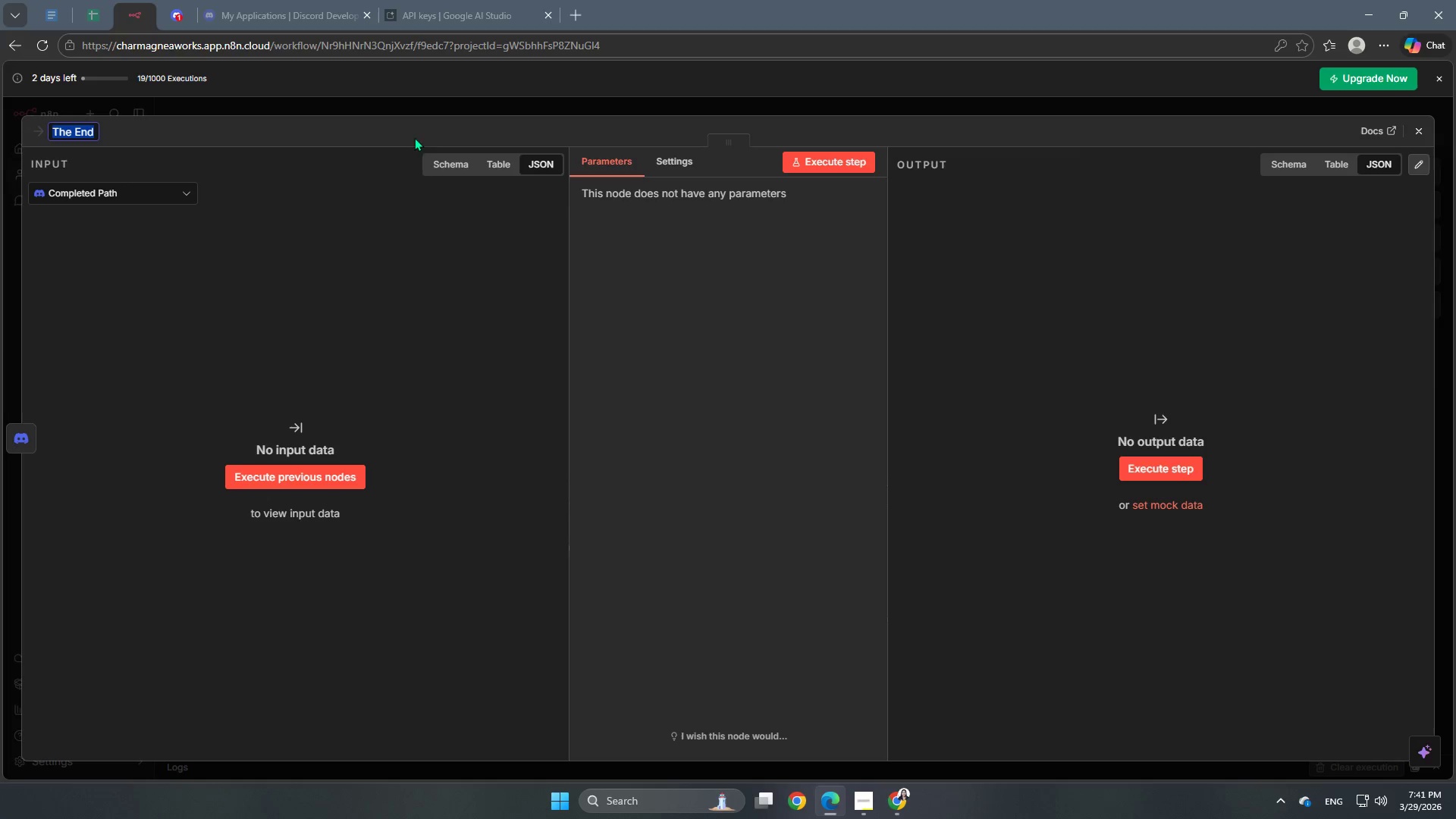 
key(Control+C)
 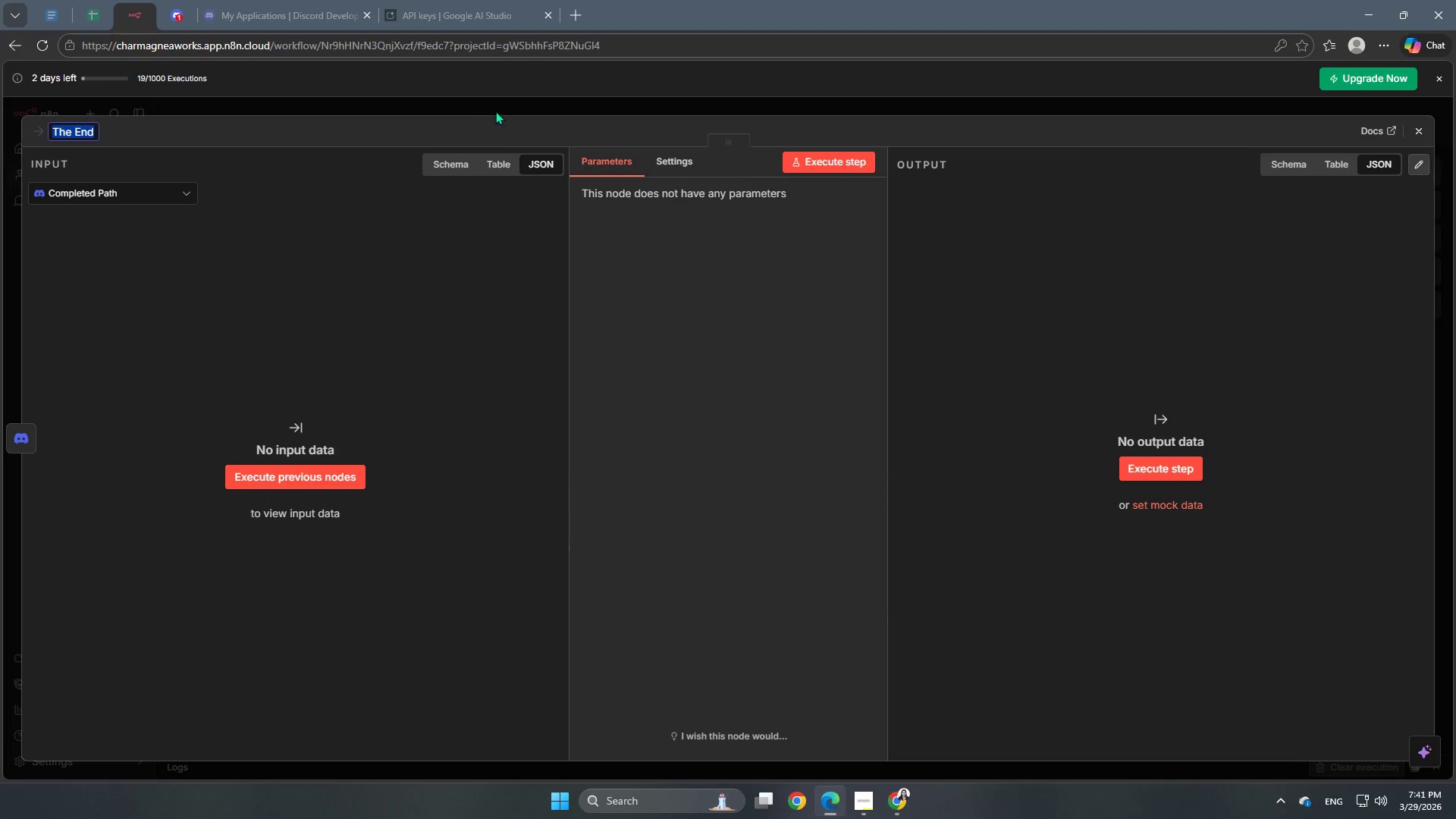 
left_click([500, 109])
 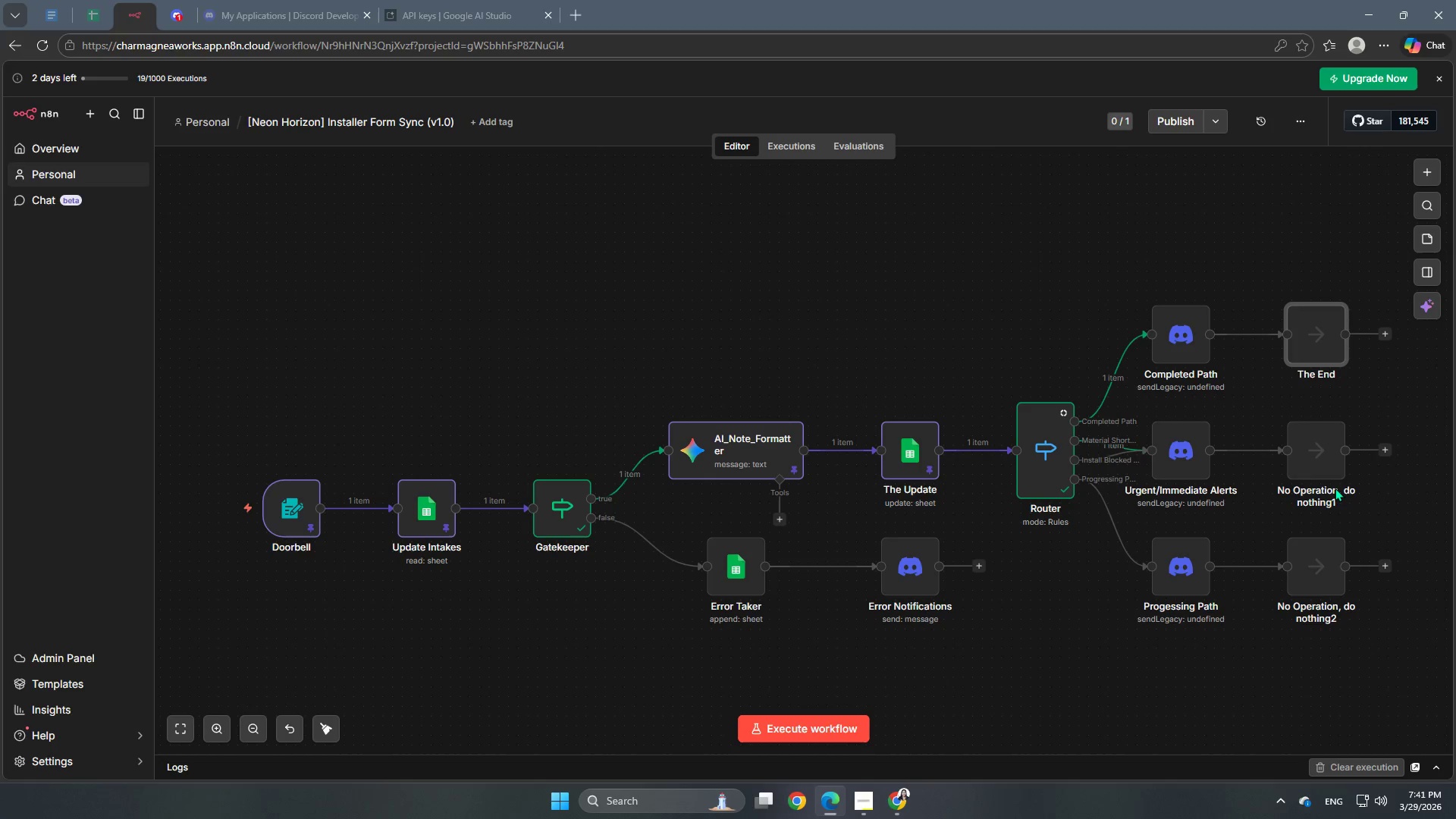 
double_click([1305, 466])
 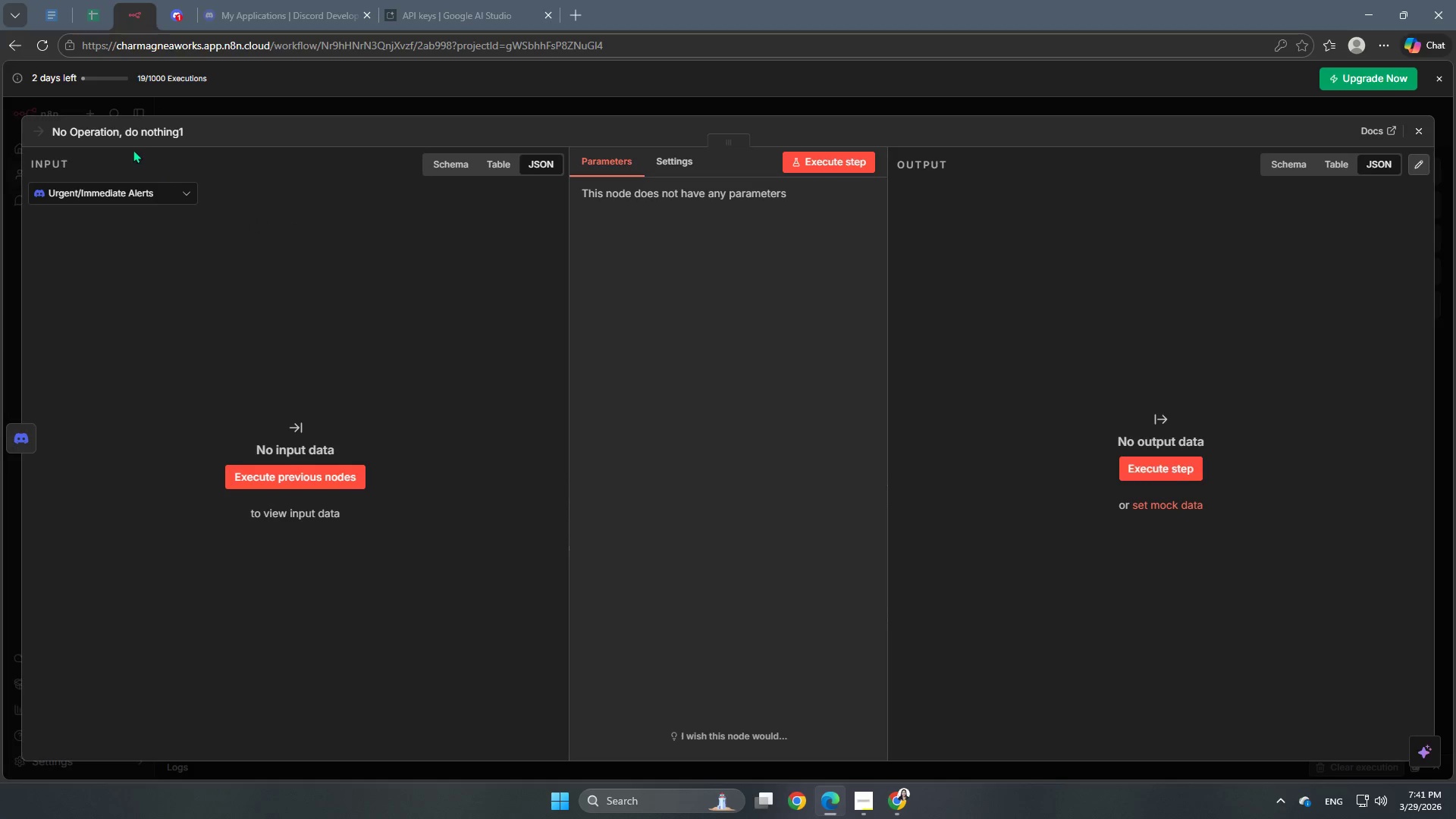 
left_click([130, 130])
 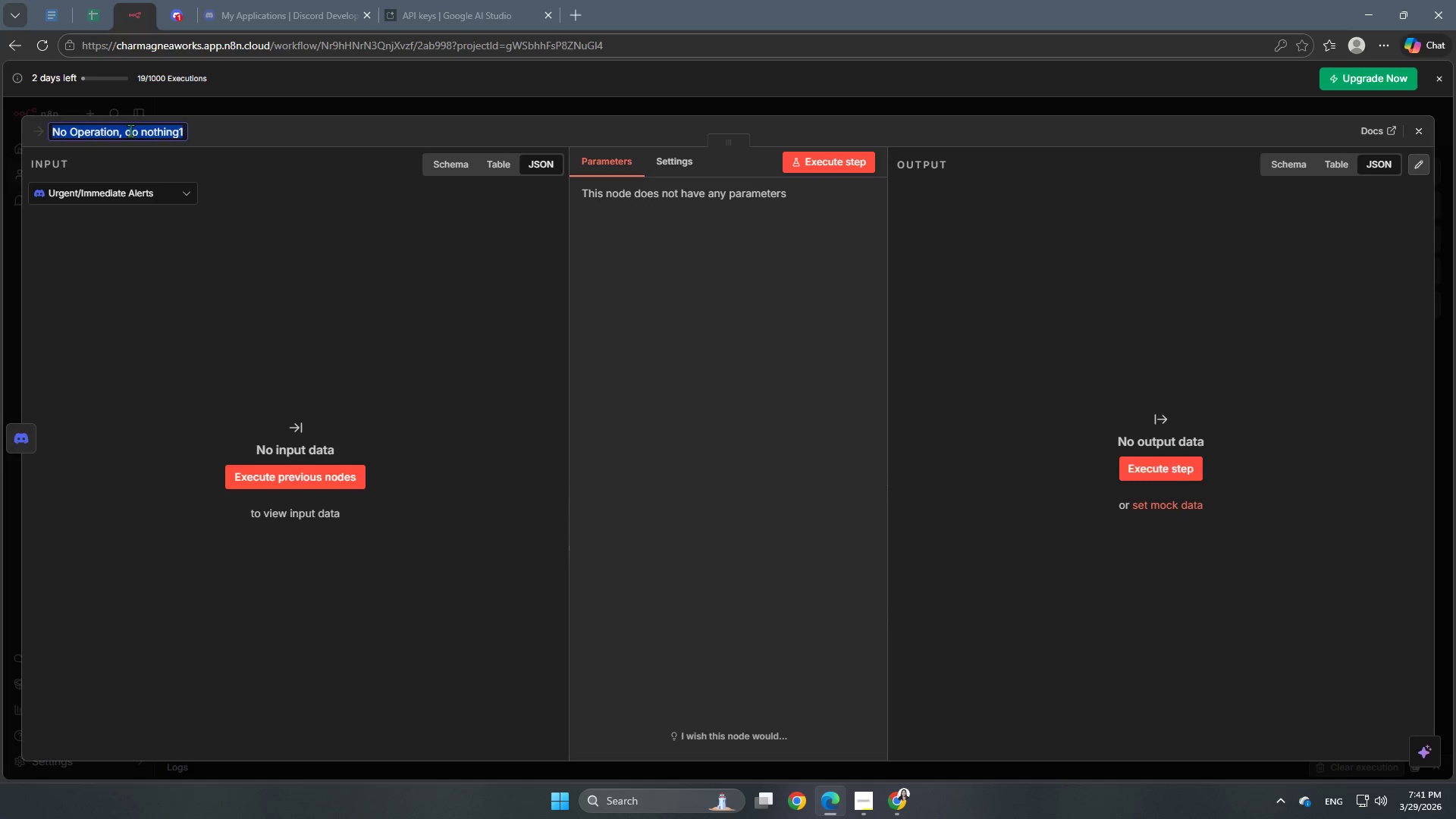 
key(Control+V)
 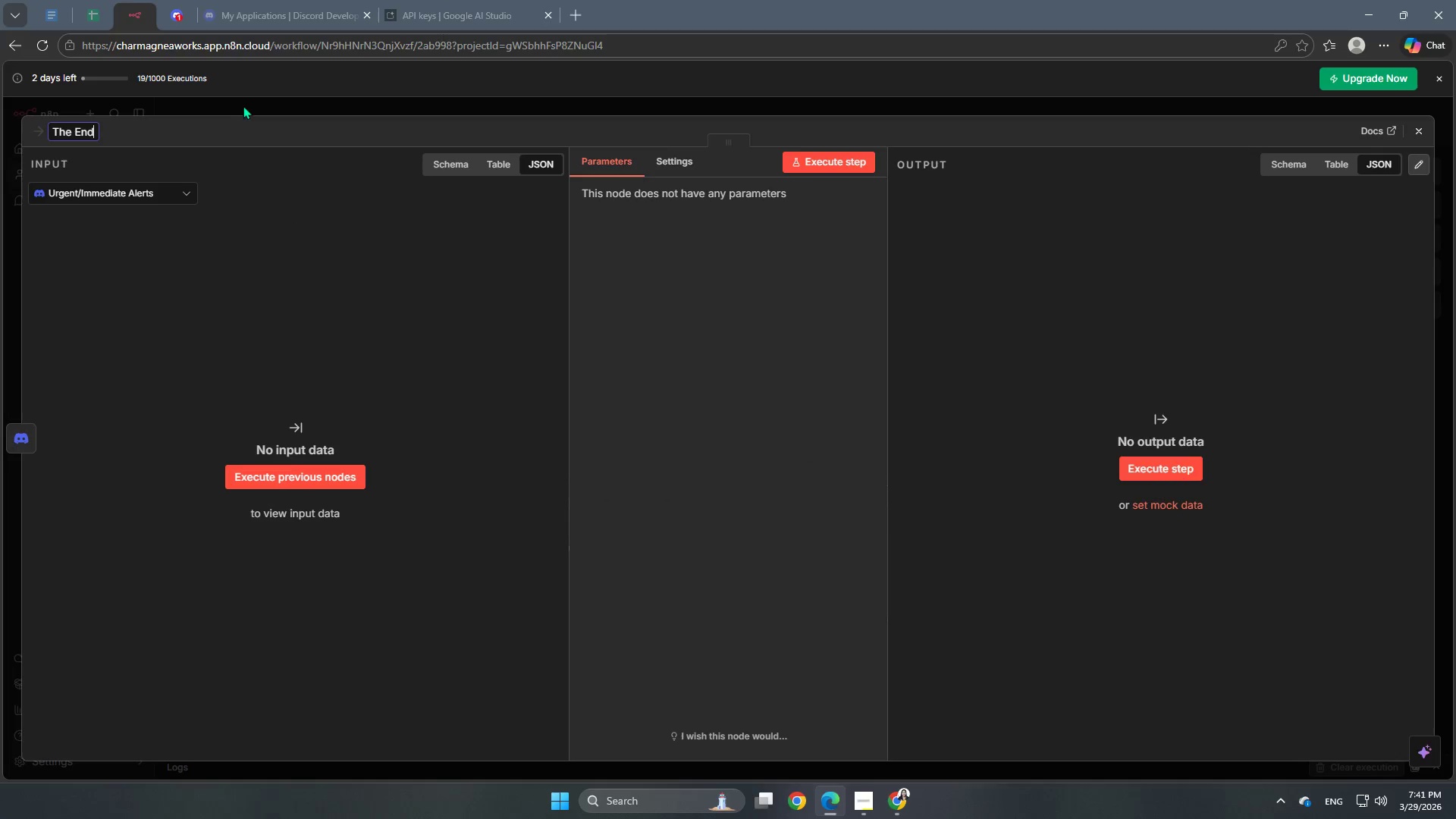 
left_click([243, 105])
 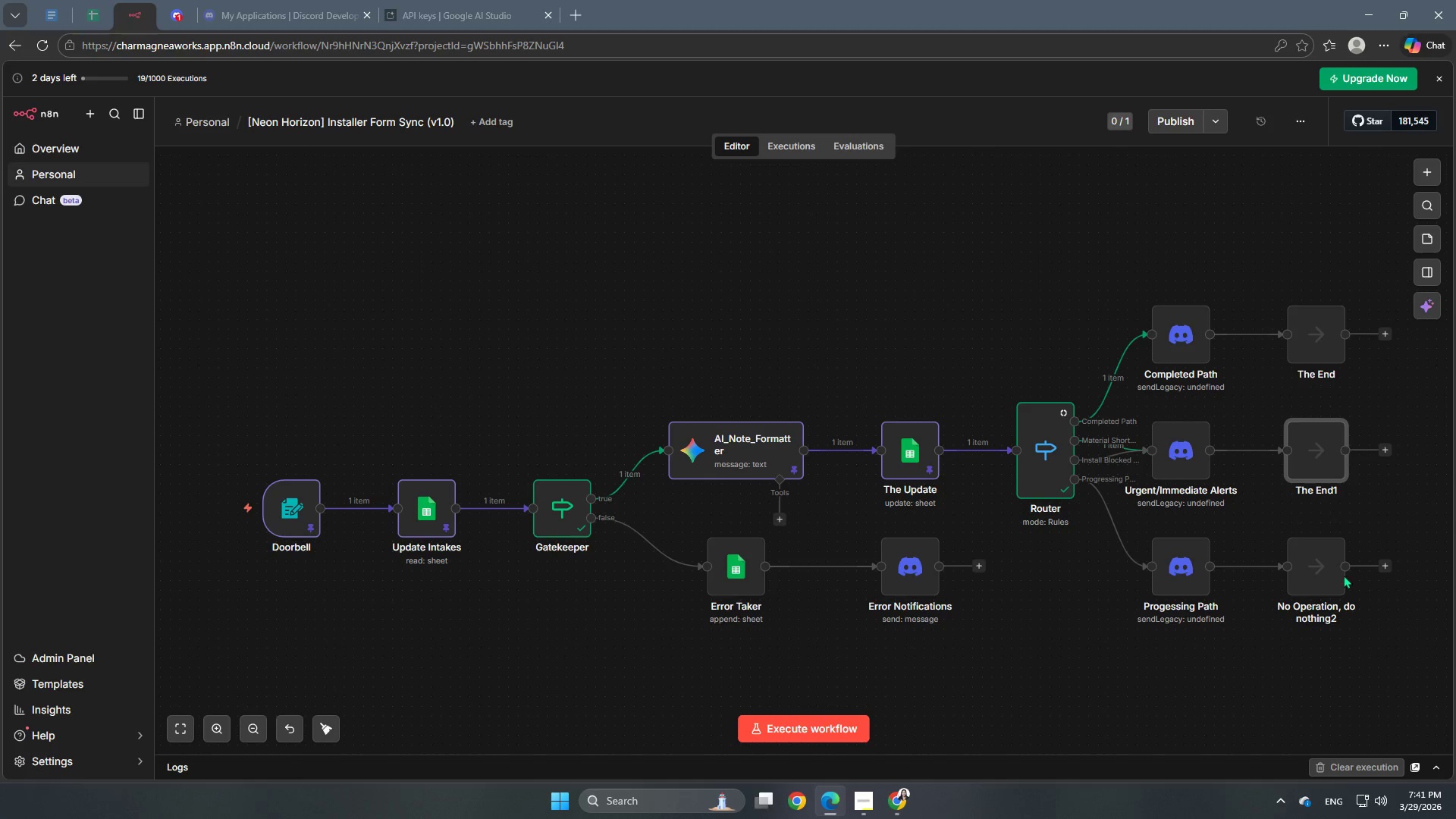 
double_click([1315, 572])
 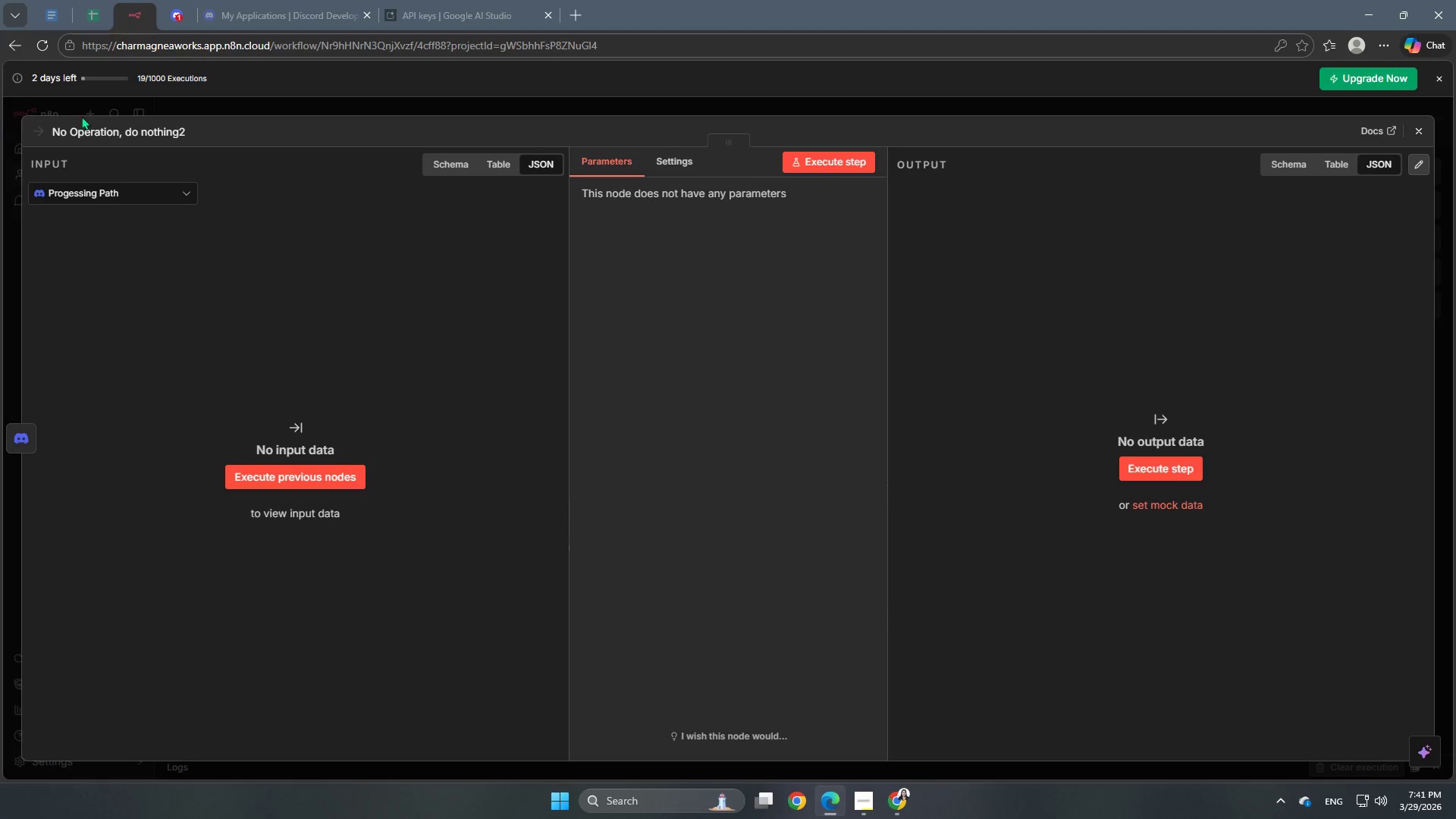 
left_click([125, 130])
 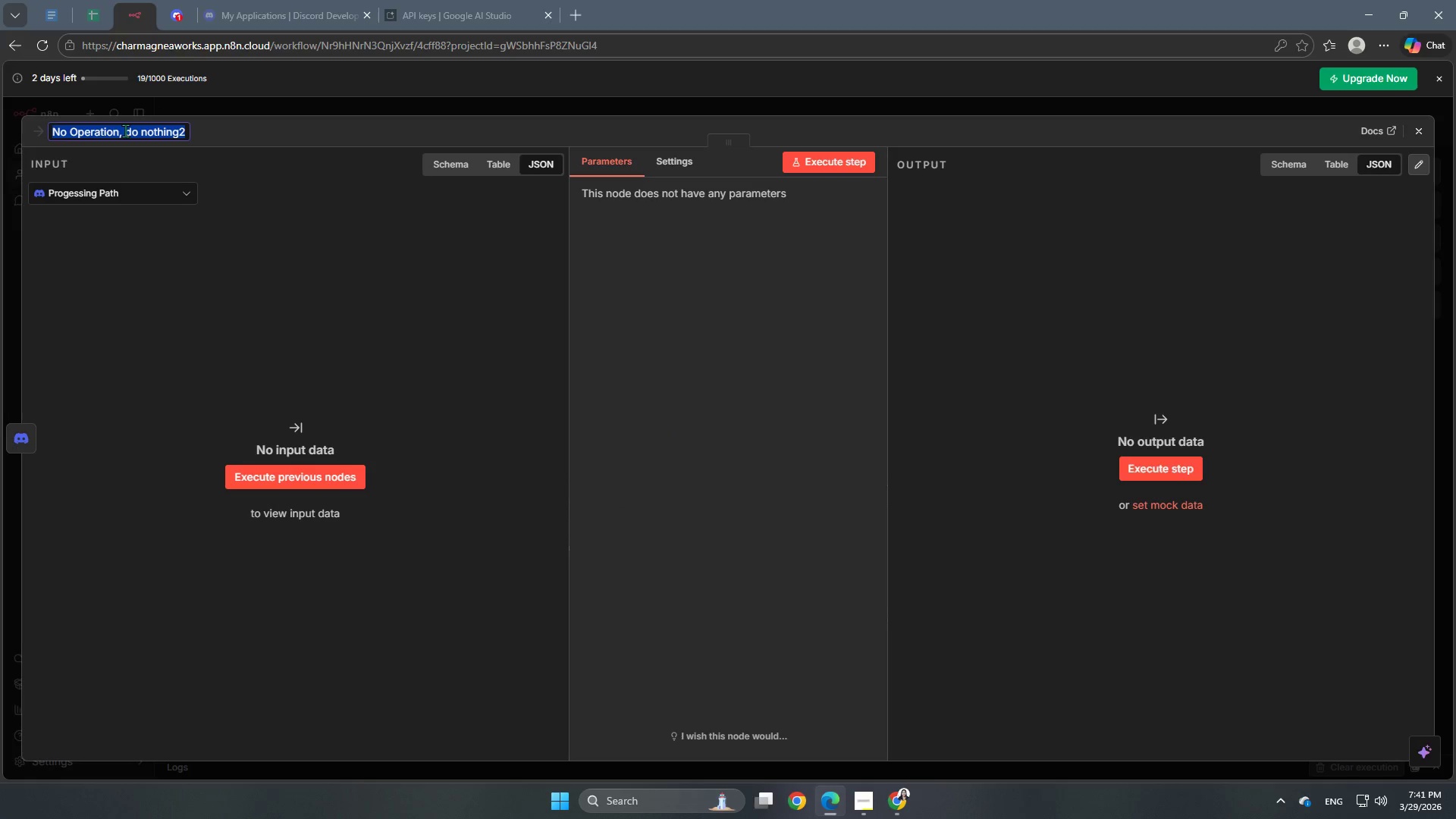 
key(Control+V)
 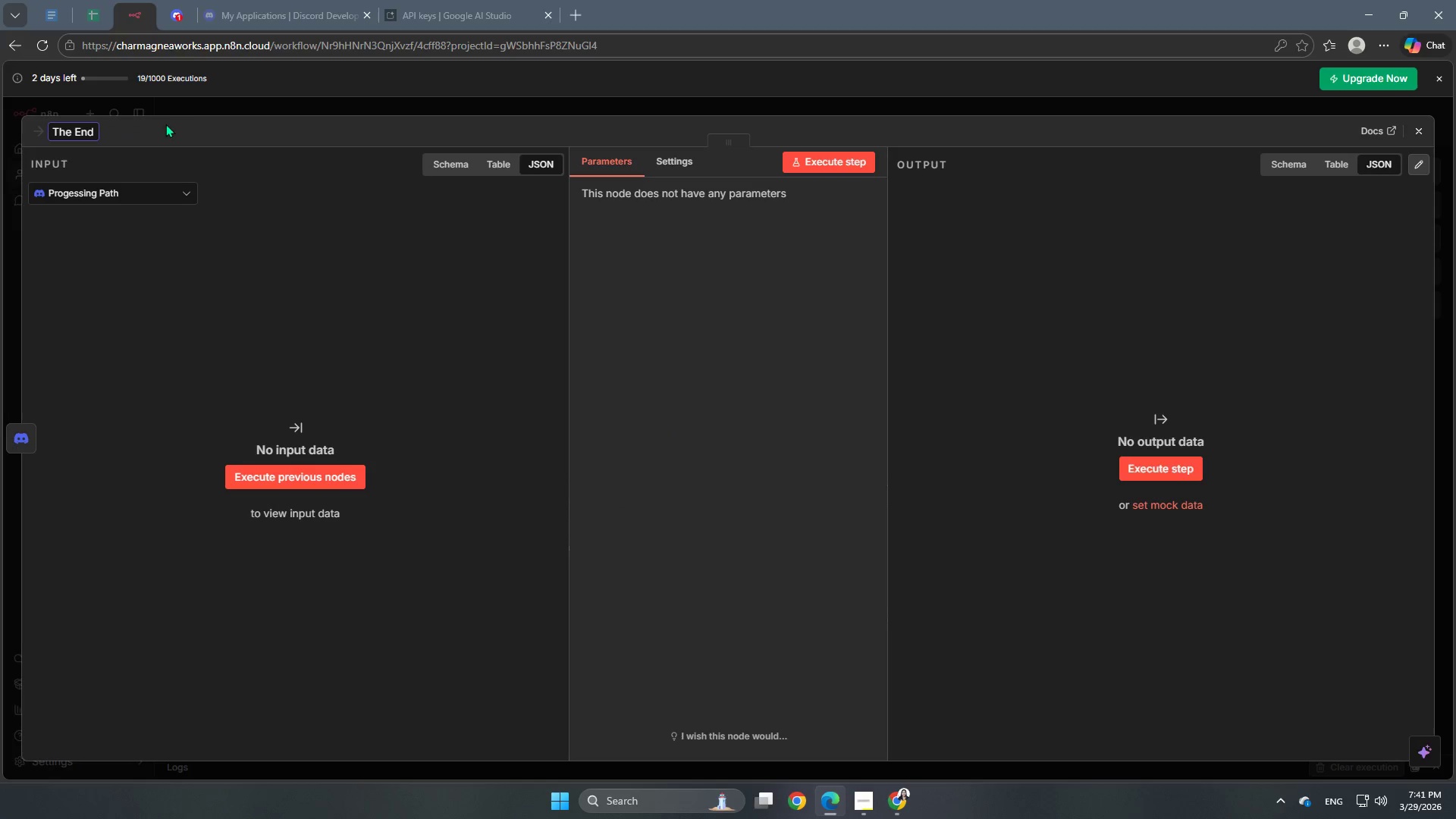 
left_click([187, 108])
 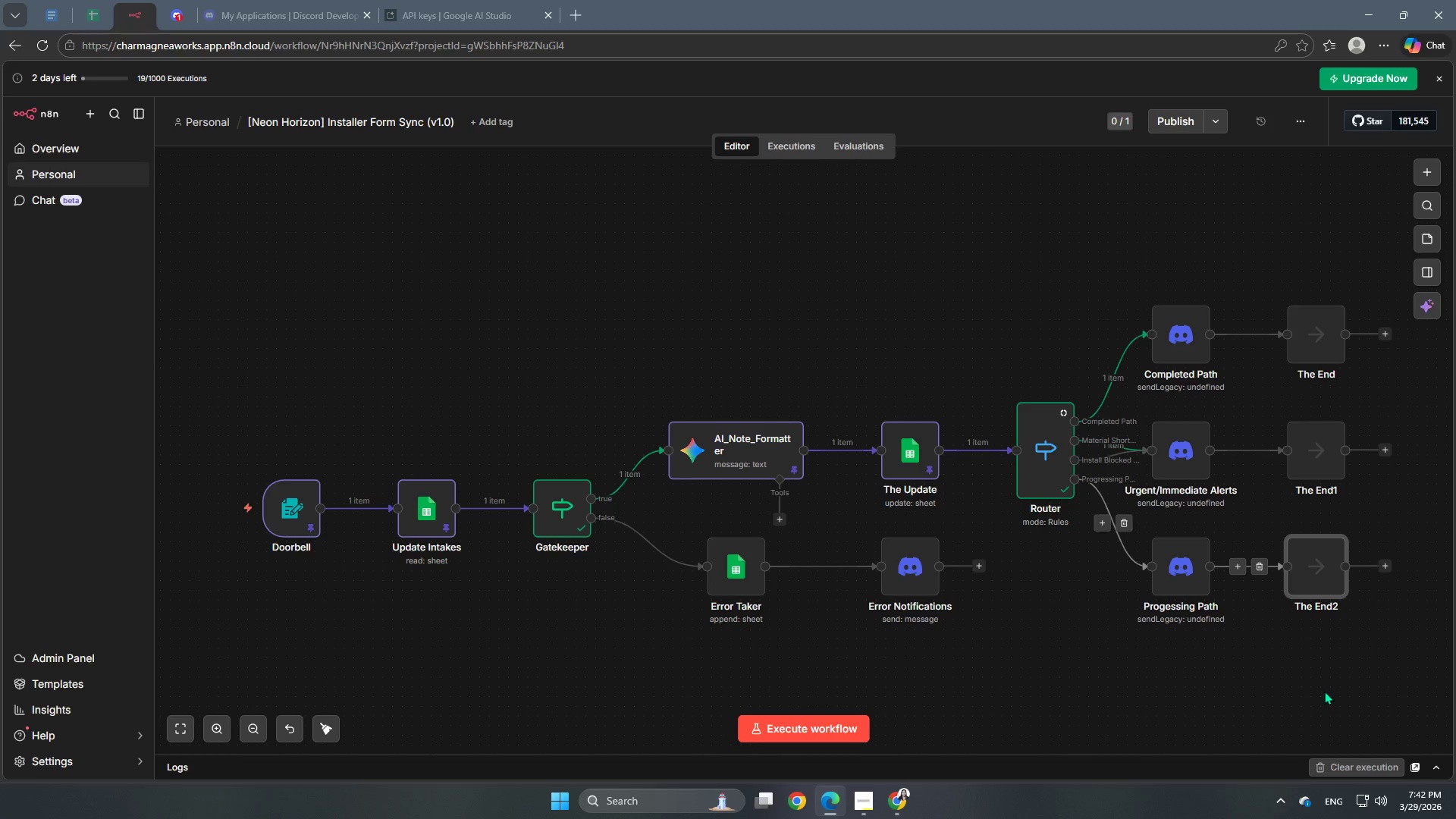 
scroll: coordinate [1312, 695], scroll_direction: down, amount: 1.0
 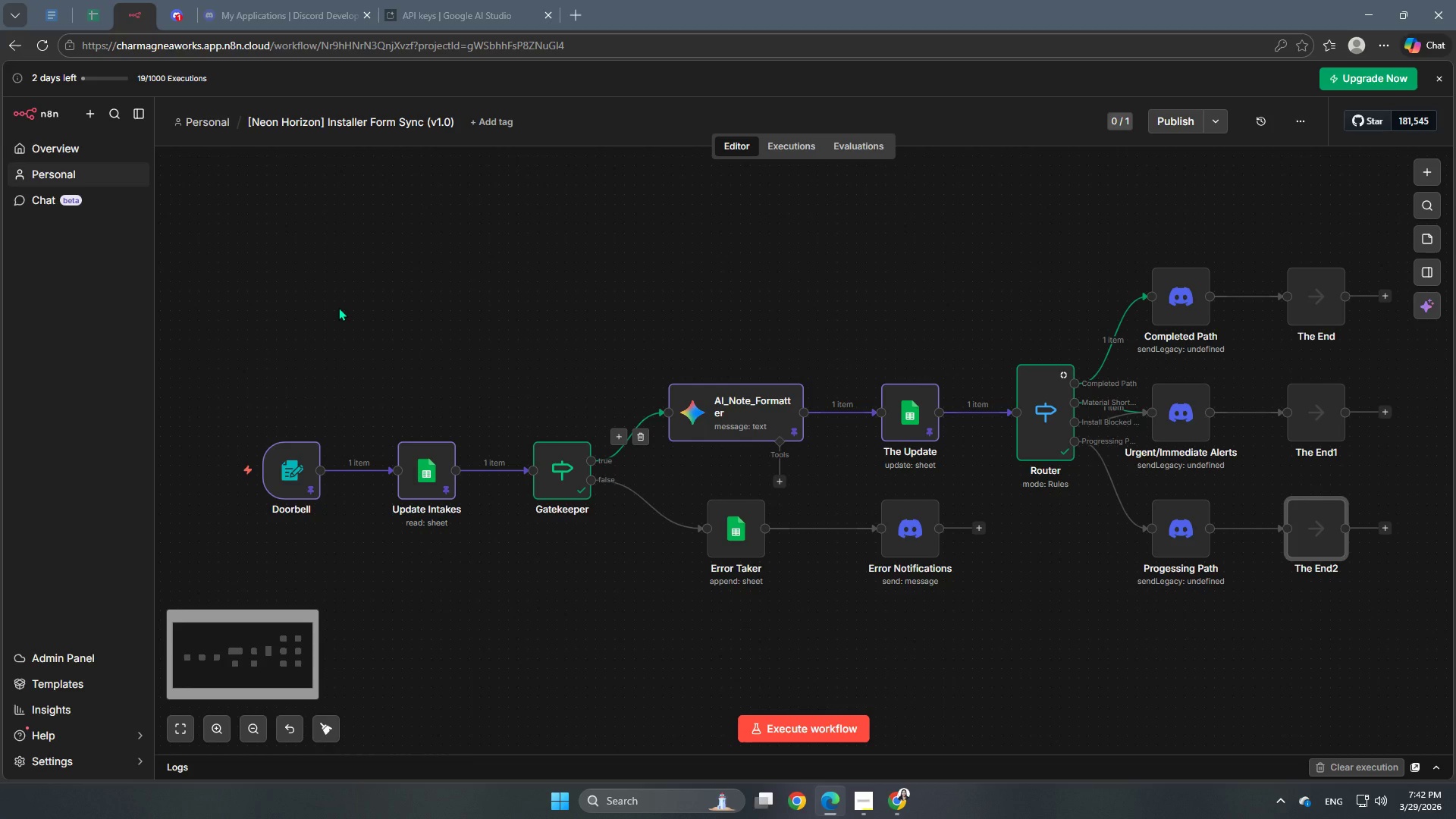 
left_click([338, 307])
 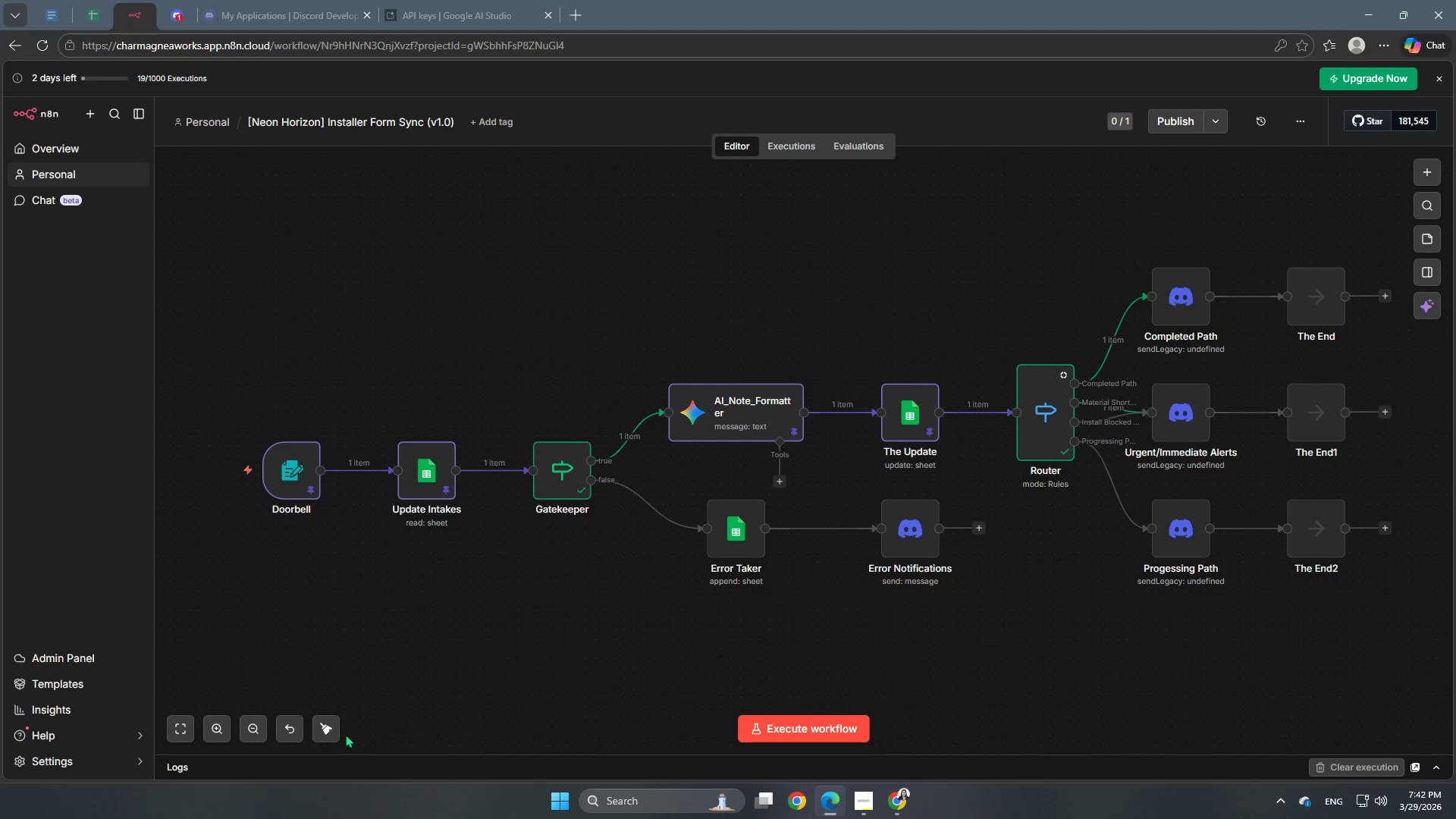 
left_click([326, 727])
 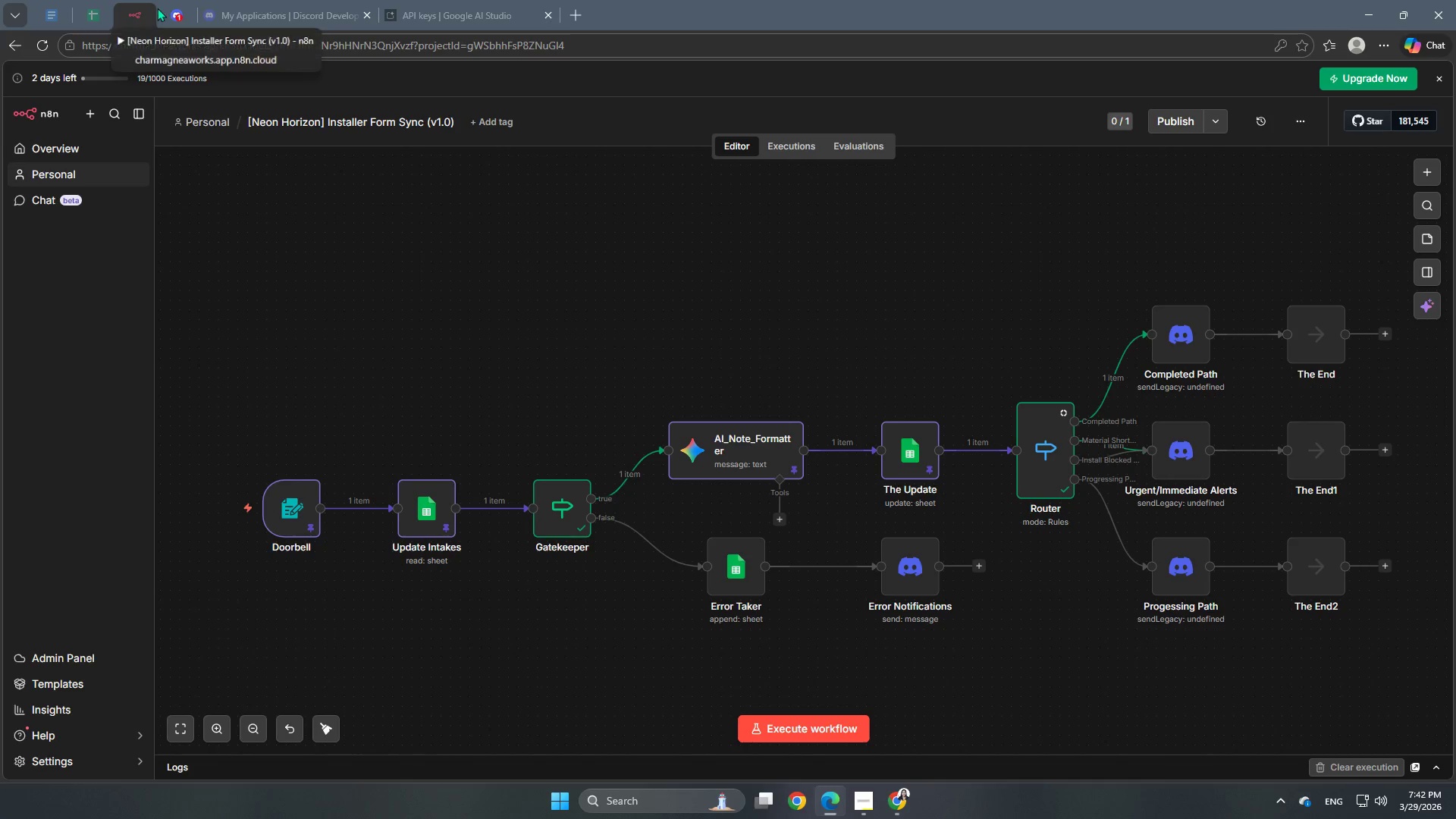 
left_click([168, 11])
 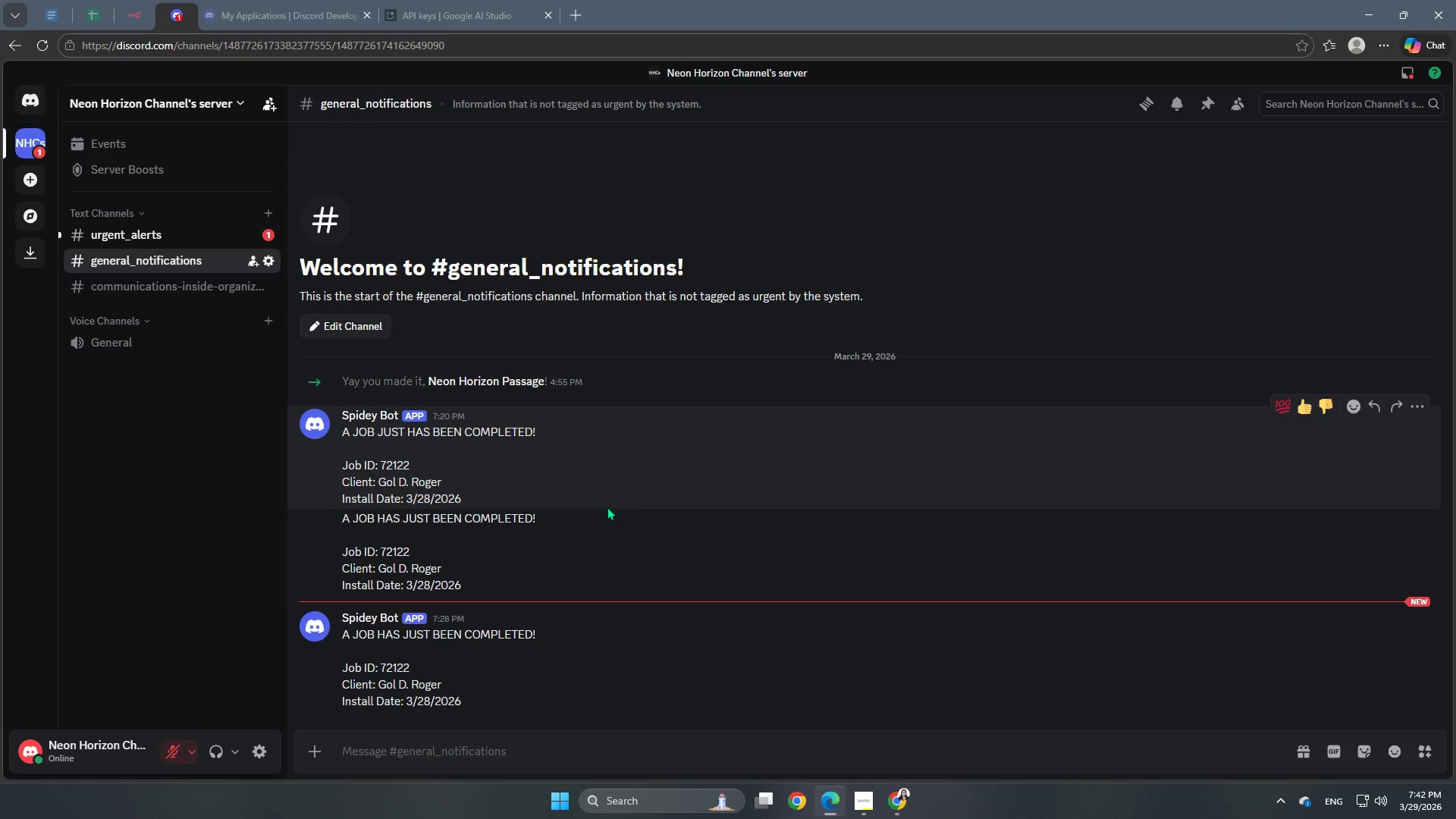 
scroll: coordinate [602, 510], scroll_direction: down, amount: 2.0
 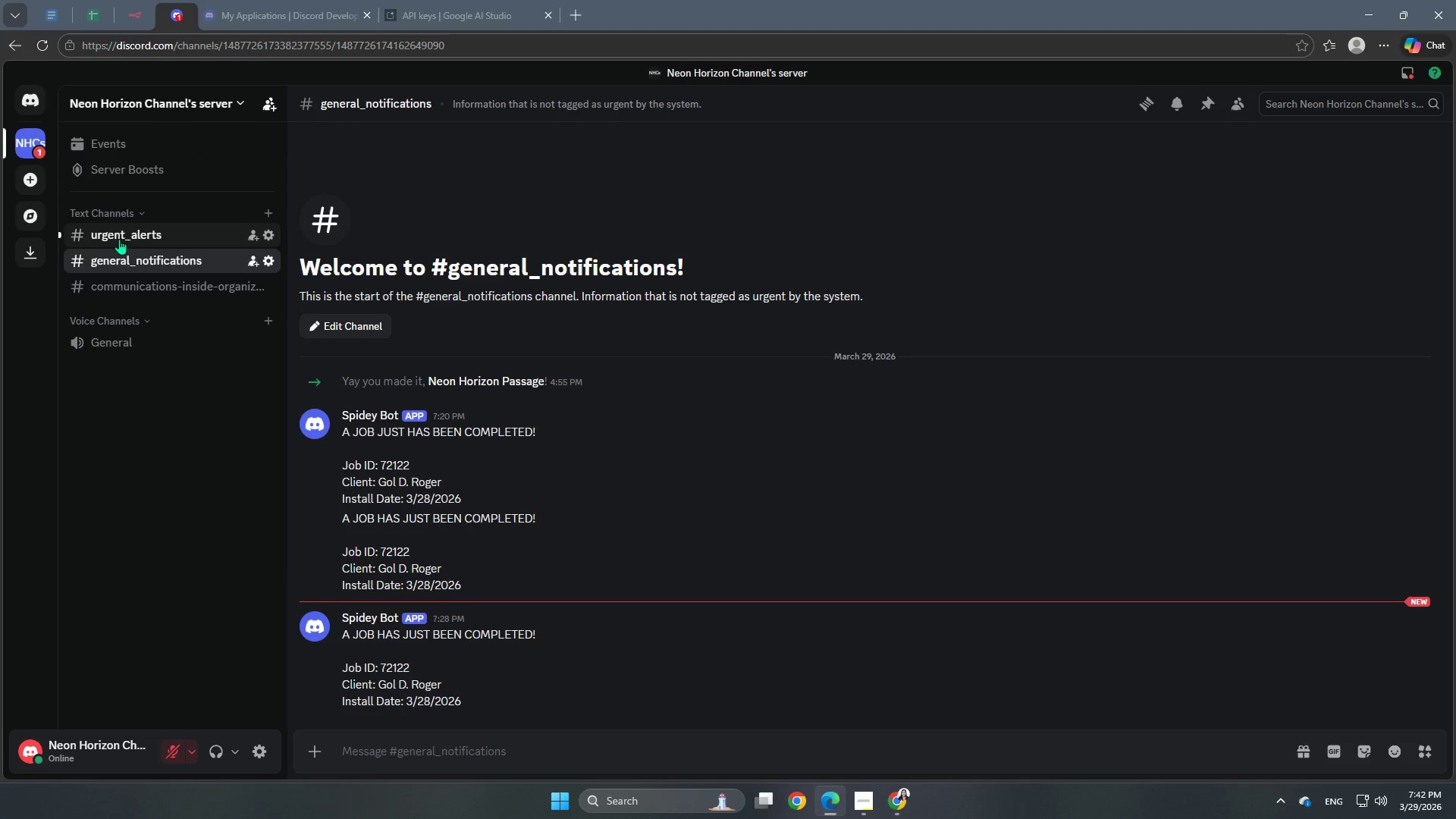 
left_click([121, 238])
 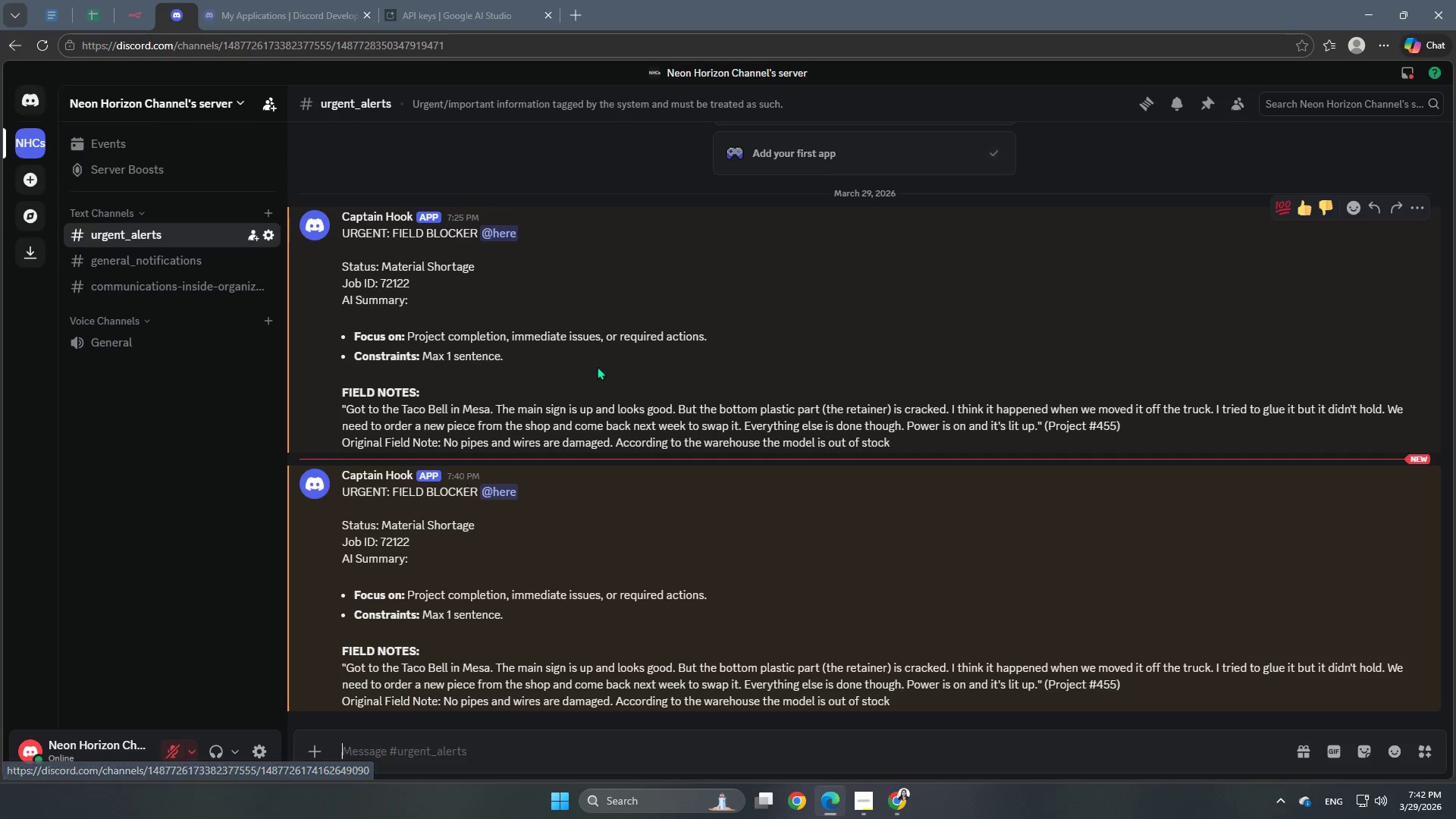 
scroll: coordinate [715, 508], scroll_direction: down, amount: 3.0
 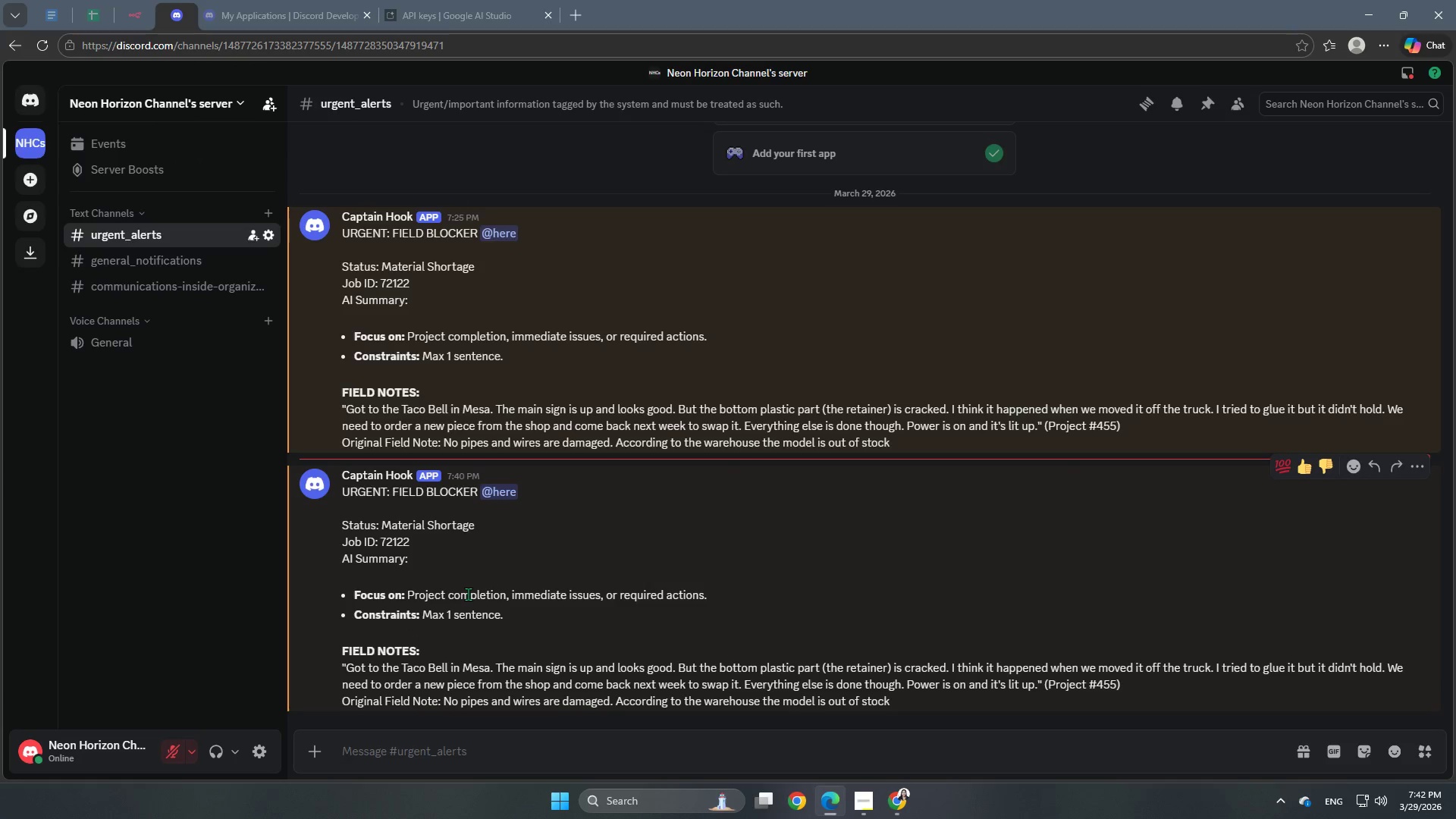 
type(AI)
key(Backspace)
key(Backspace)
 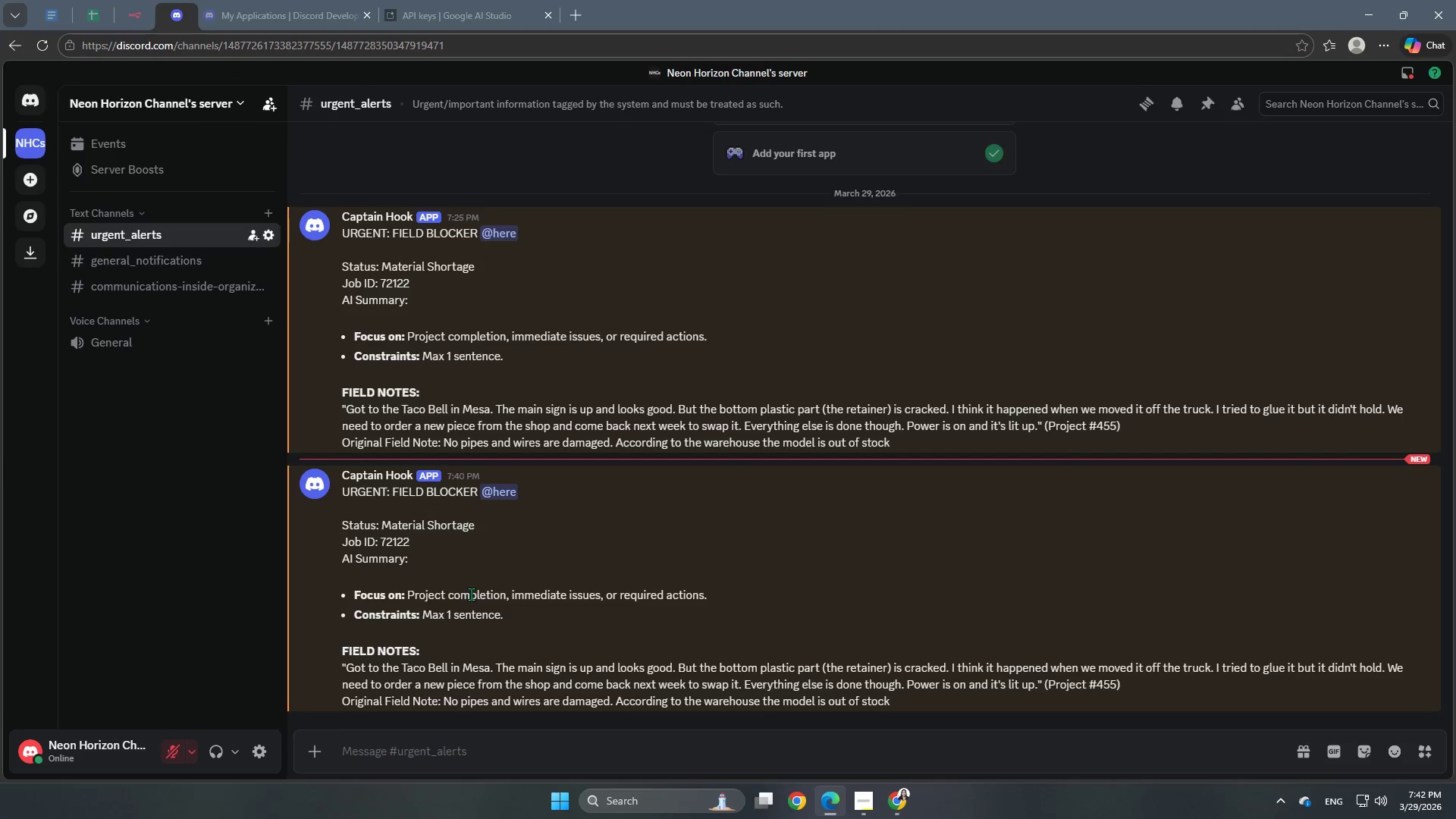 
wait(171.95)
 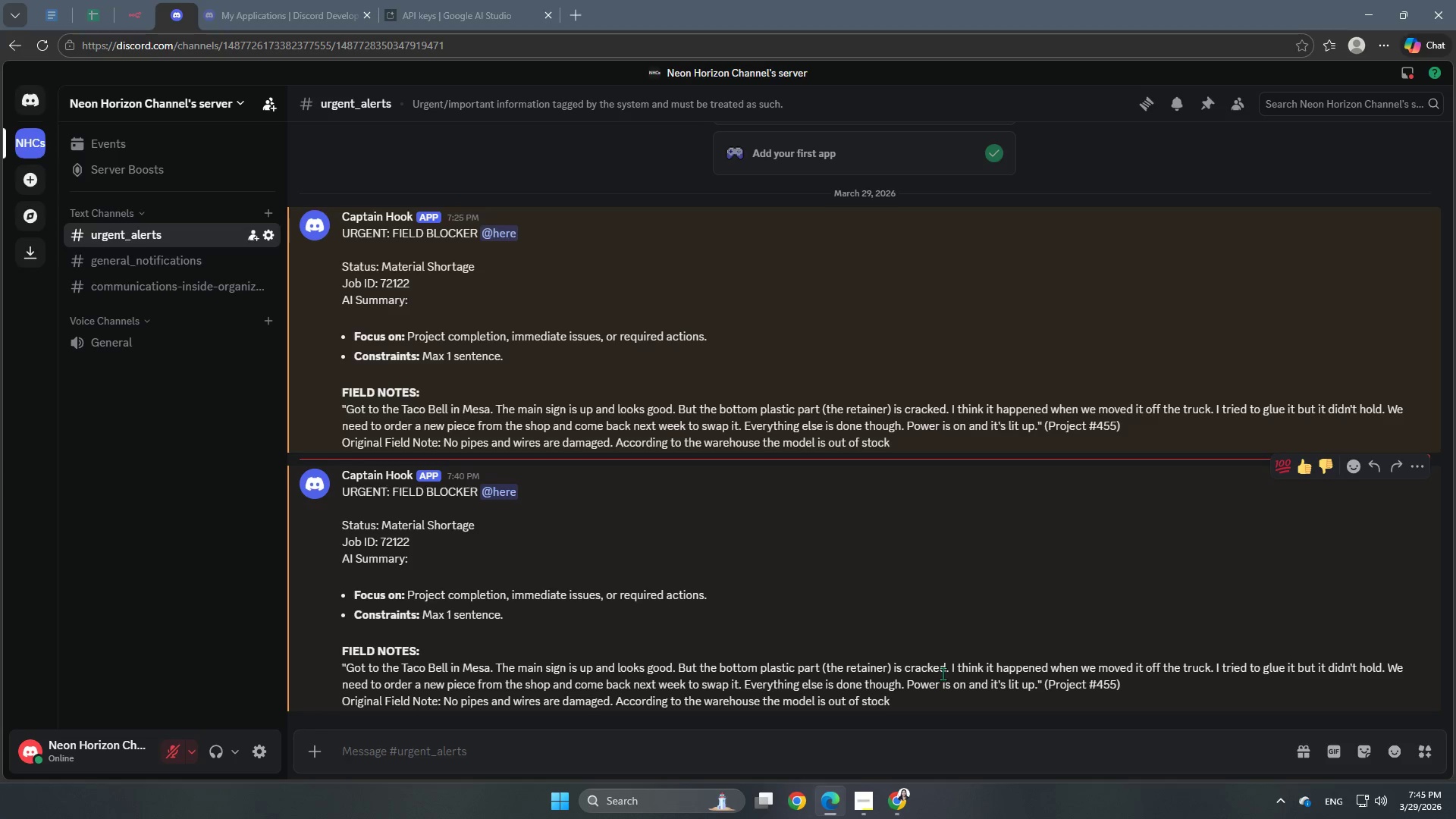 
scroll: coordinate [616, 648], scroll_direction: down, amount: 3.0
 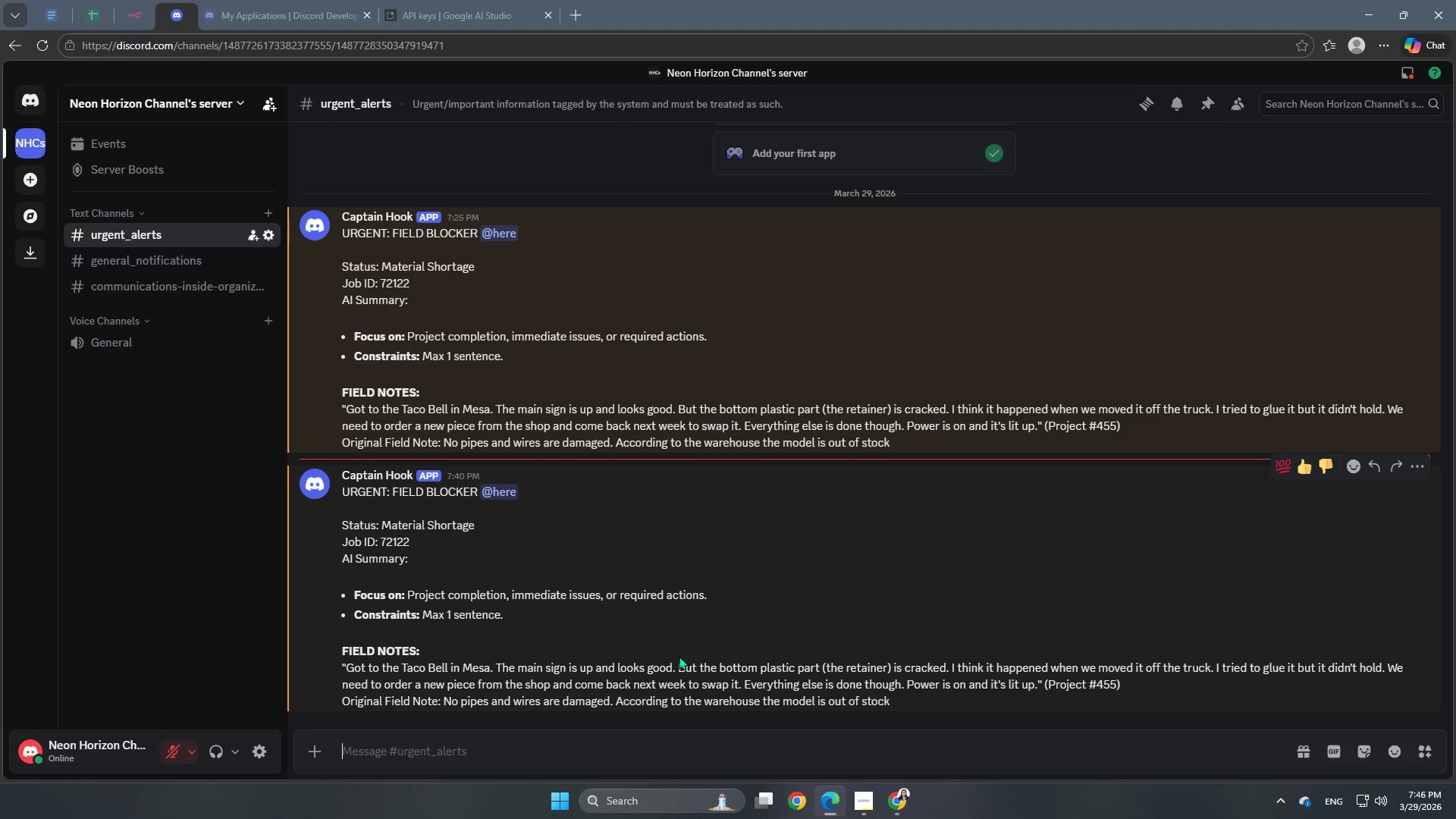 
wait(57.09)
 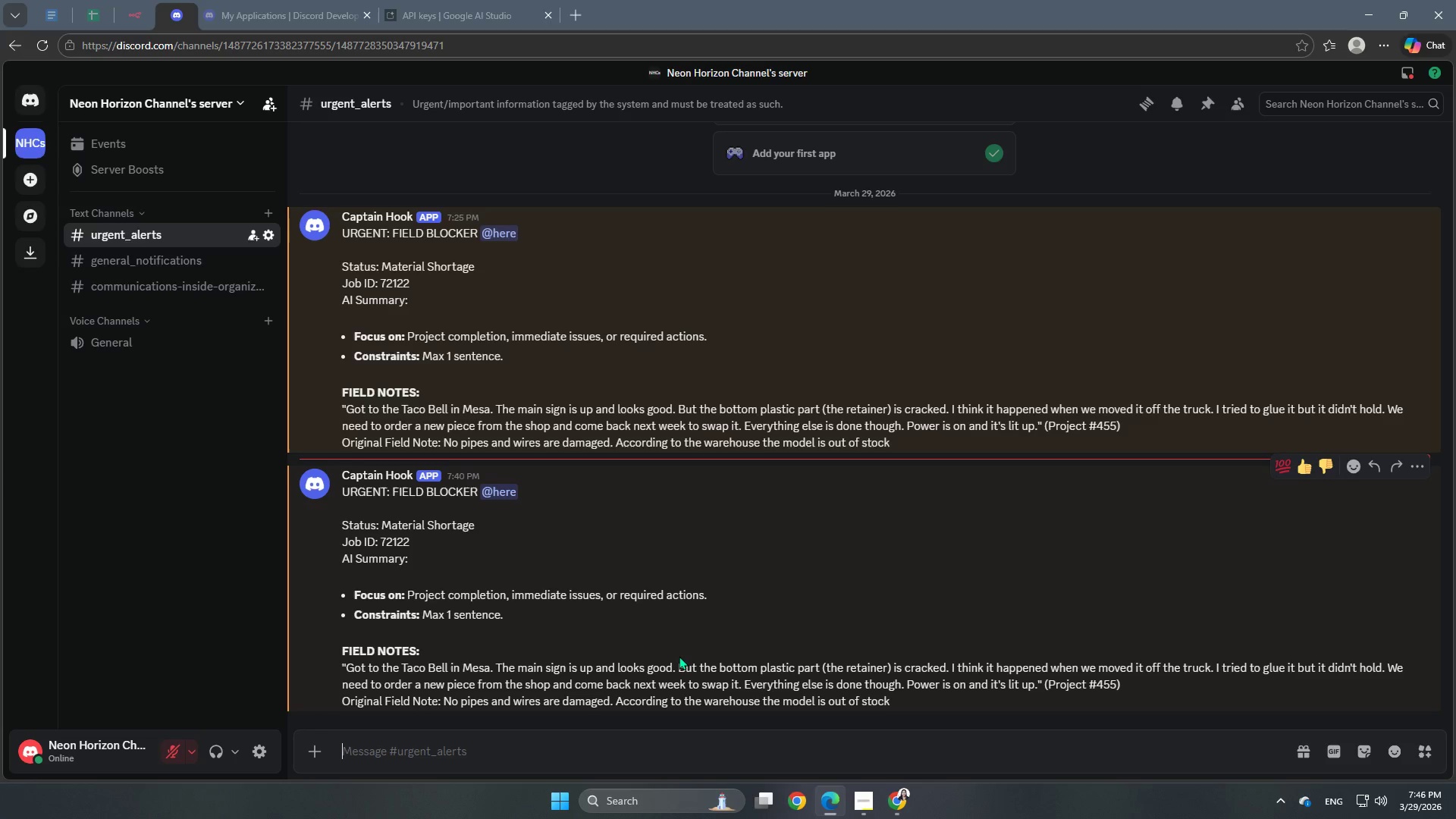 
left_click([121, 5])
 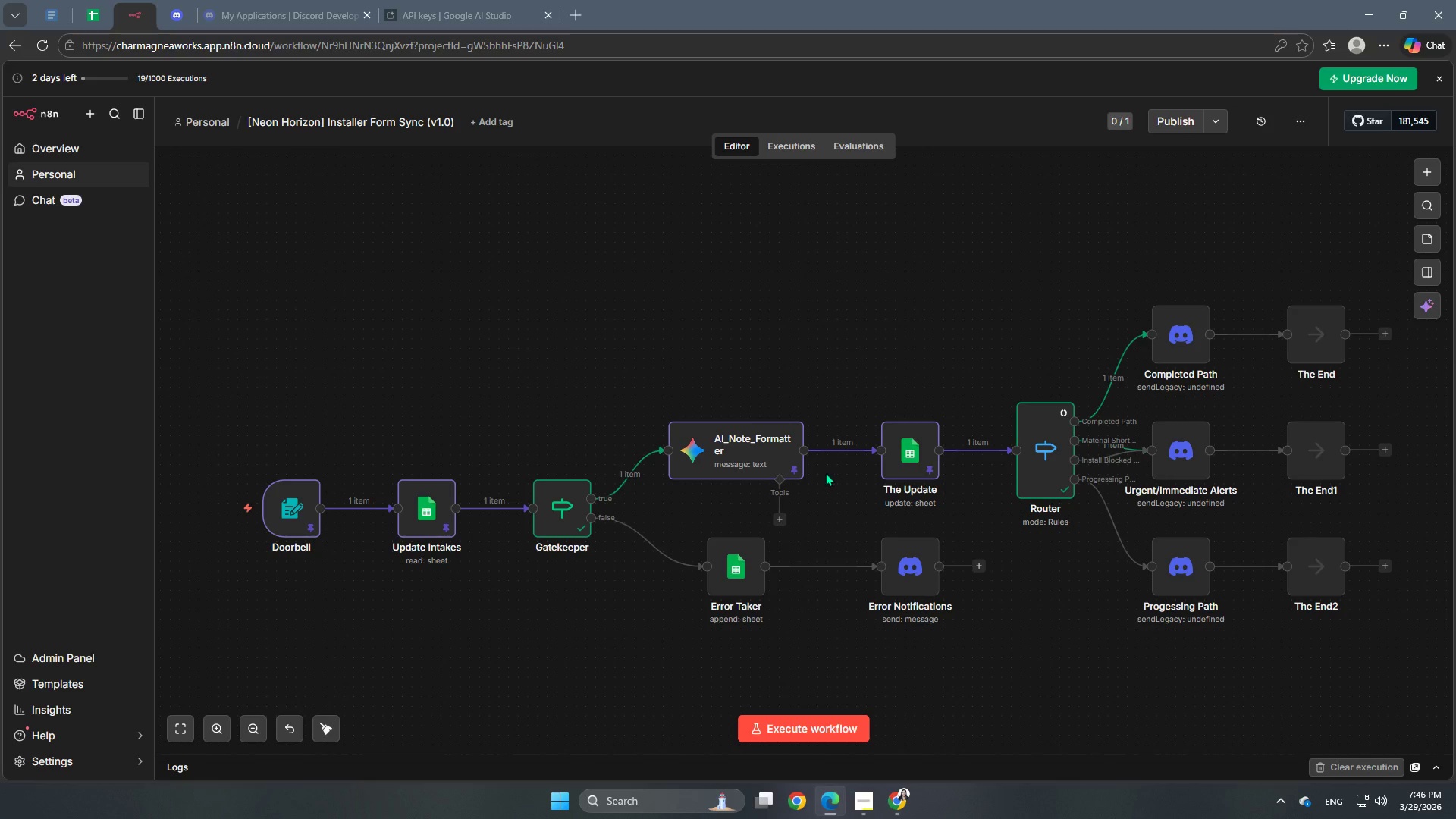 
double_click([749, 460])
 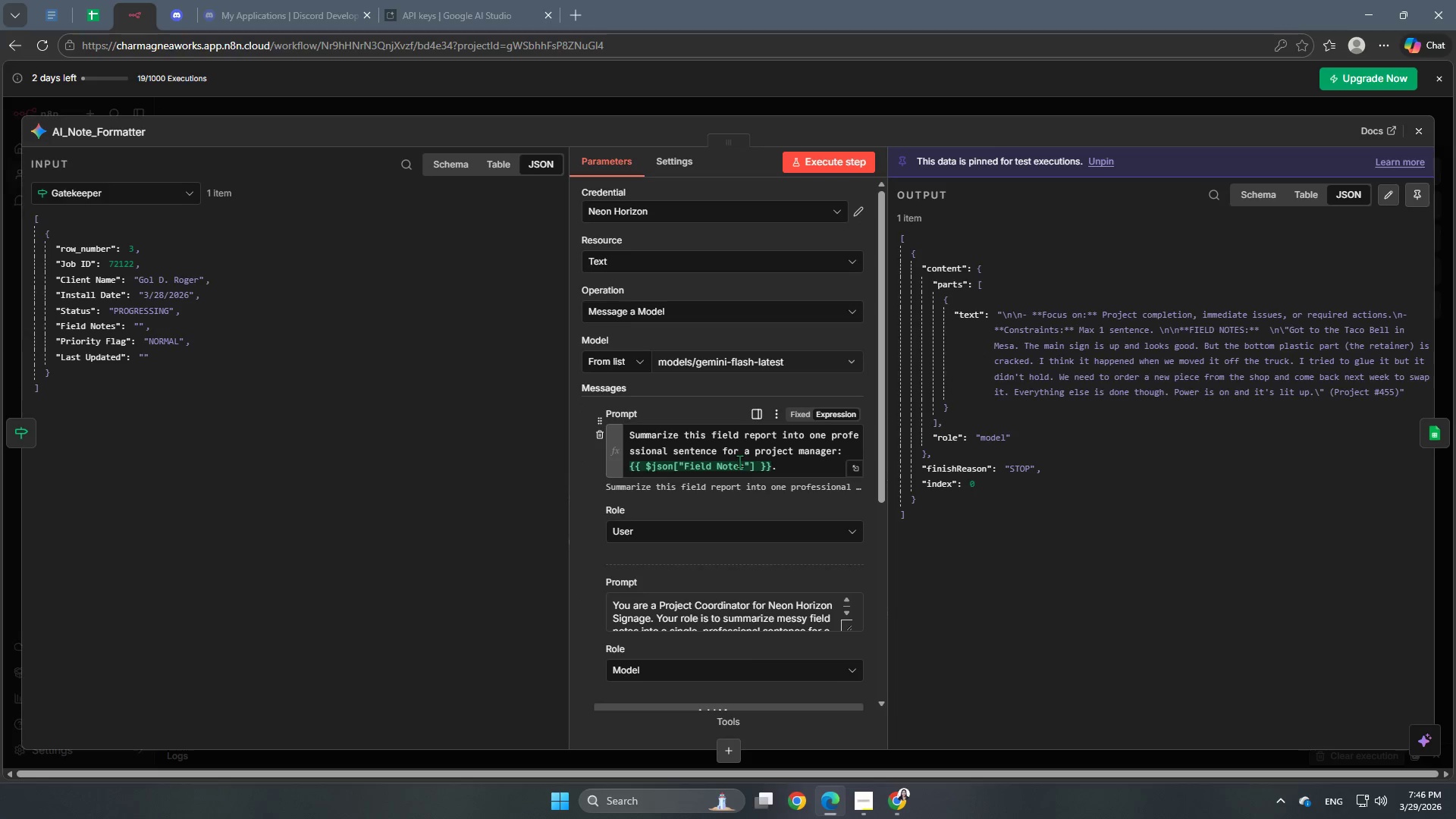 
scroll: coordinate [733, 438], scroll_direction: none, amount: 0.0
 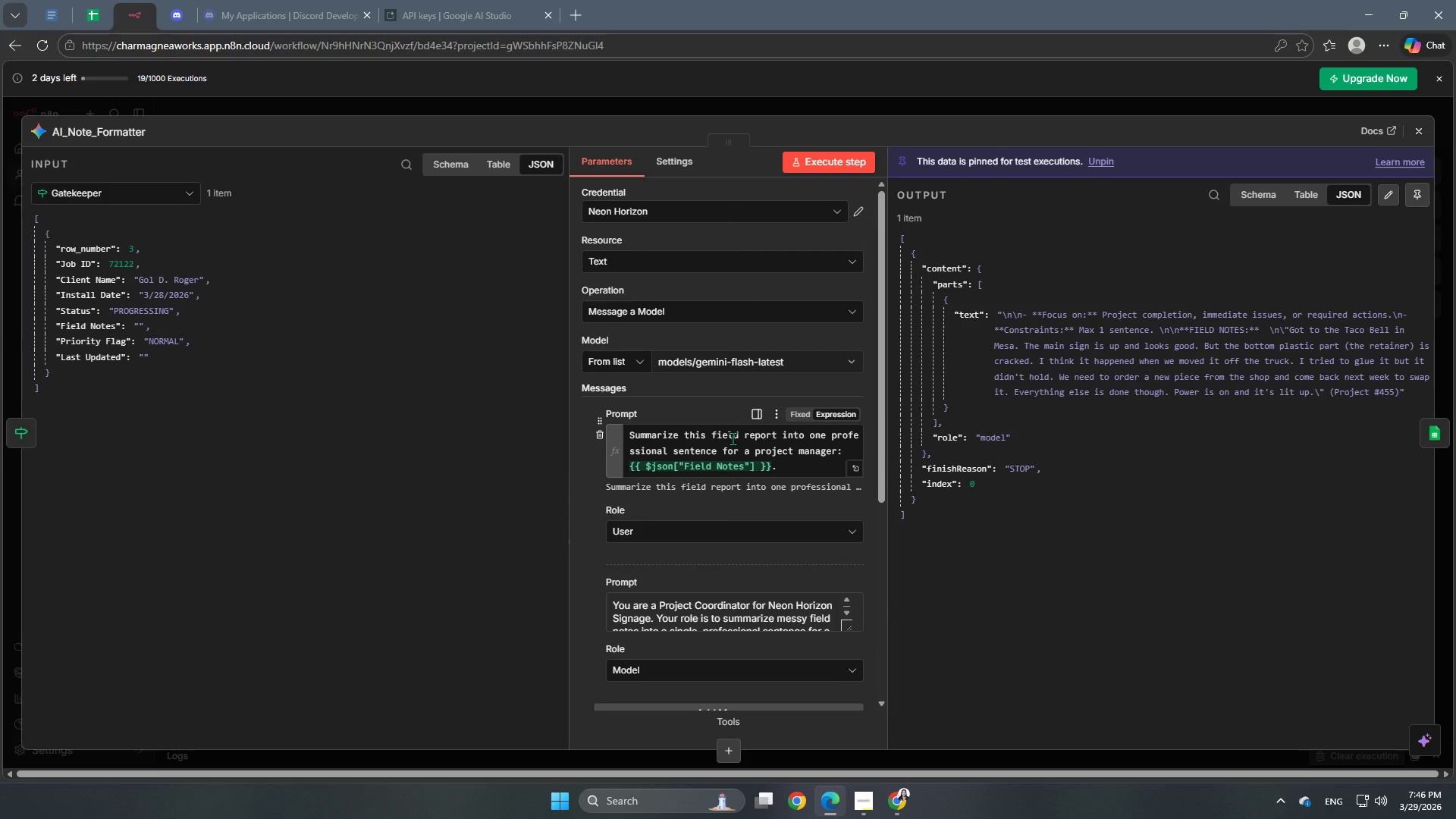 
wait(7.6)
 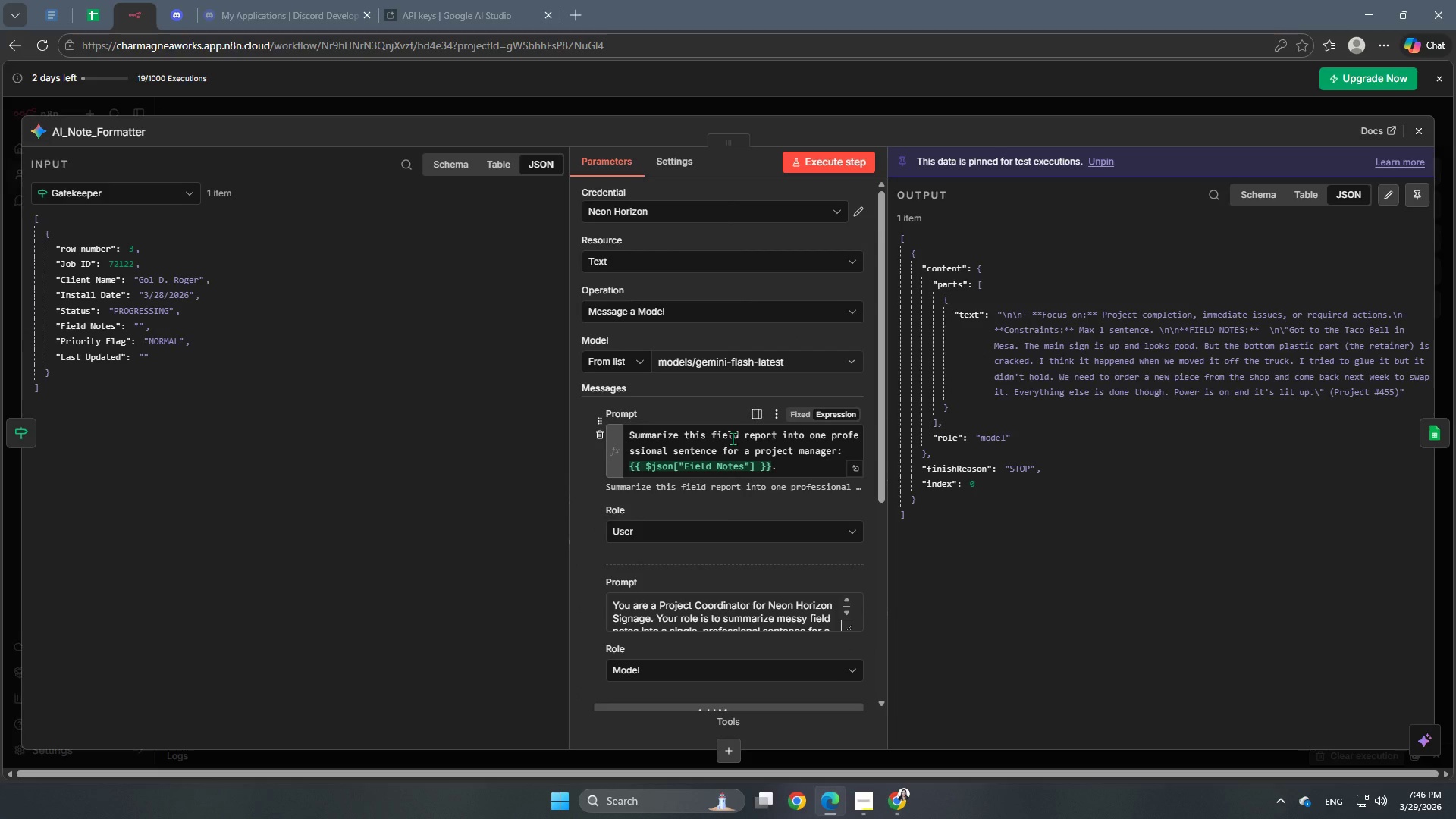 
left_click([682, 526])
 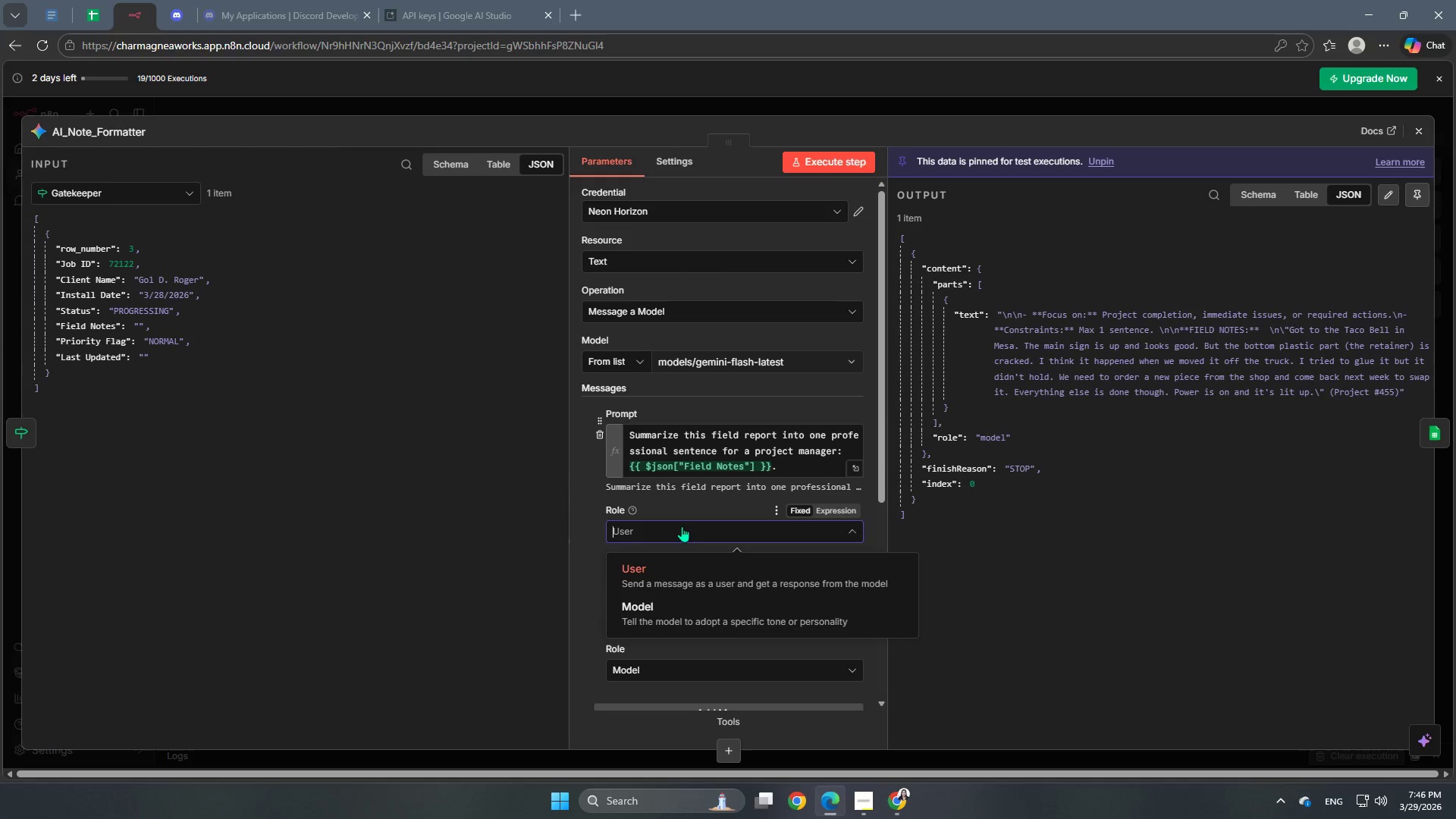 
left_click([682, 526])
 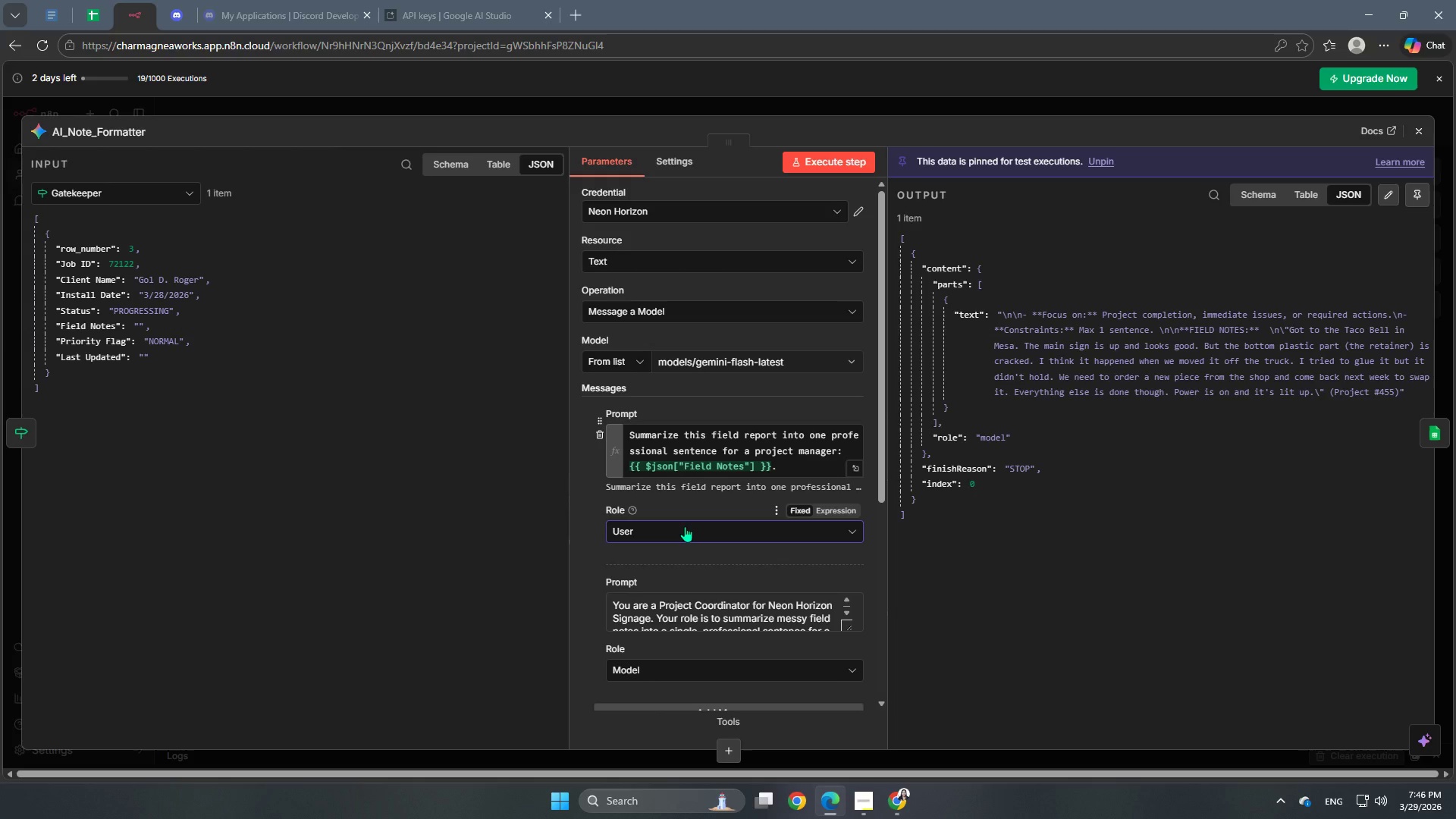 
wait(35.25)
 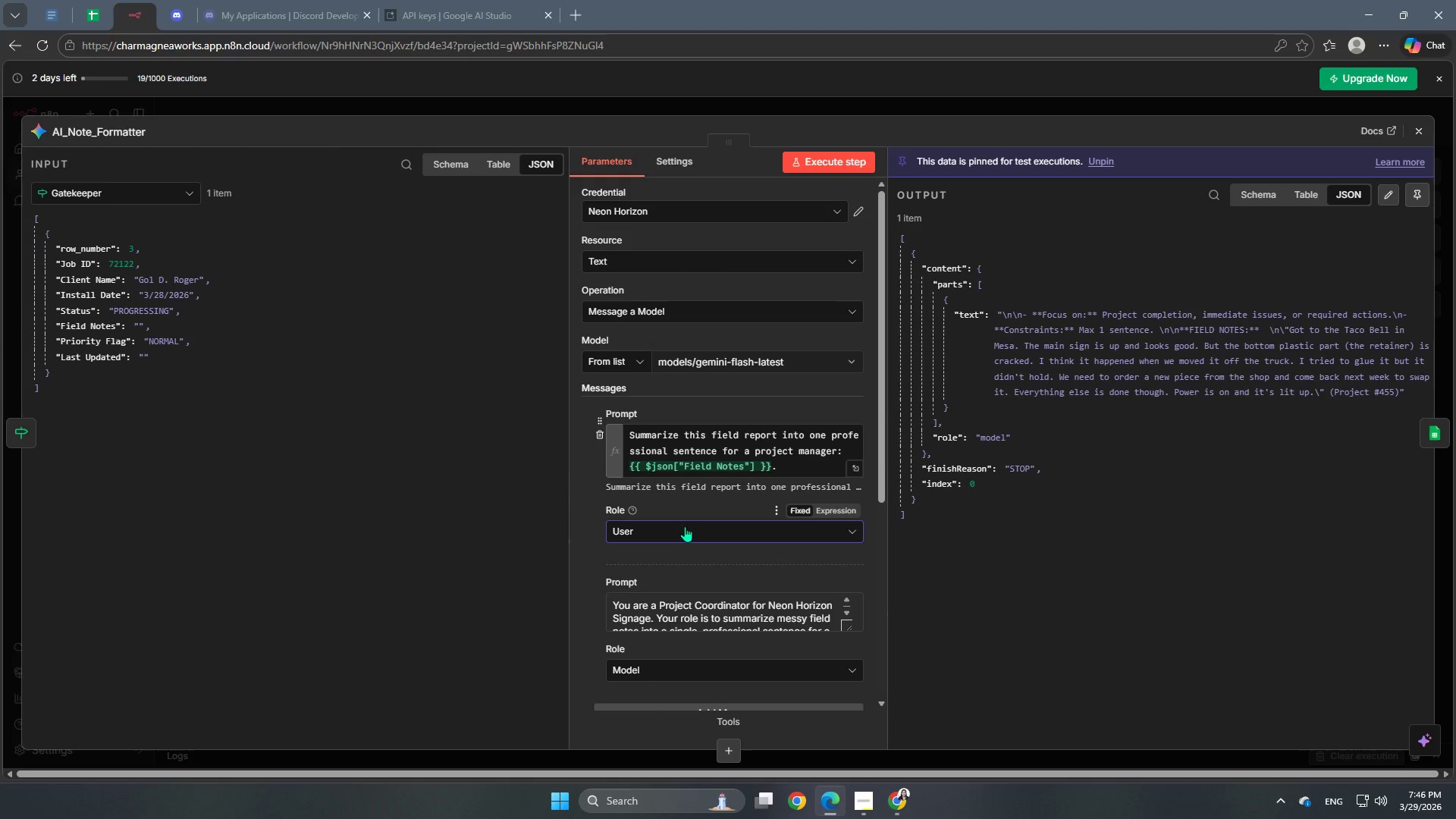 
left_click([601, 601])
 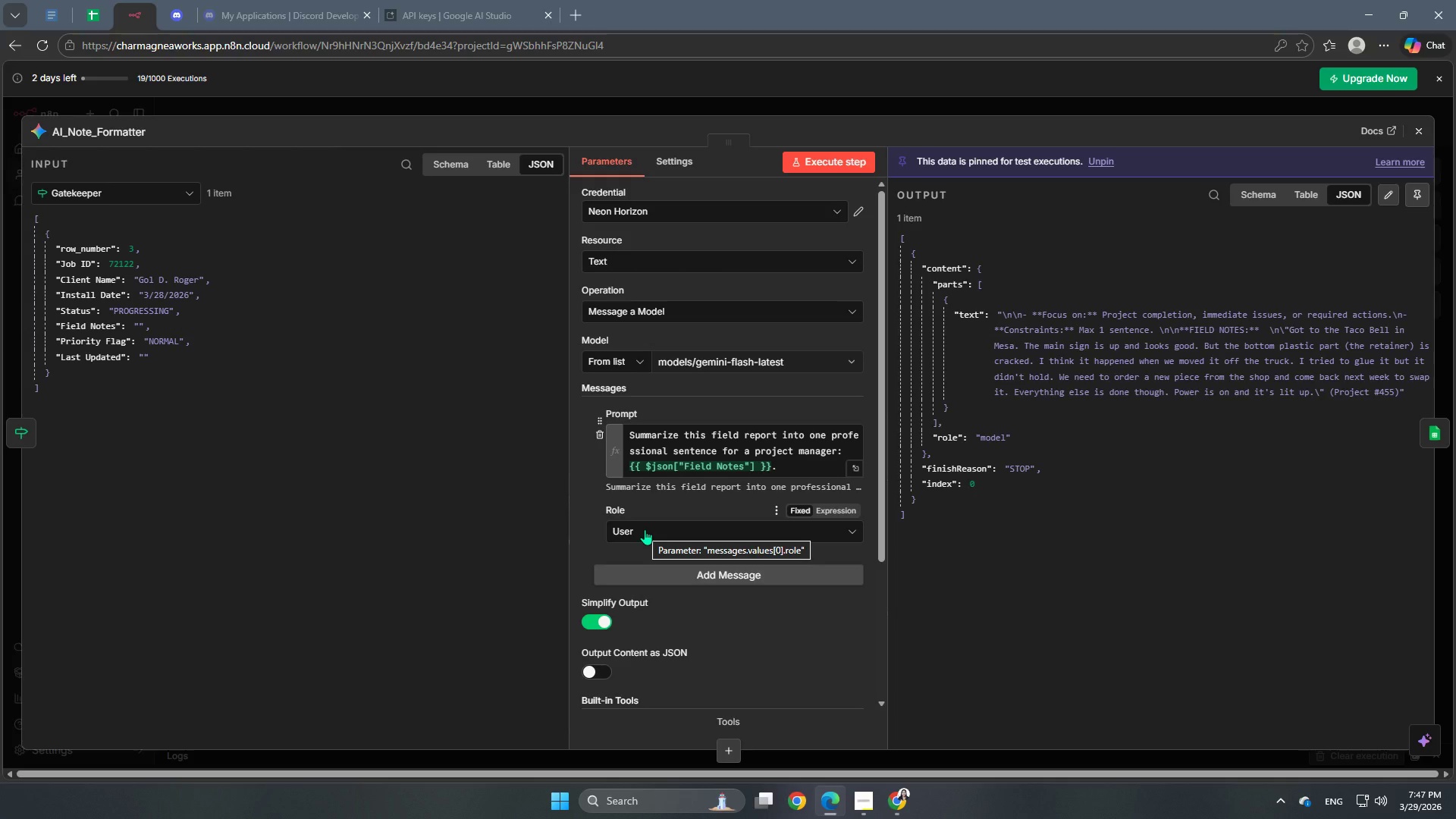 
wait(17.66)
 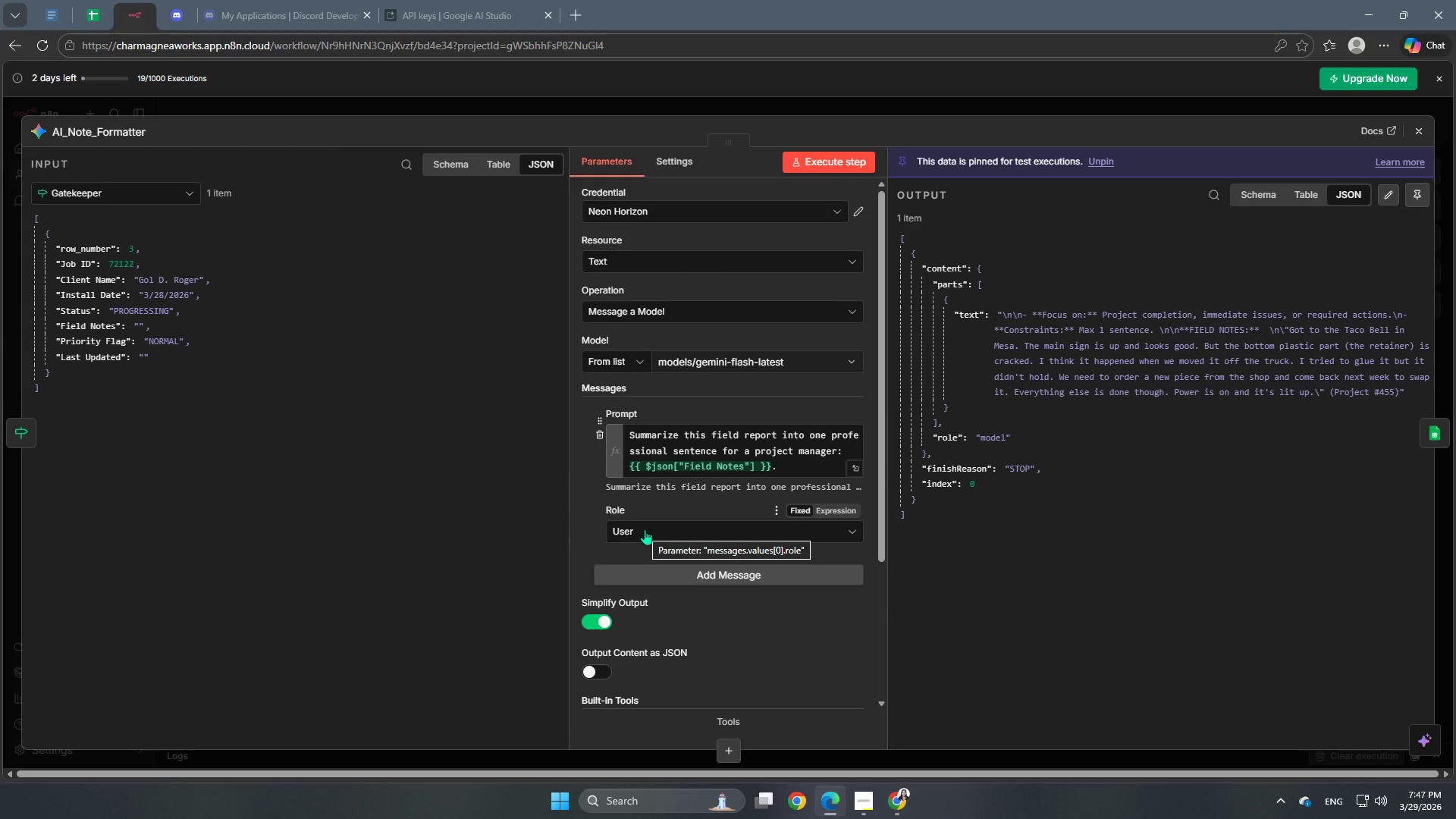 
left_click_drag(start_coordinate=[792, 465], to_coordinate=[589, 398])
 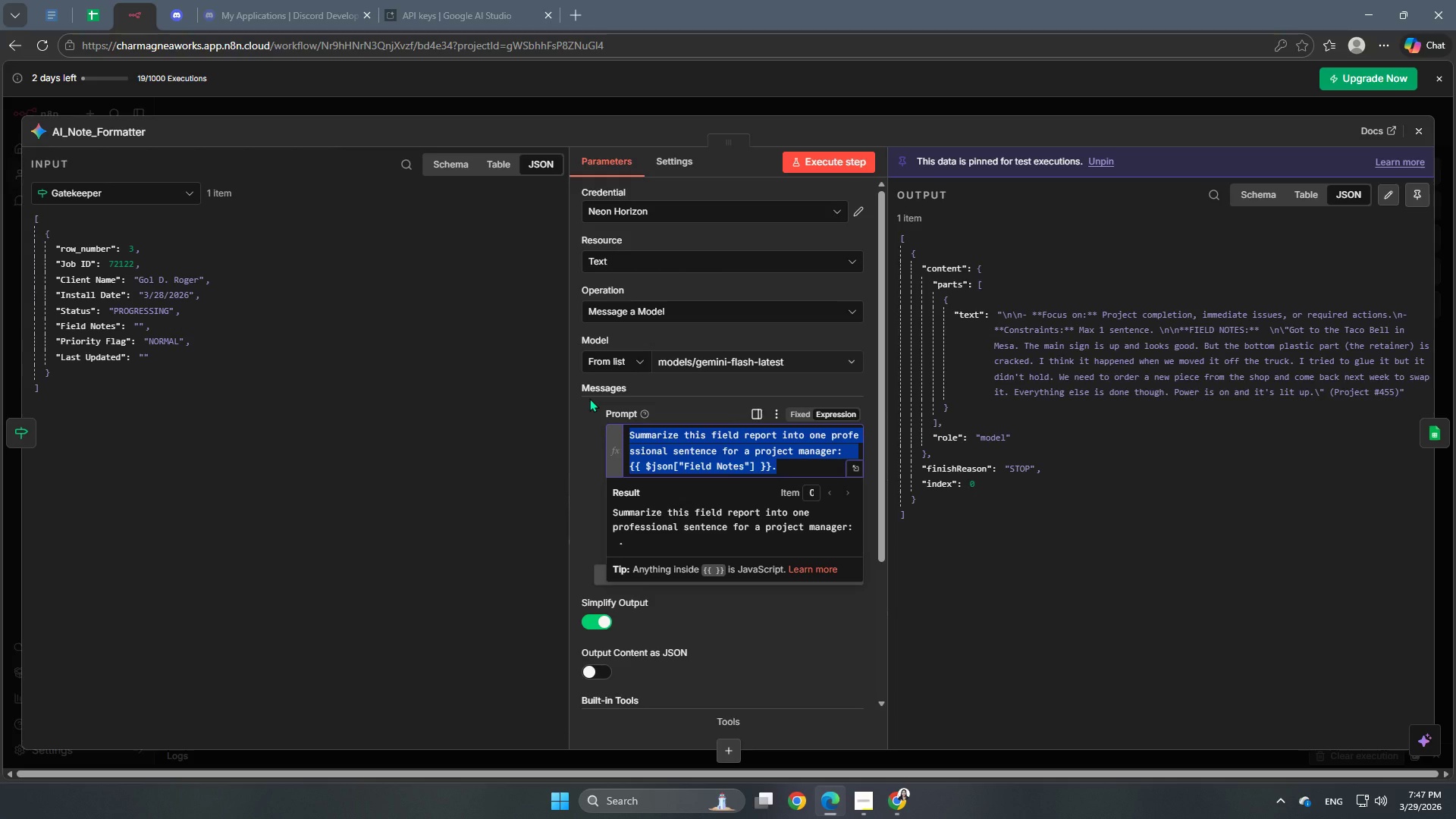 
key(Backspace)
 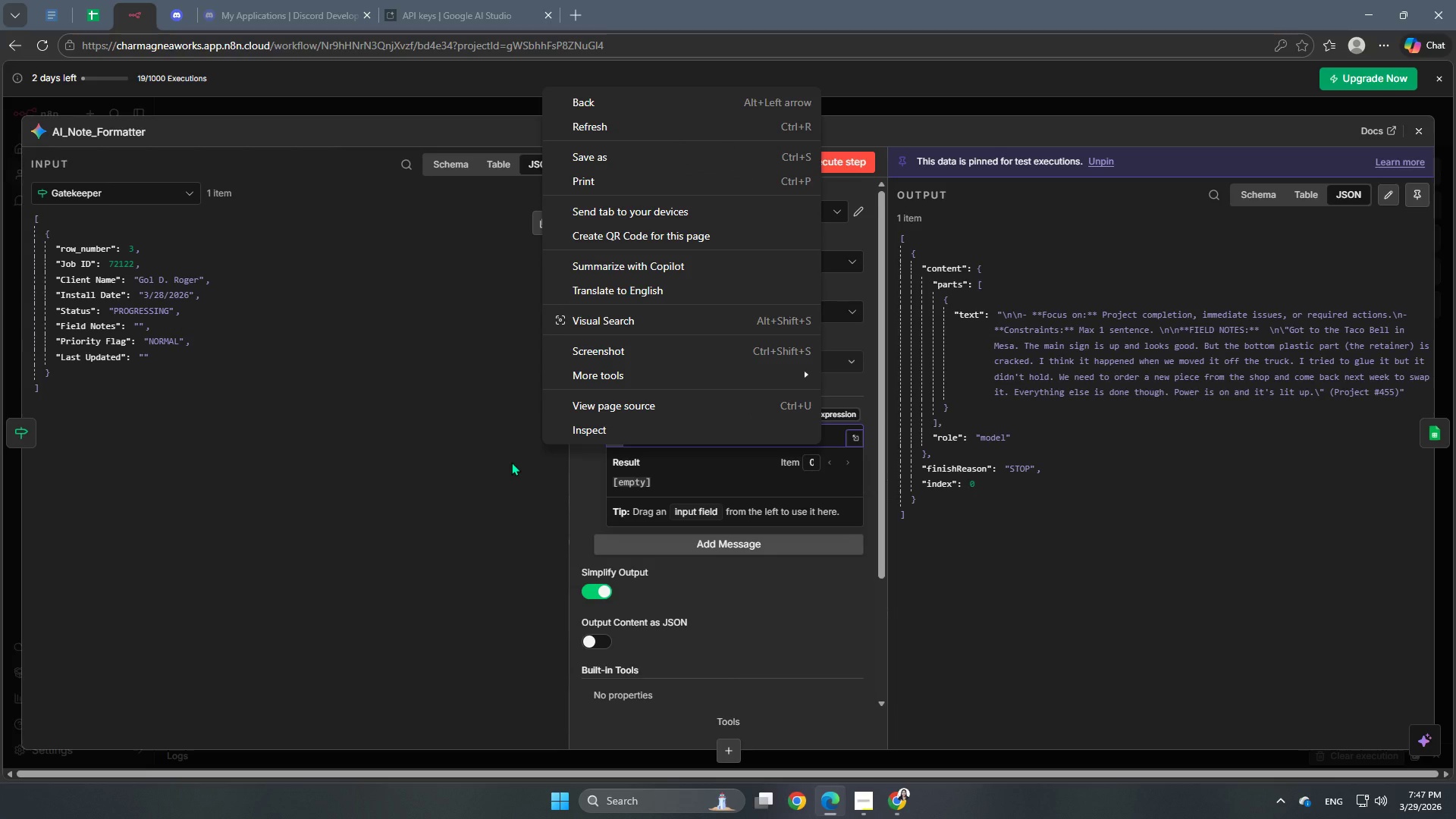 
wait(43.12)
 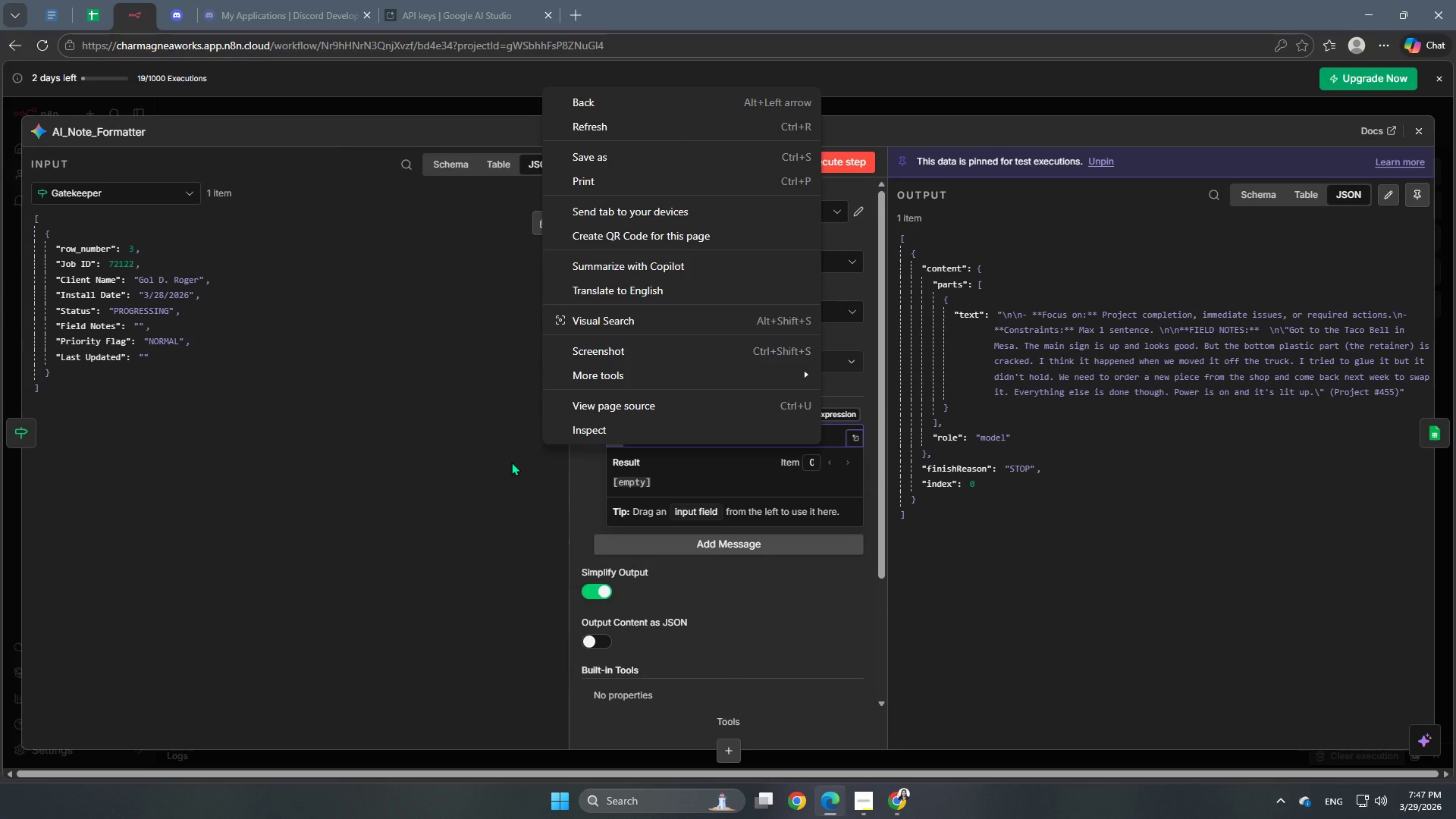 
left_click([536, 498])
 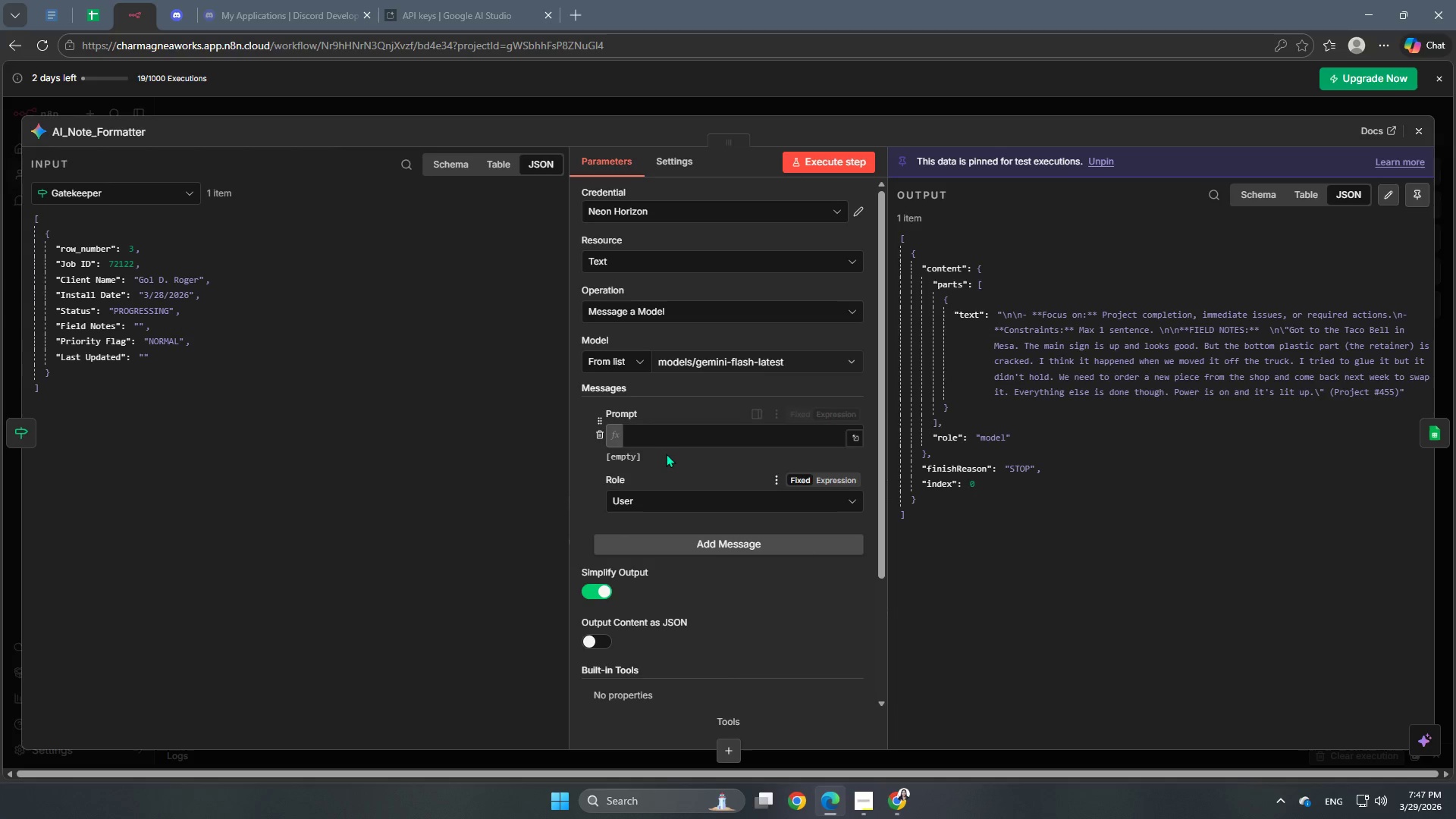 
left_click([671, 444])
 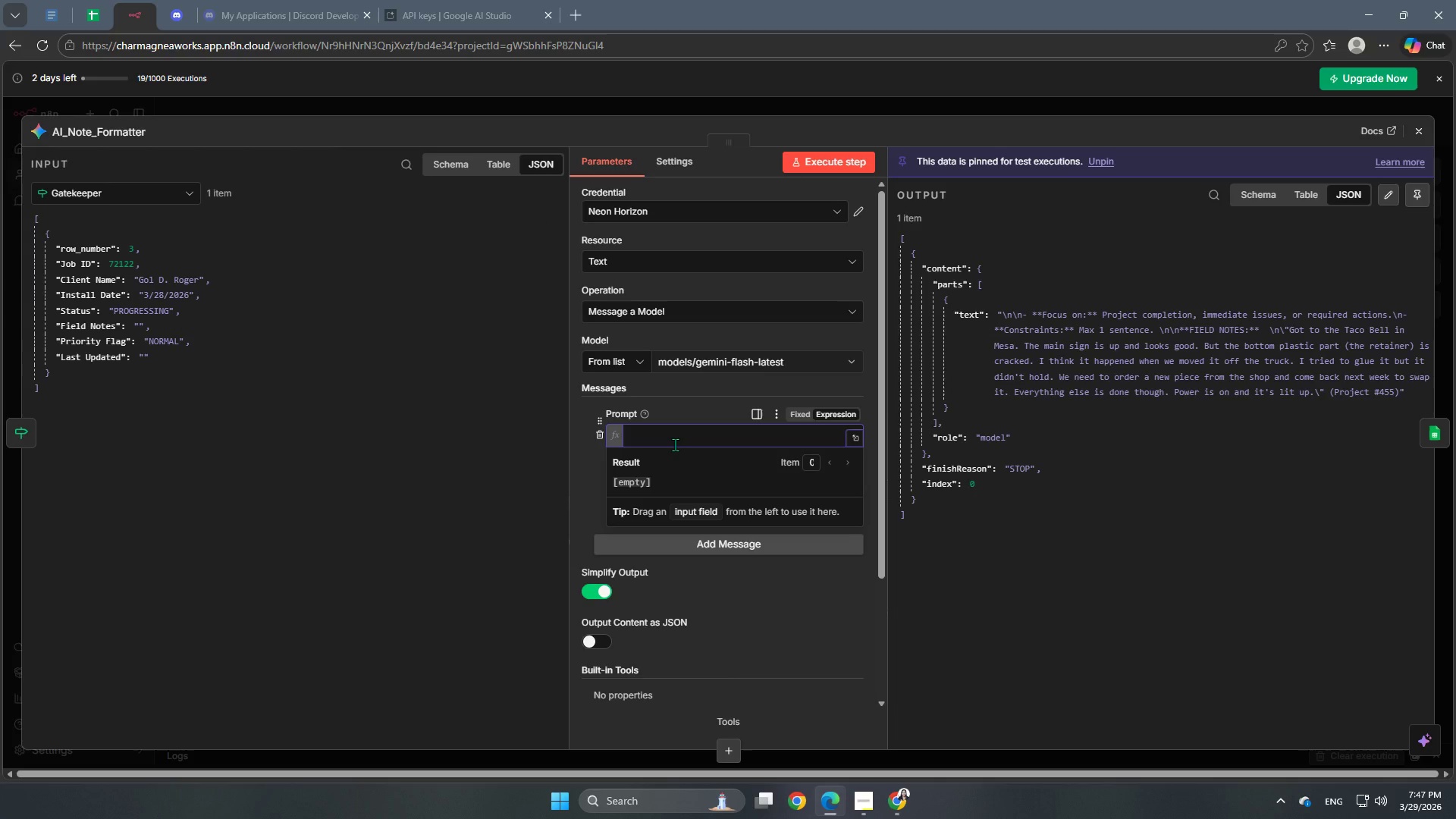 
hold_key(key=ShiftRight, duration=0.42)
 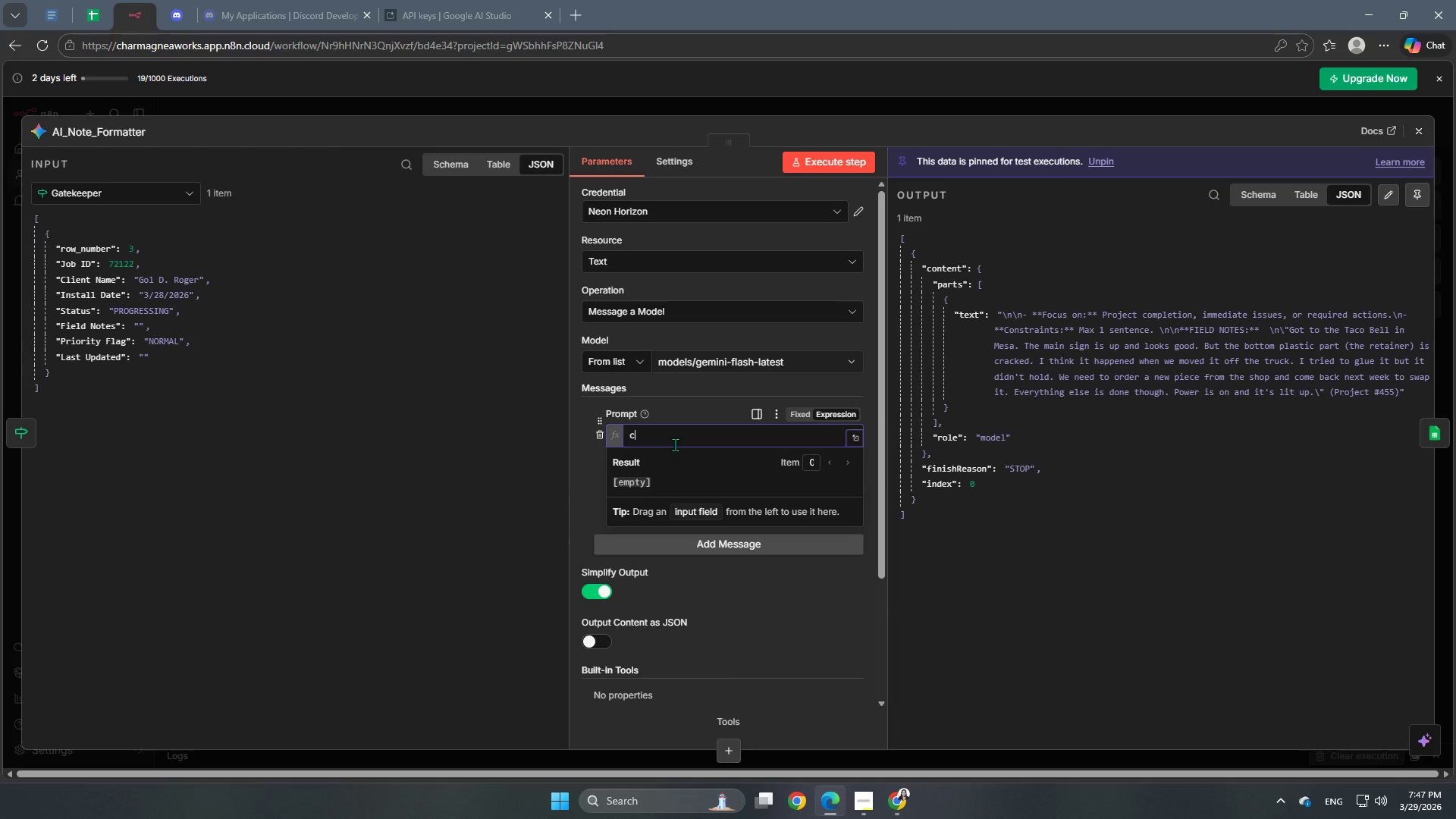 
key(C)
 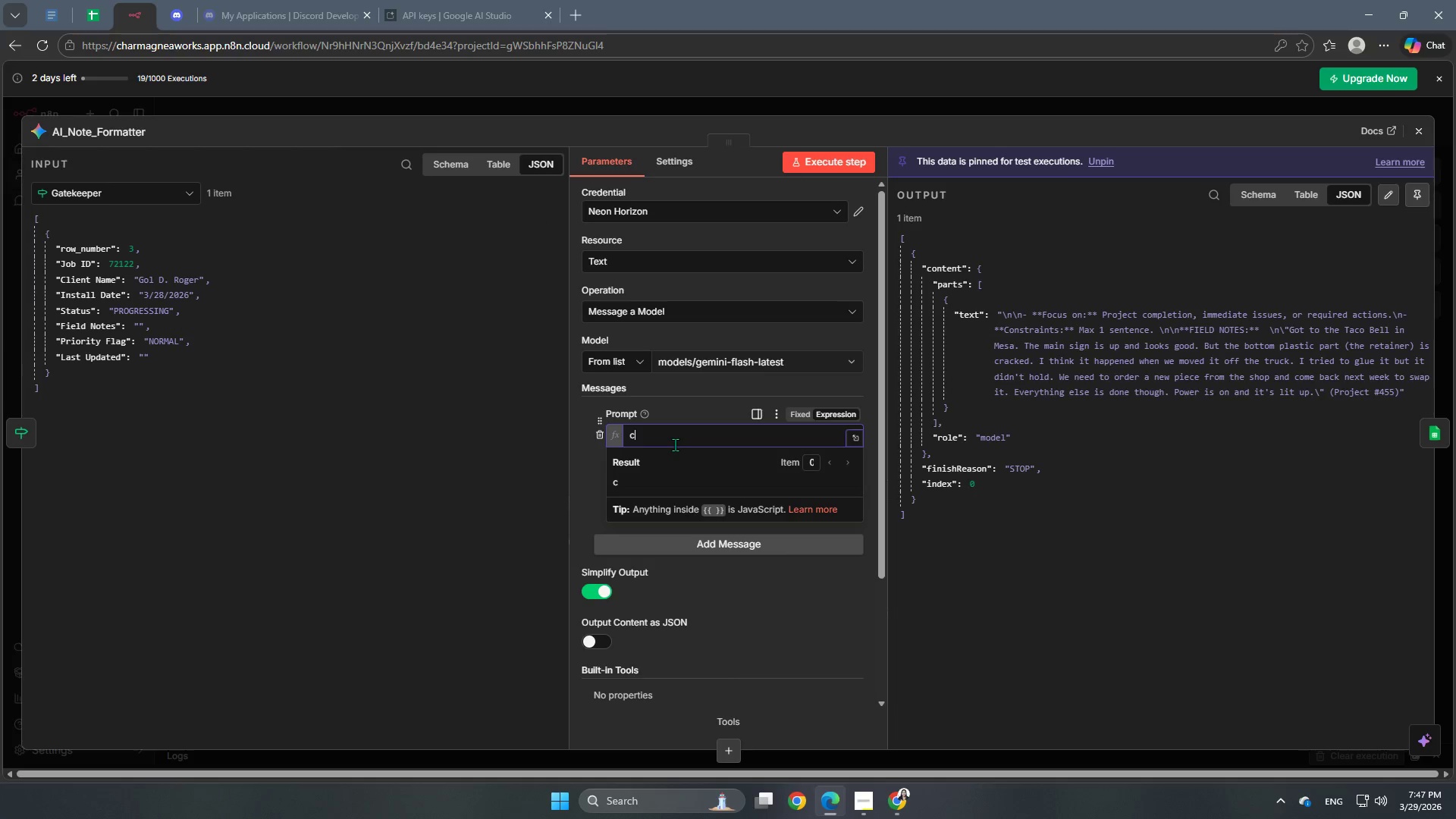 
key(Backspace)
 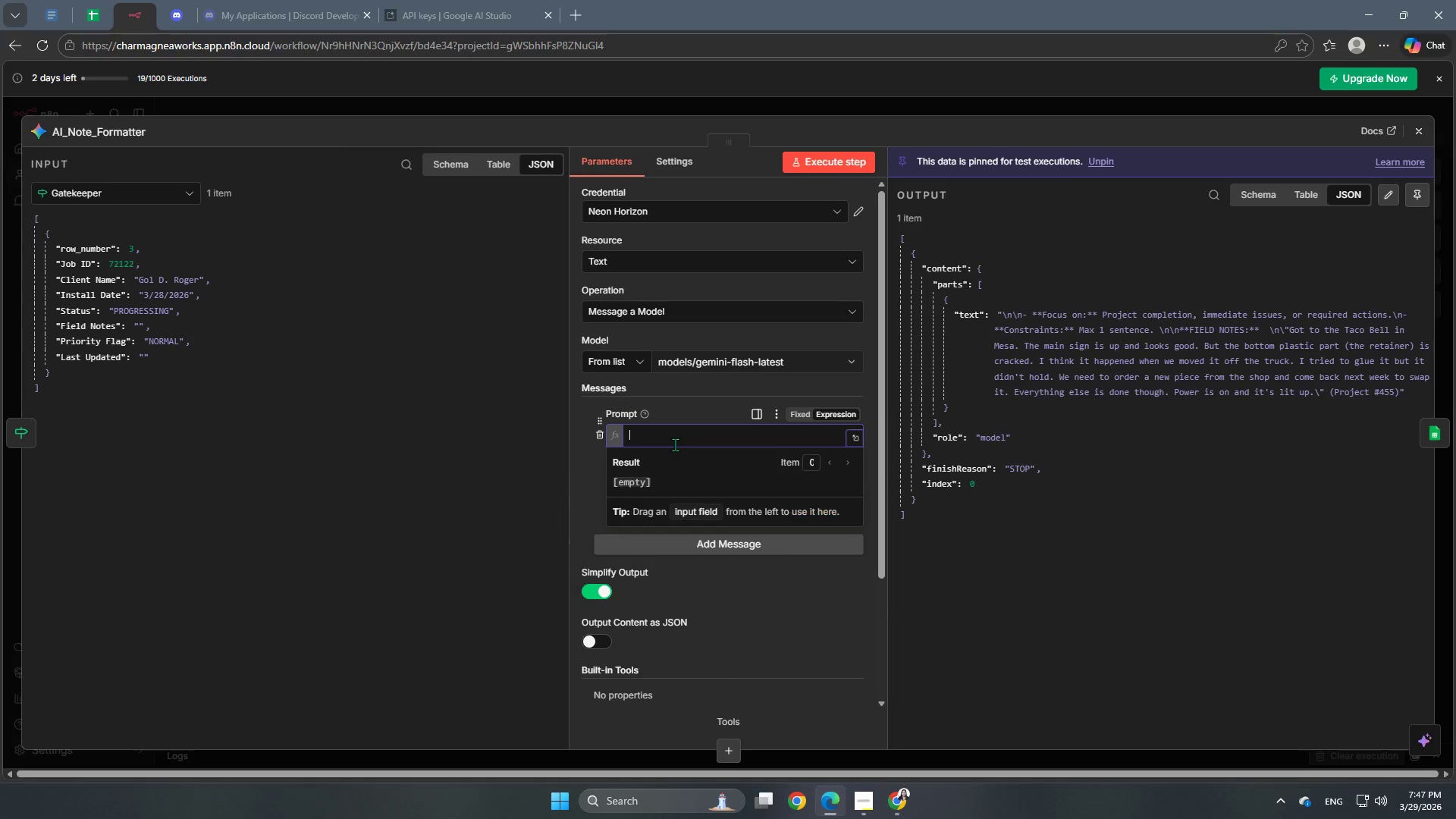 
key(Shift+ShiftRight)
 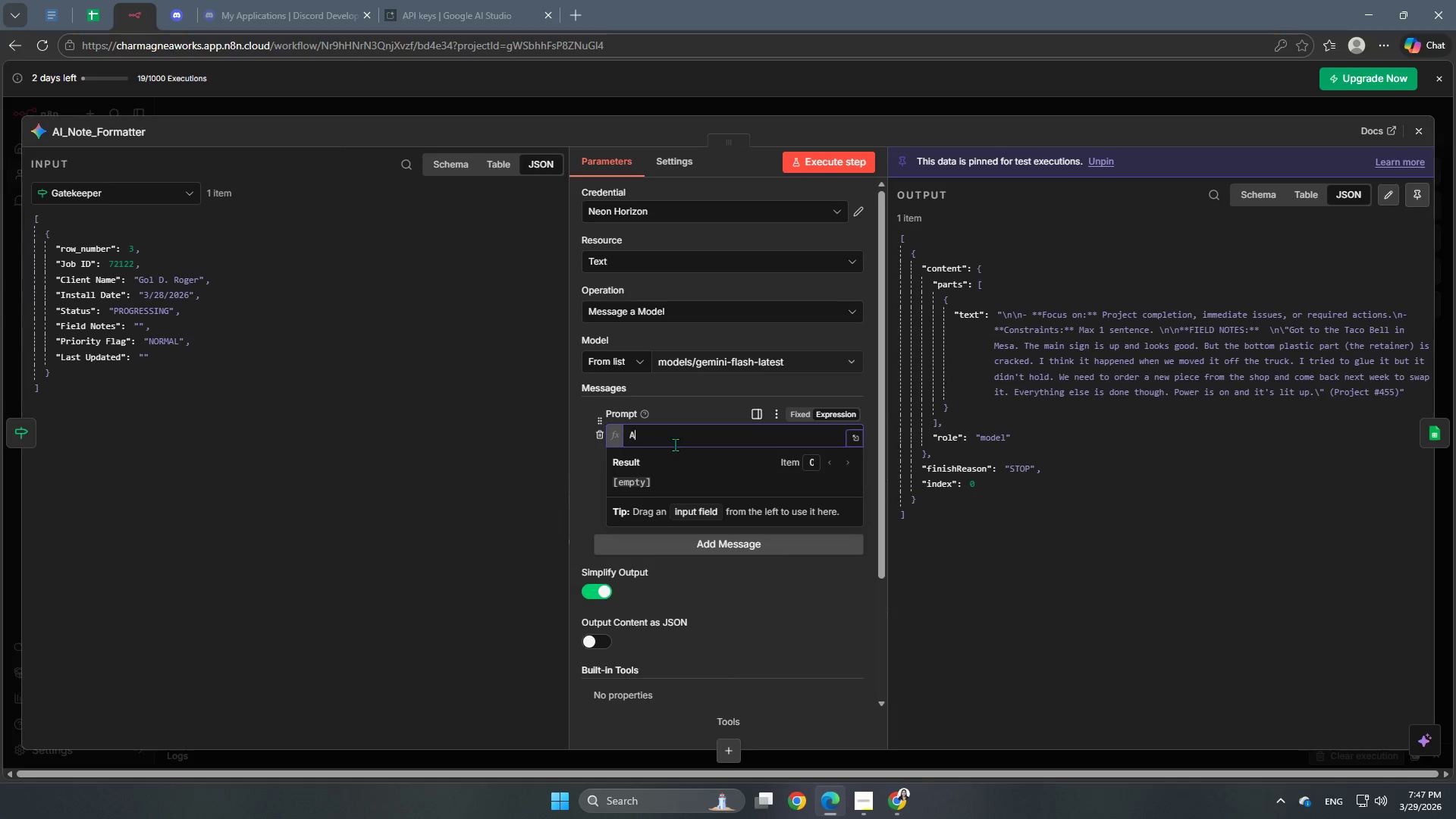 
key(Shift+A)
 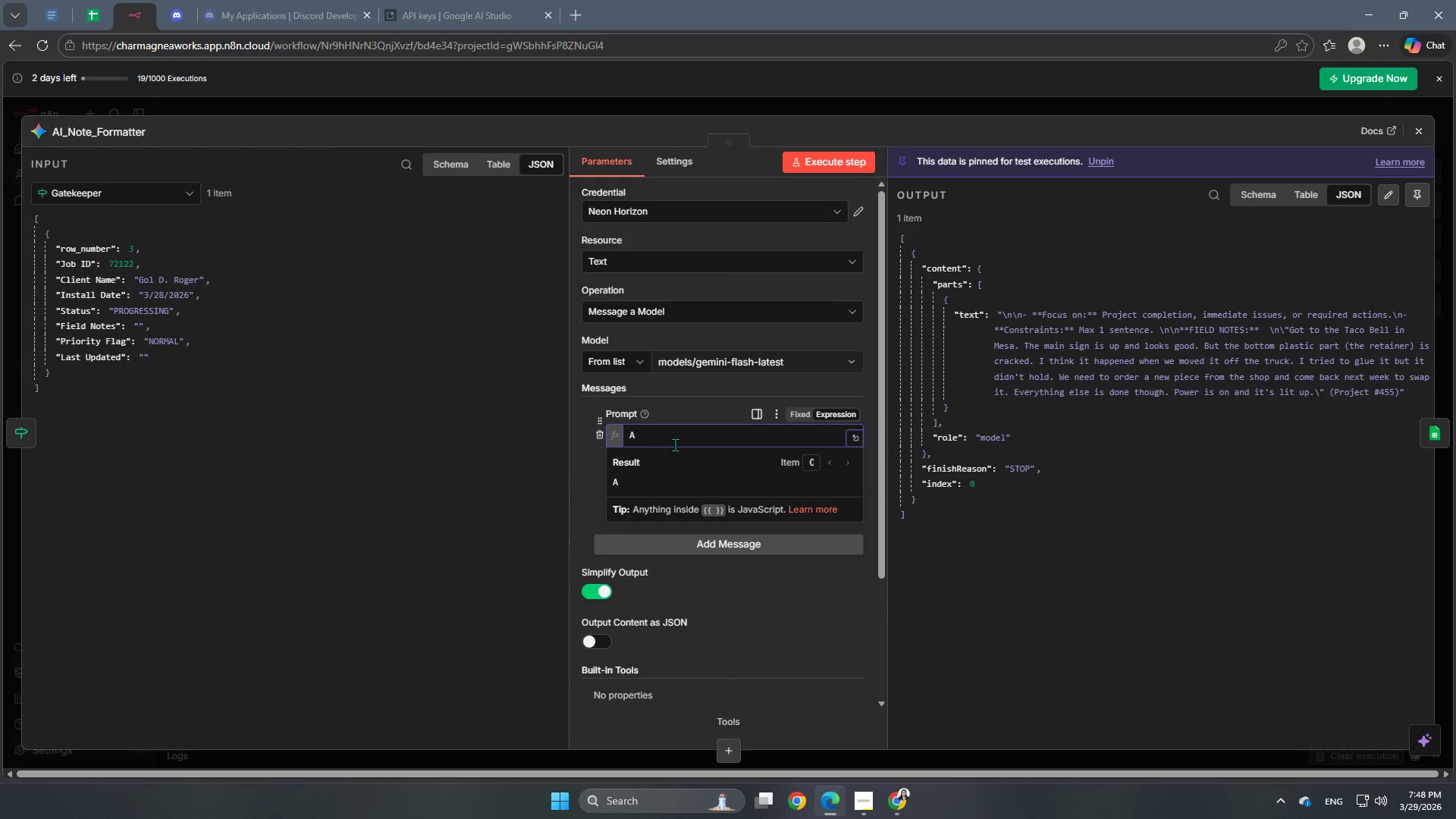 
wait(57.61)
 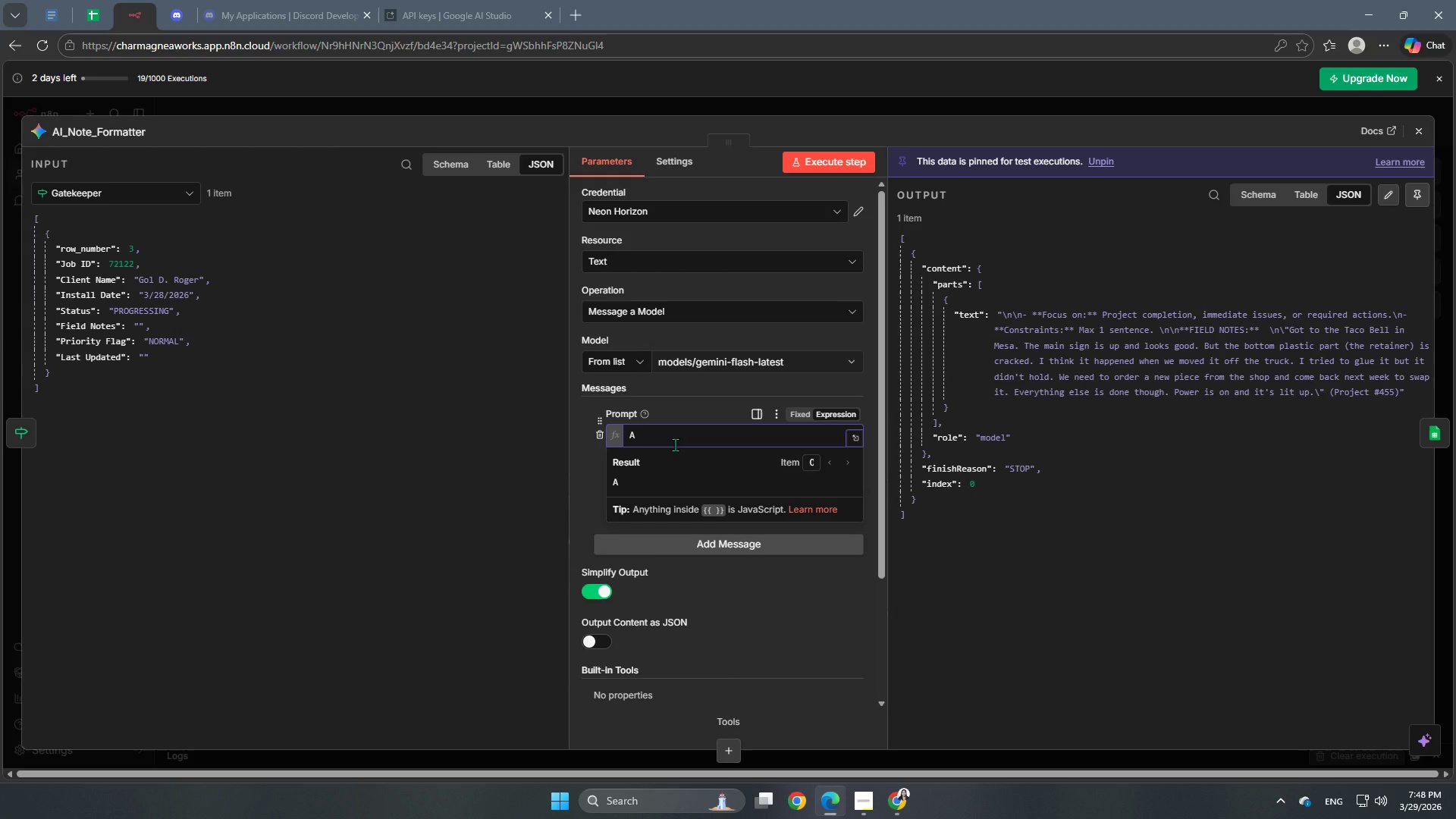 
left_click([694, 428])
 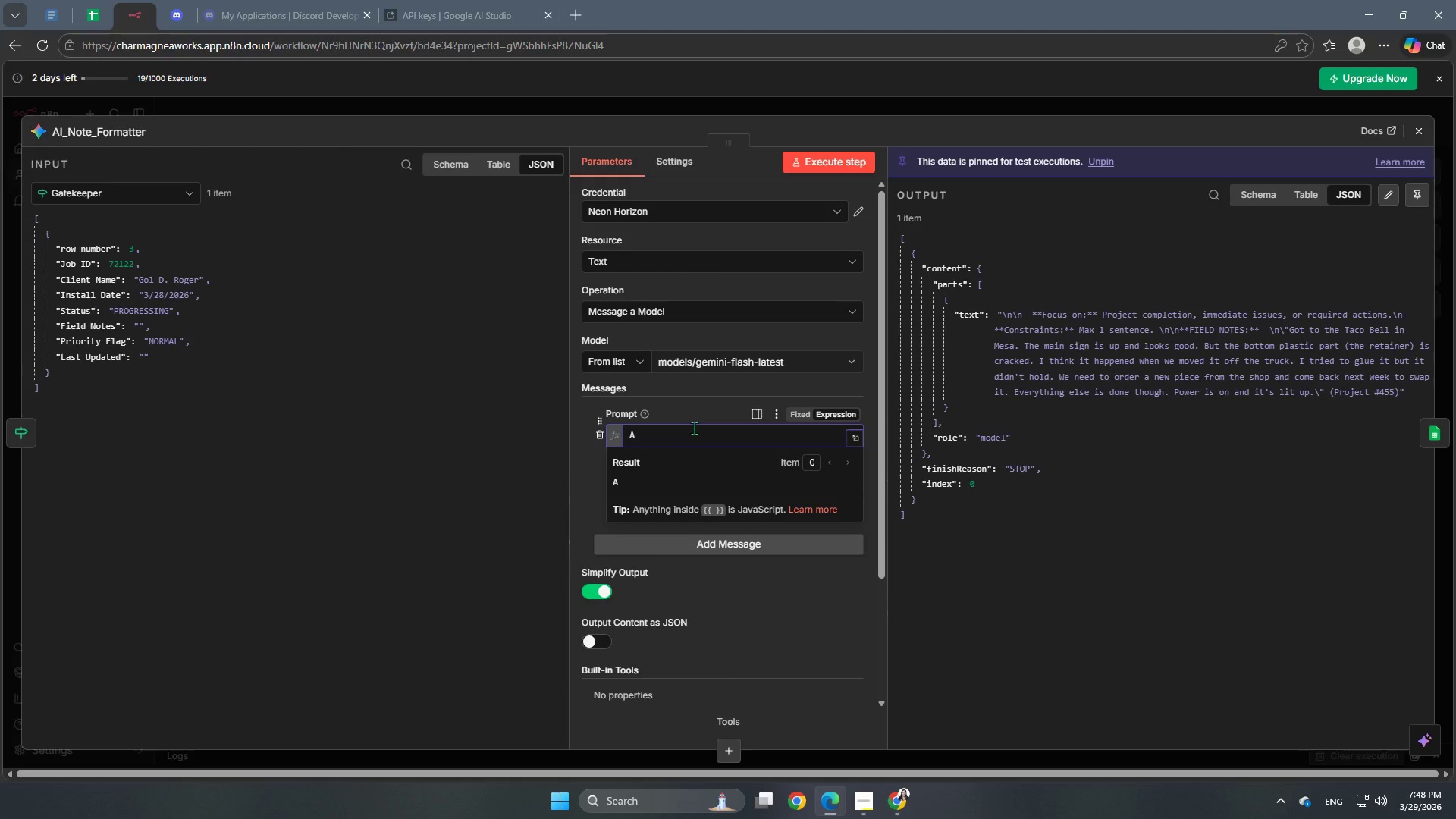 
key(ArrowRight)
 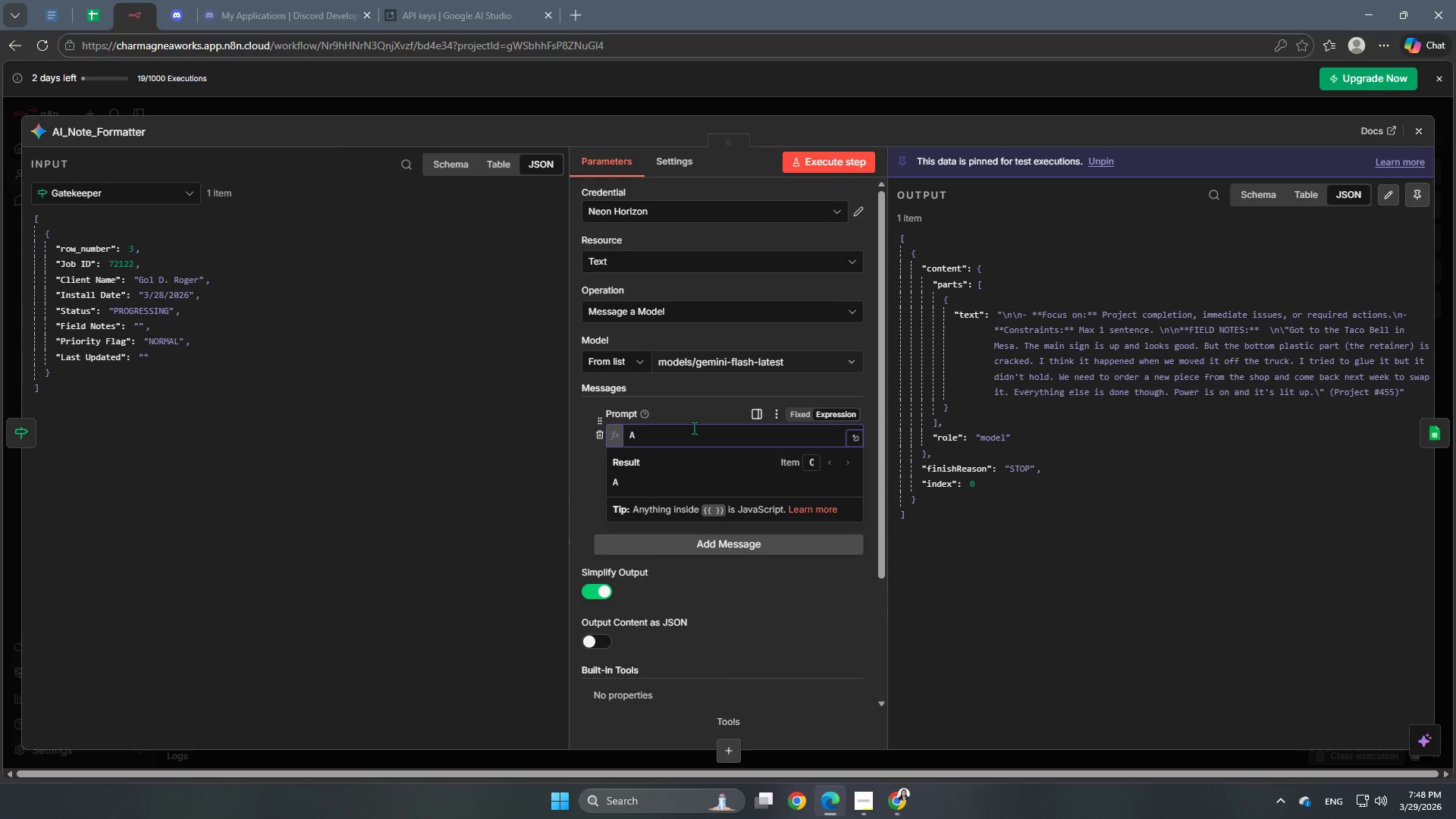 
type(ct as a professional coordinate)
key(Backspace)
type(or. )
 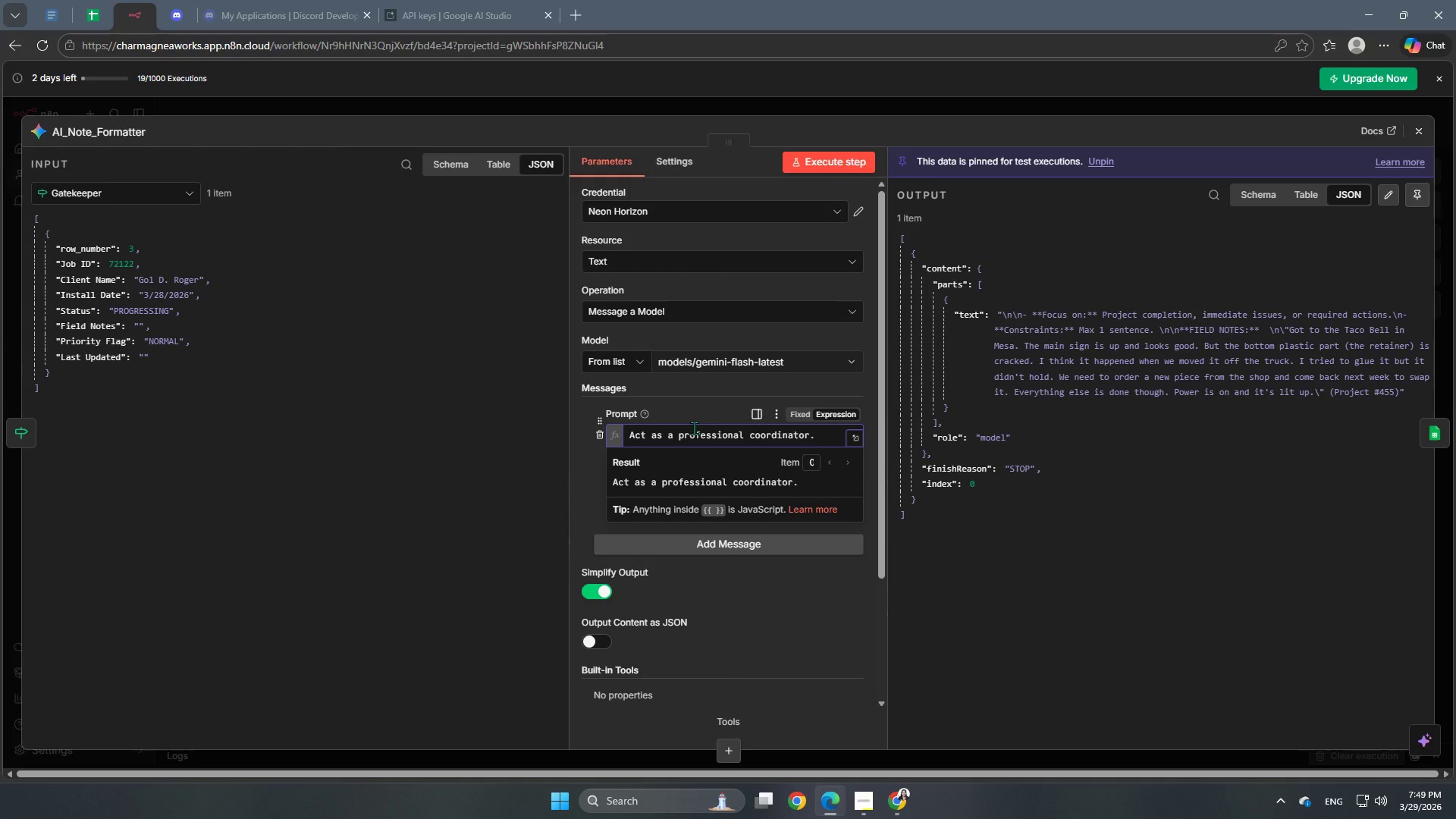 
wait(20.97)
 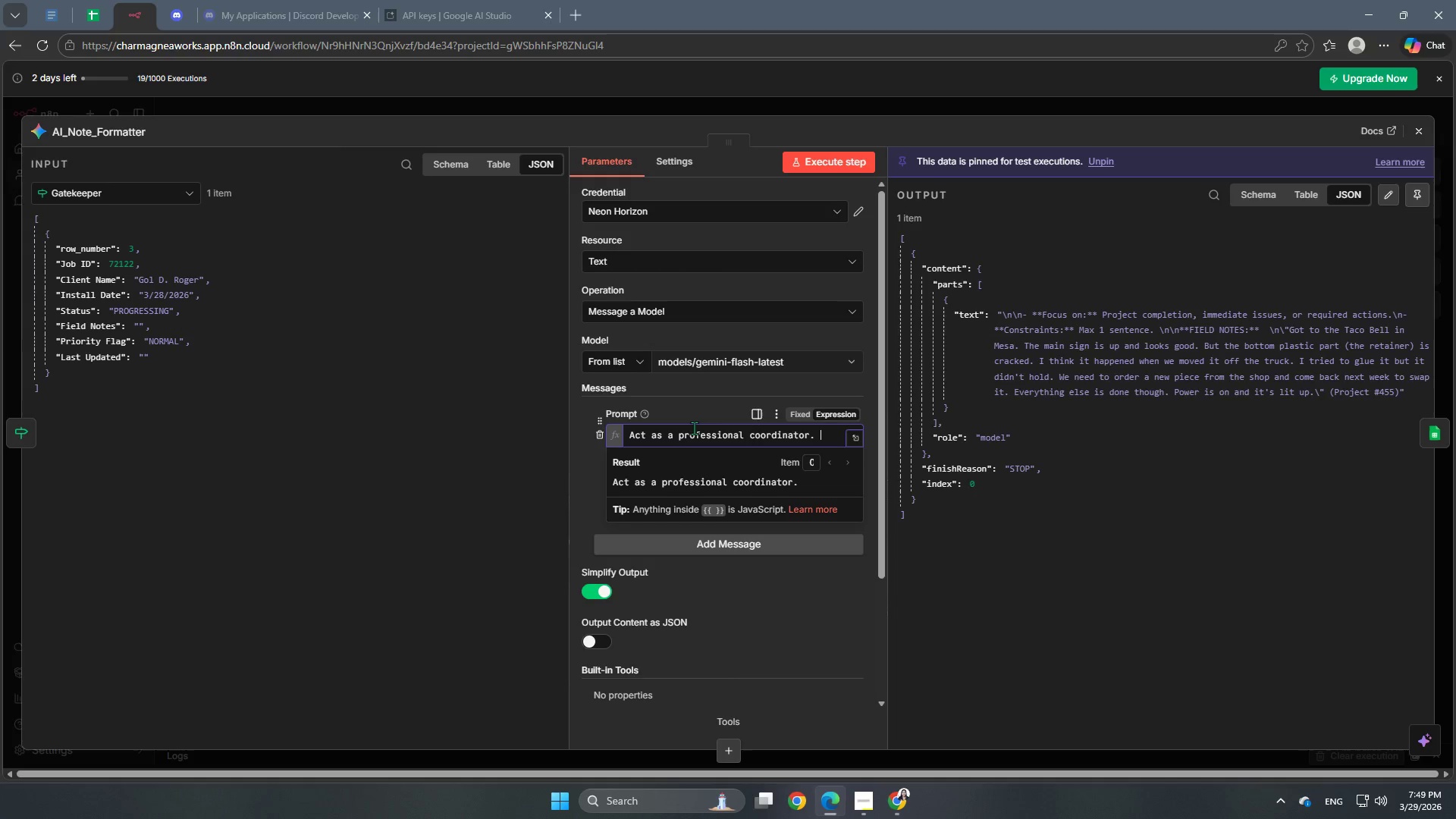 
type(Summarize the following field notes into exact one show)
key(Backspace)
type(rt sentence (max 20 words.)
 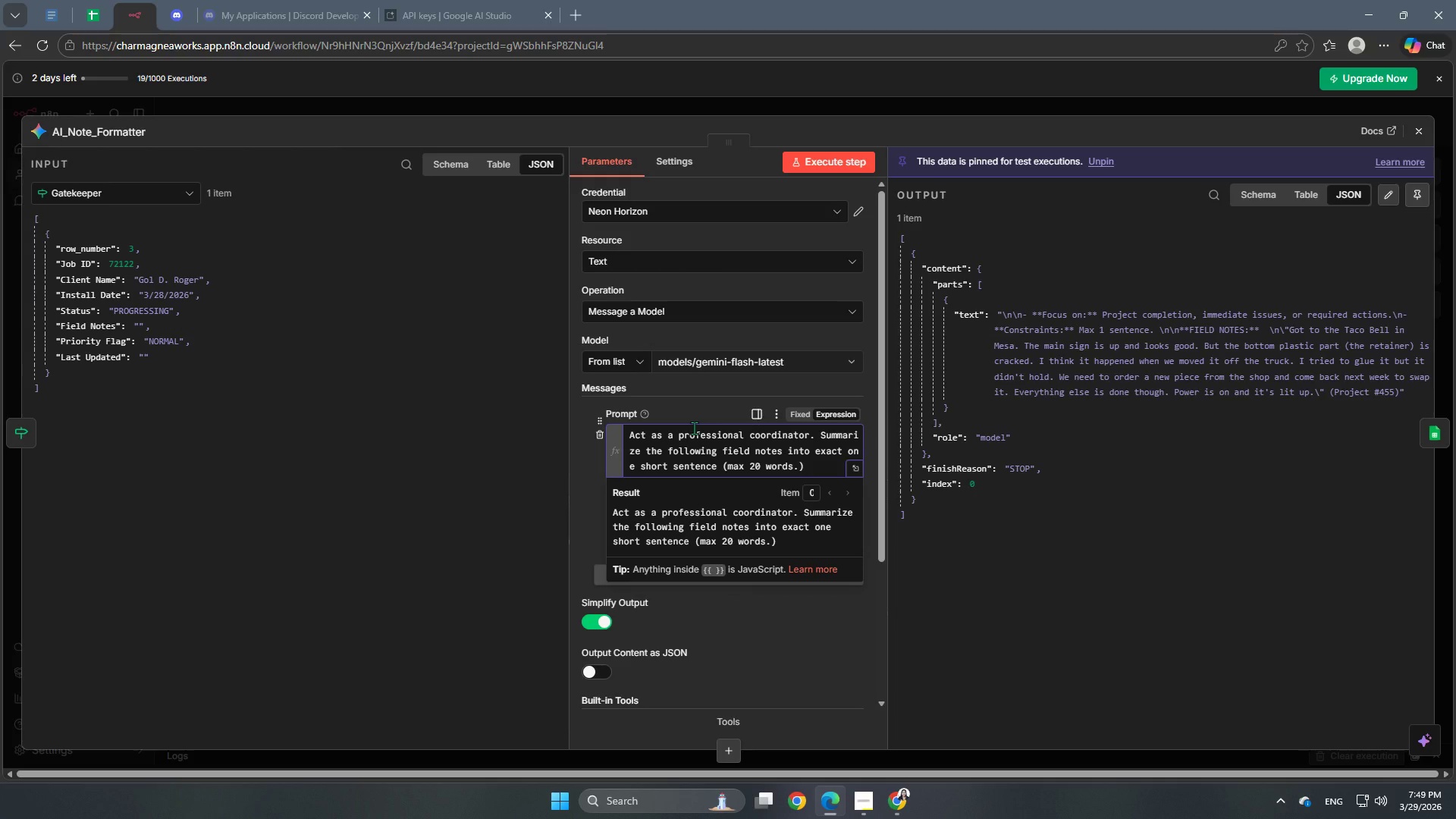 
key(ArrowRight)
 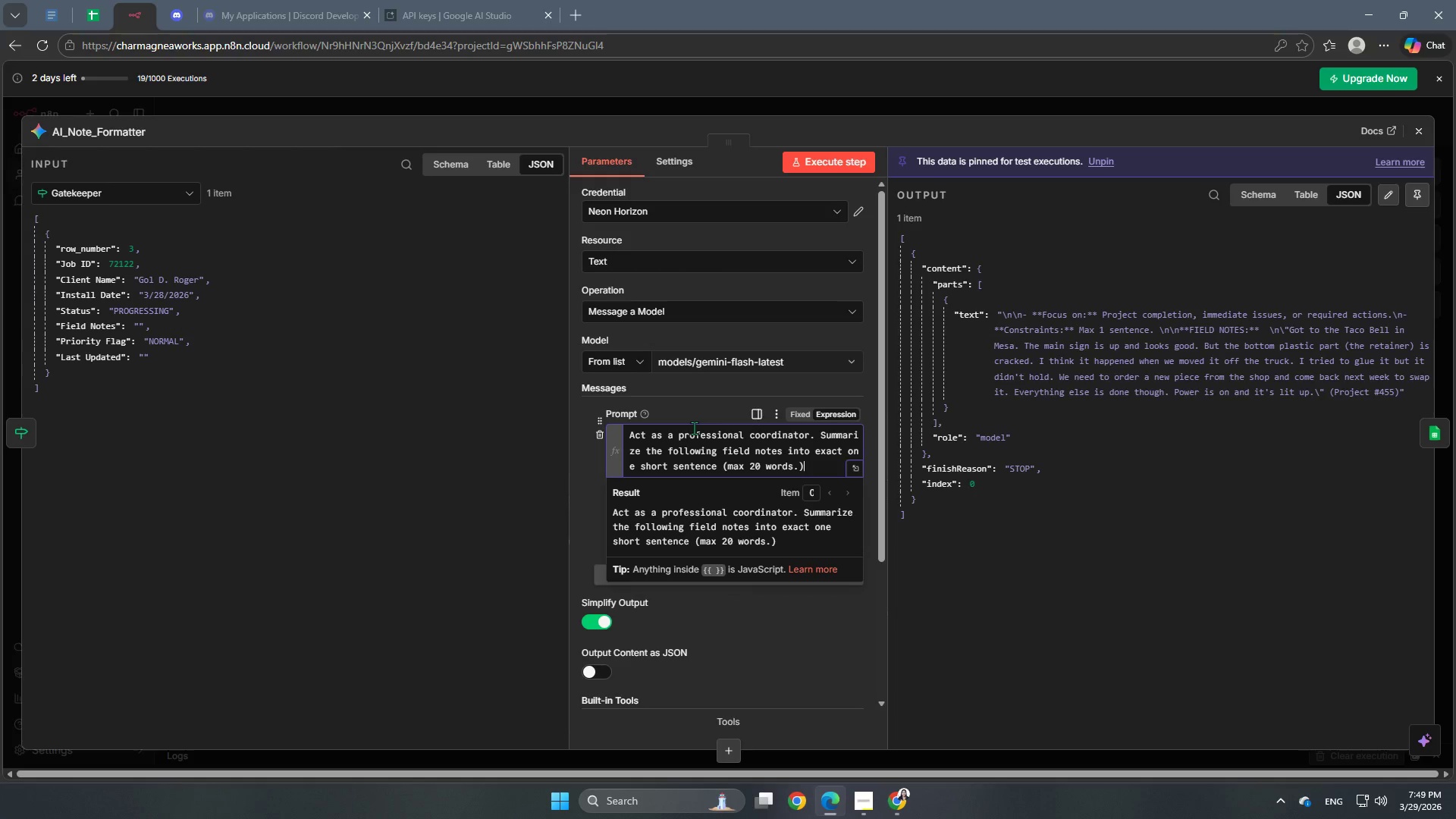 
type(Do not include any headers, bullet points, or the words "Filed)
key(Backspace)
key(Backspace)
key(Backspace)
type(eld Notes)
 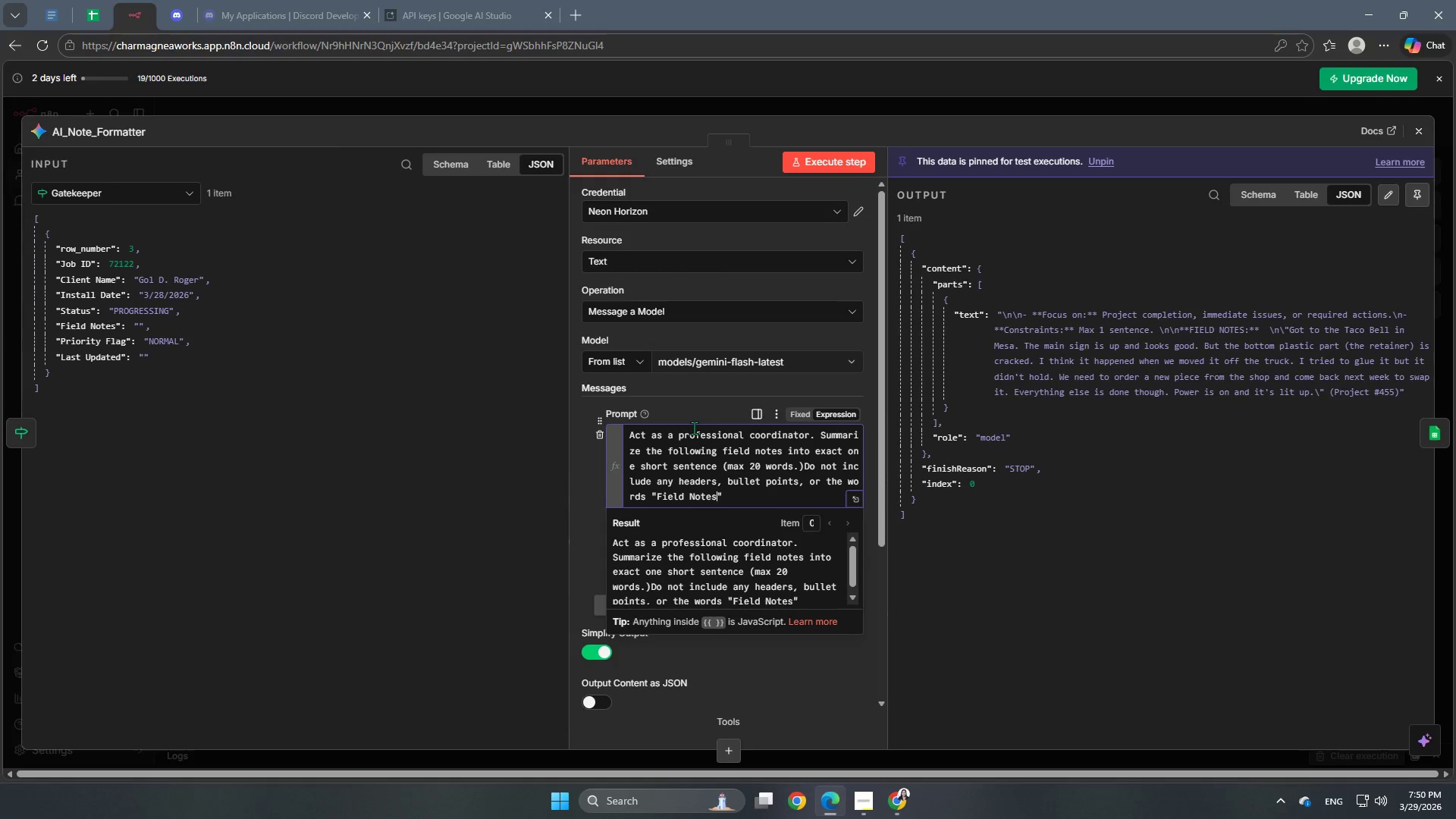 
key(ArrowRight)
 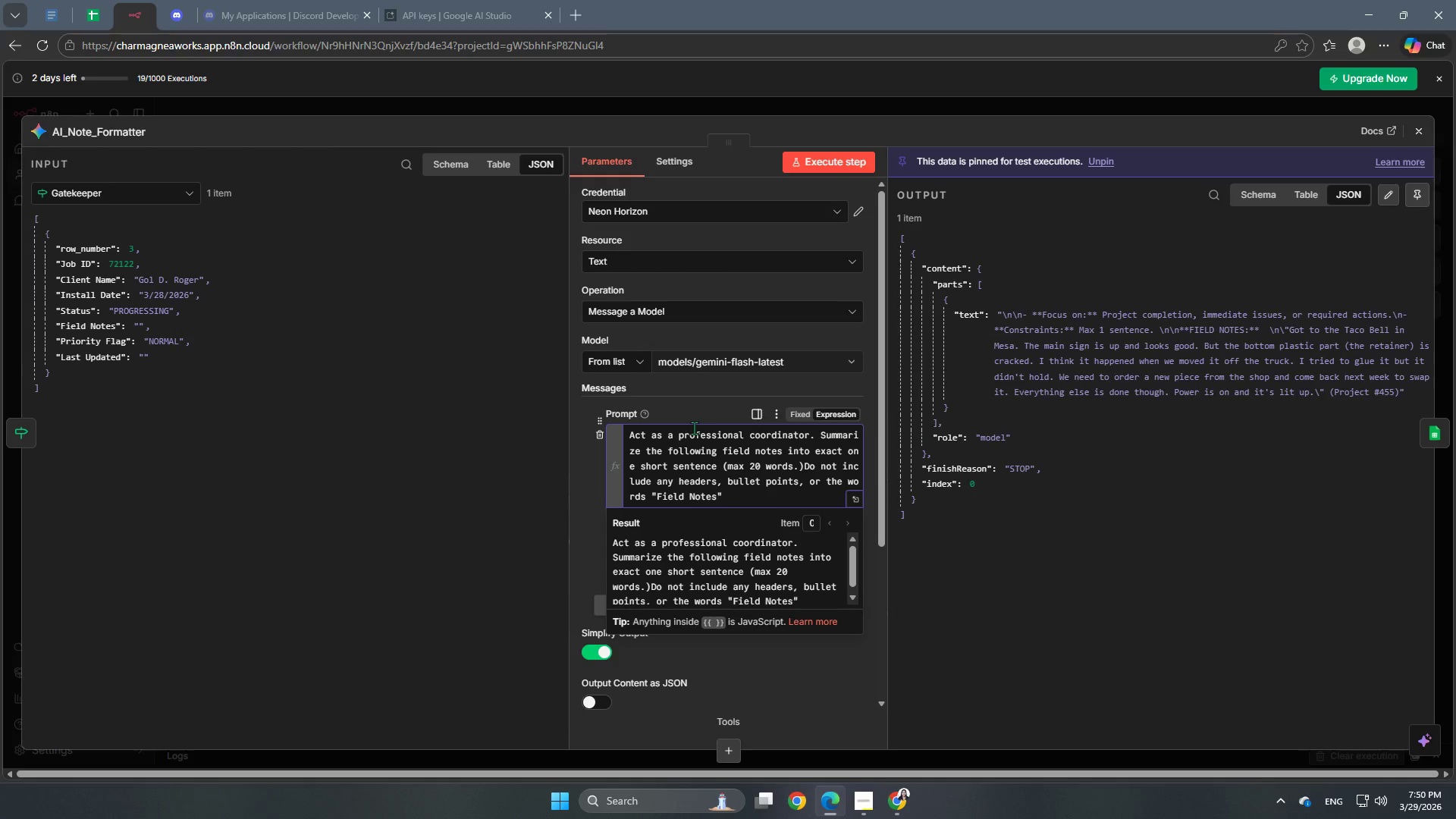 
type(. ONLY out p)
key(Backspace)
key(Backspace)
type(pu )
key(Backspace)
type(t the sum)
key(Backspace)
type(mmary sentence and do not include anything not real)
key(Backspace)
key(Backspace)
key(Backspace)
type(elatre)
key(Backspace)
key(Backspace)
type(ed to the OR)
key(Backspace)
type(=)
key(Backspace)
key(Backspace)
type(original field note.)
 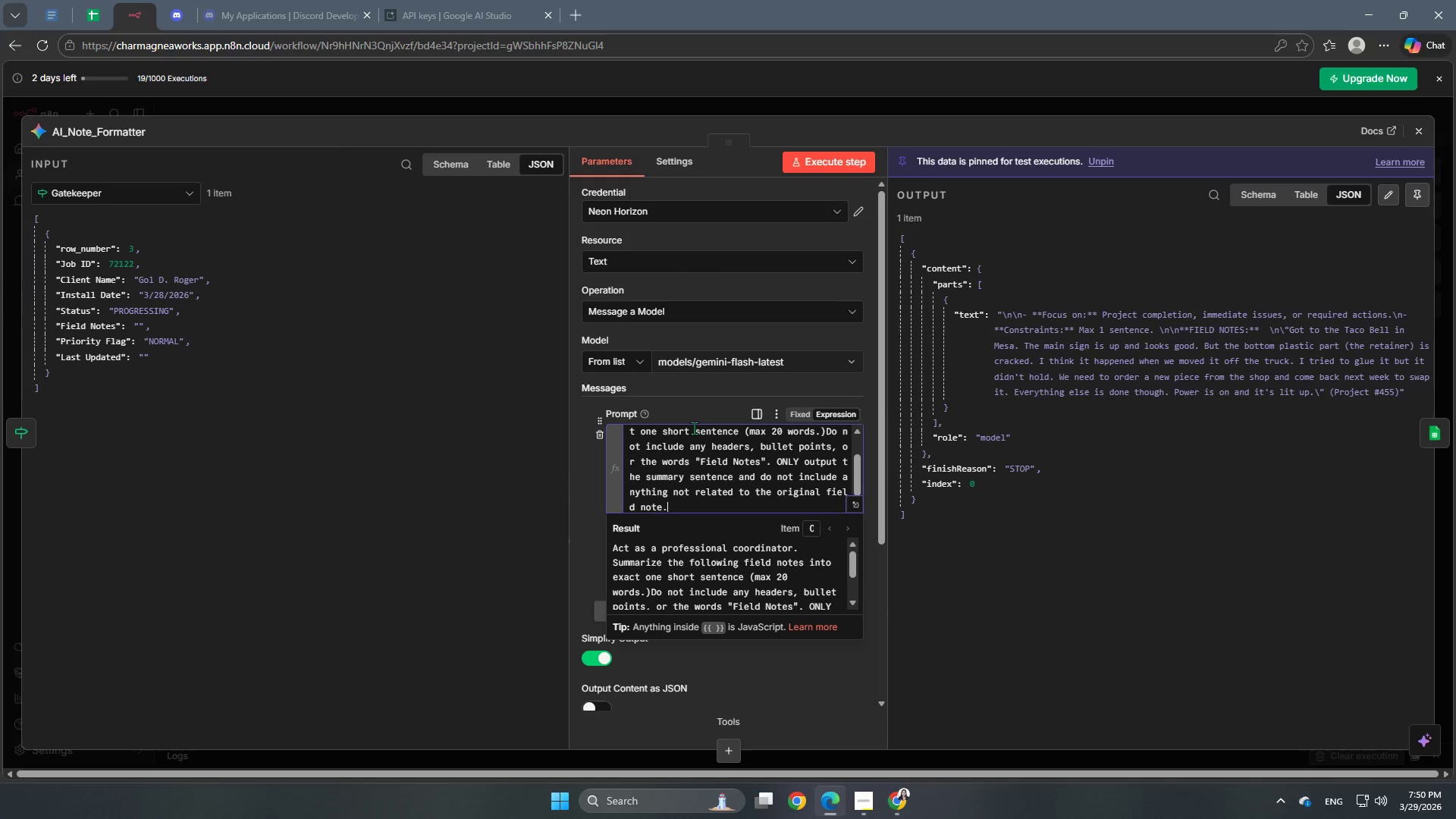 
key(Shift+Enter)
 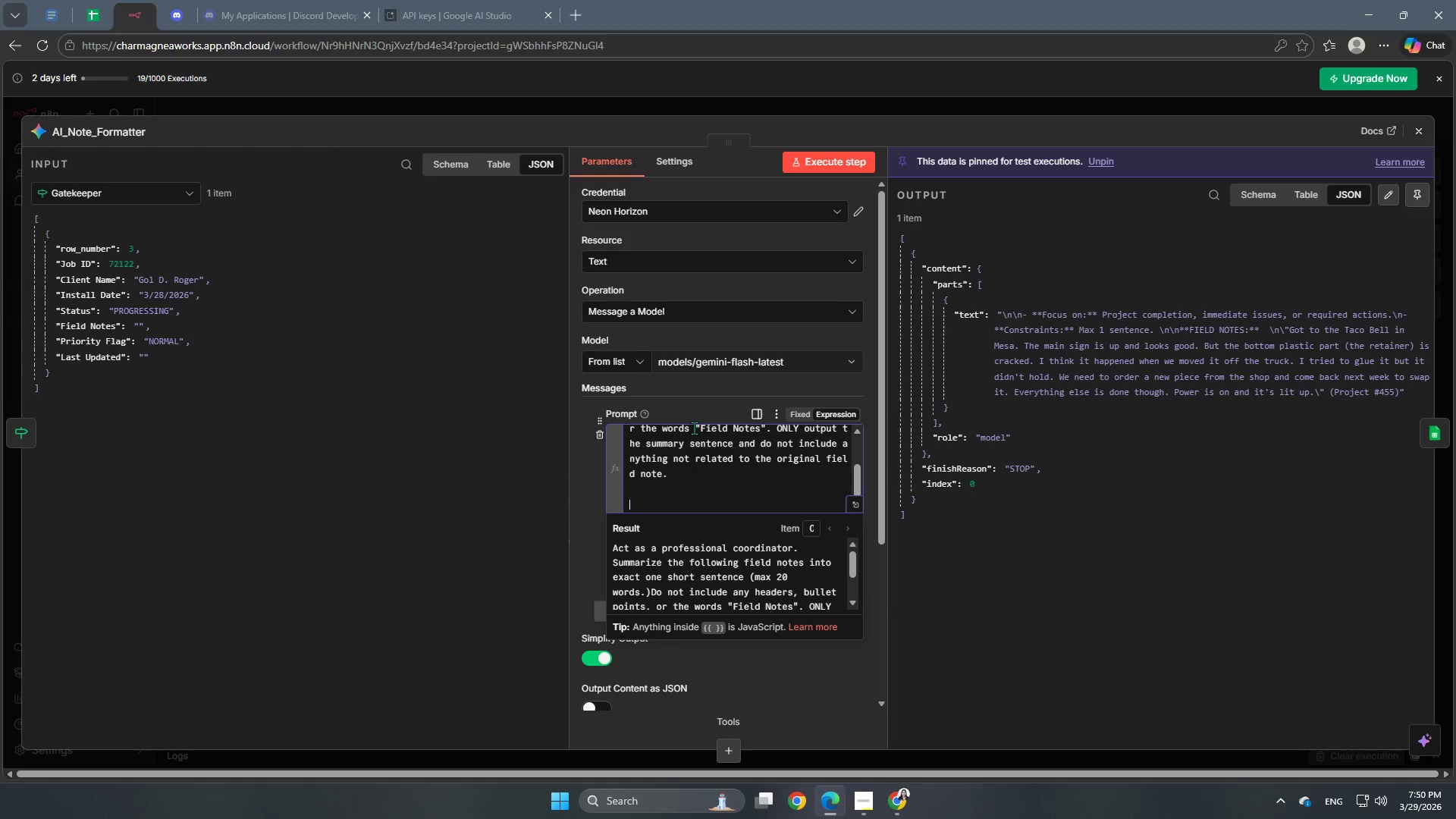 
key(Shift+Enter)
 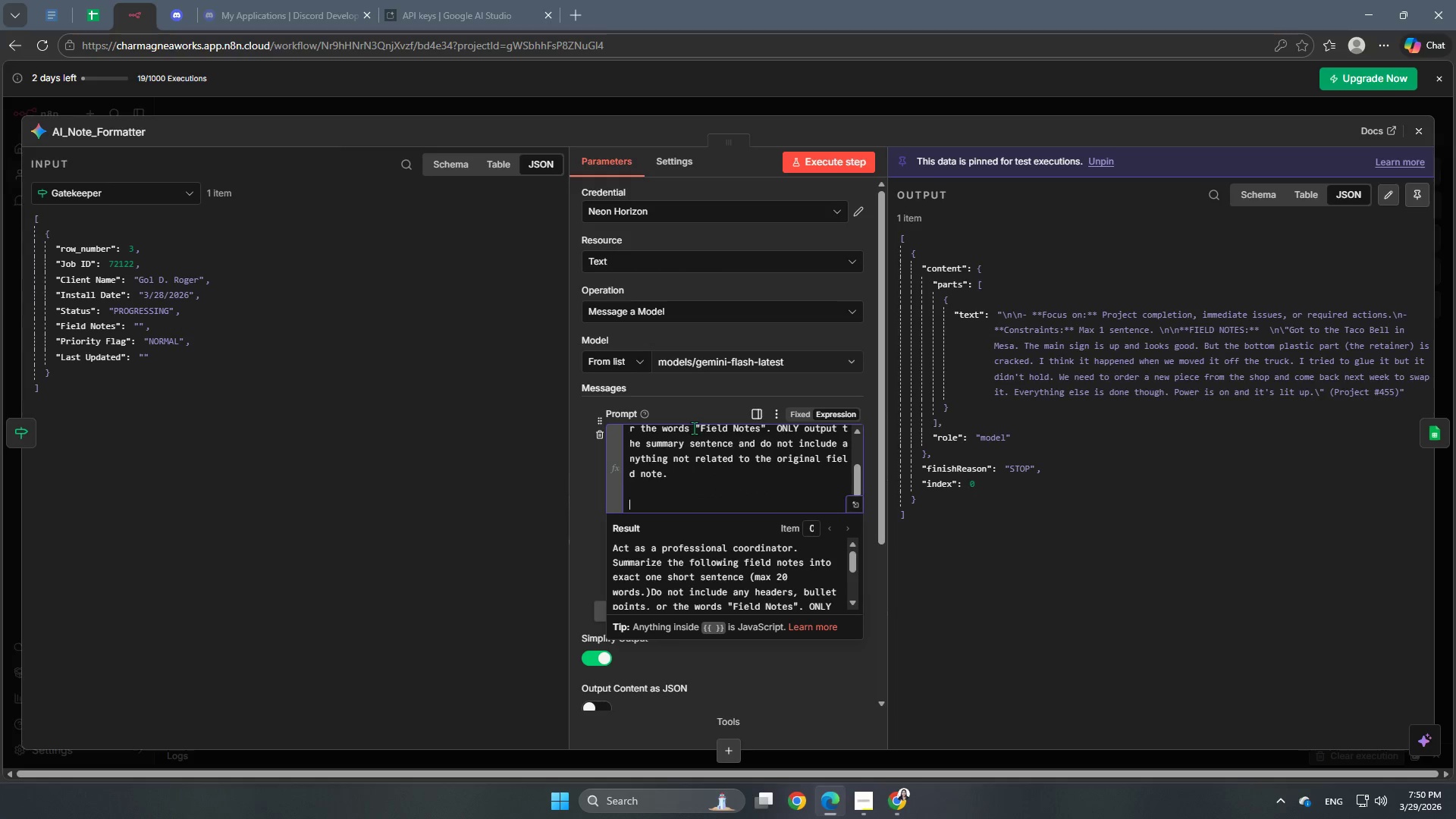 
type(Notes n)
key(Backspace)
type(tom)
key(Backspace)
type( summarize: )
 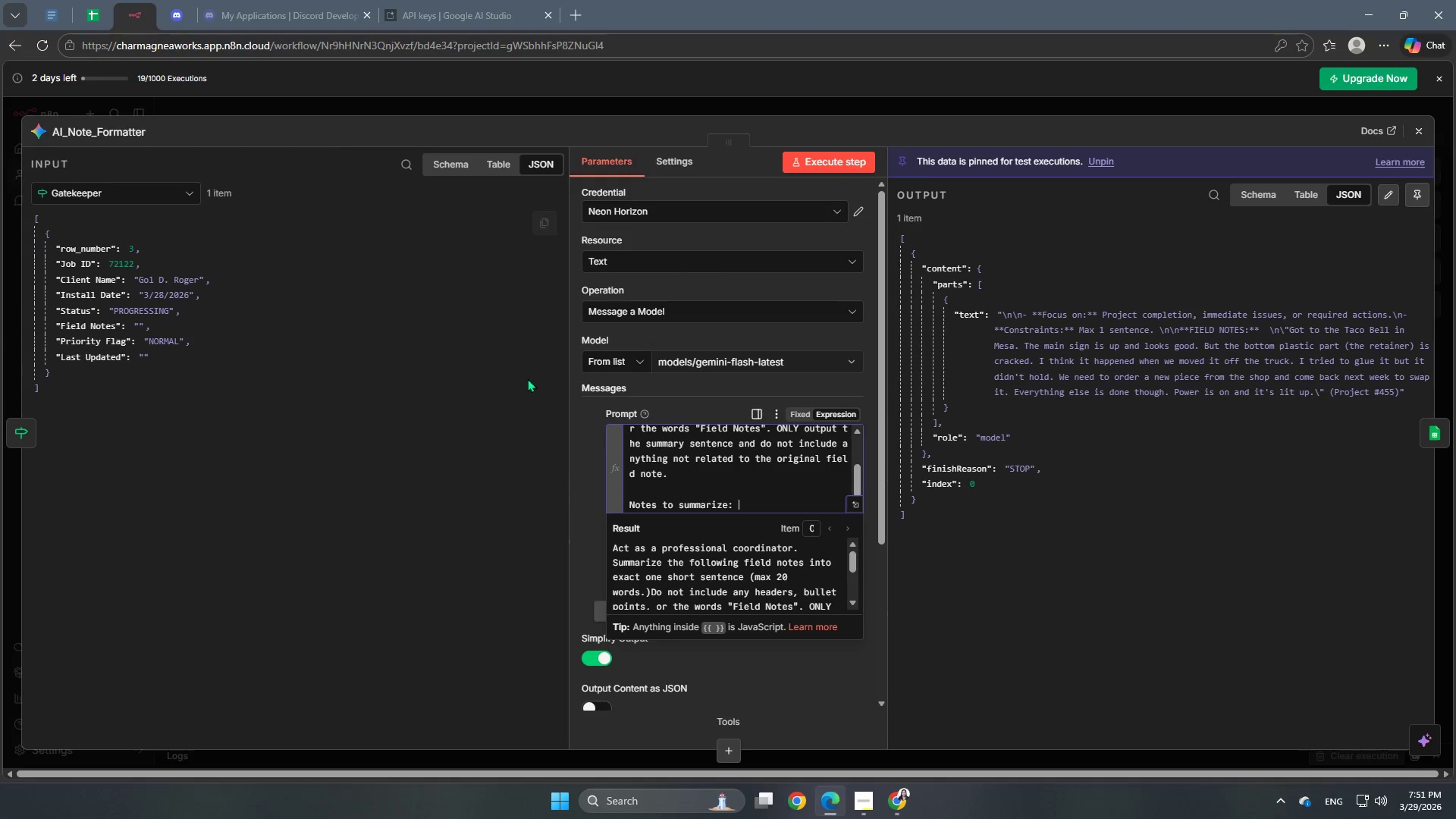 
left_click([106, 185])
 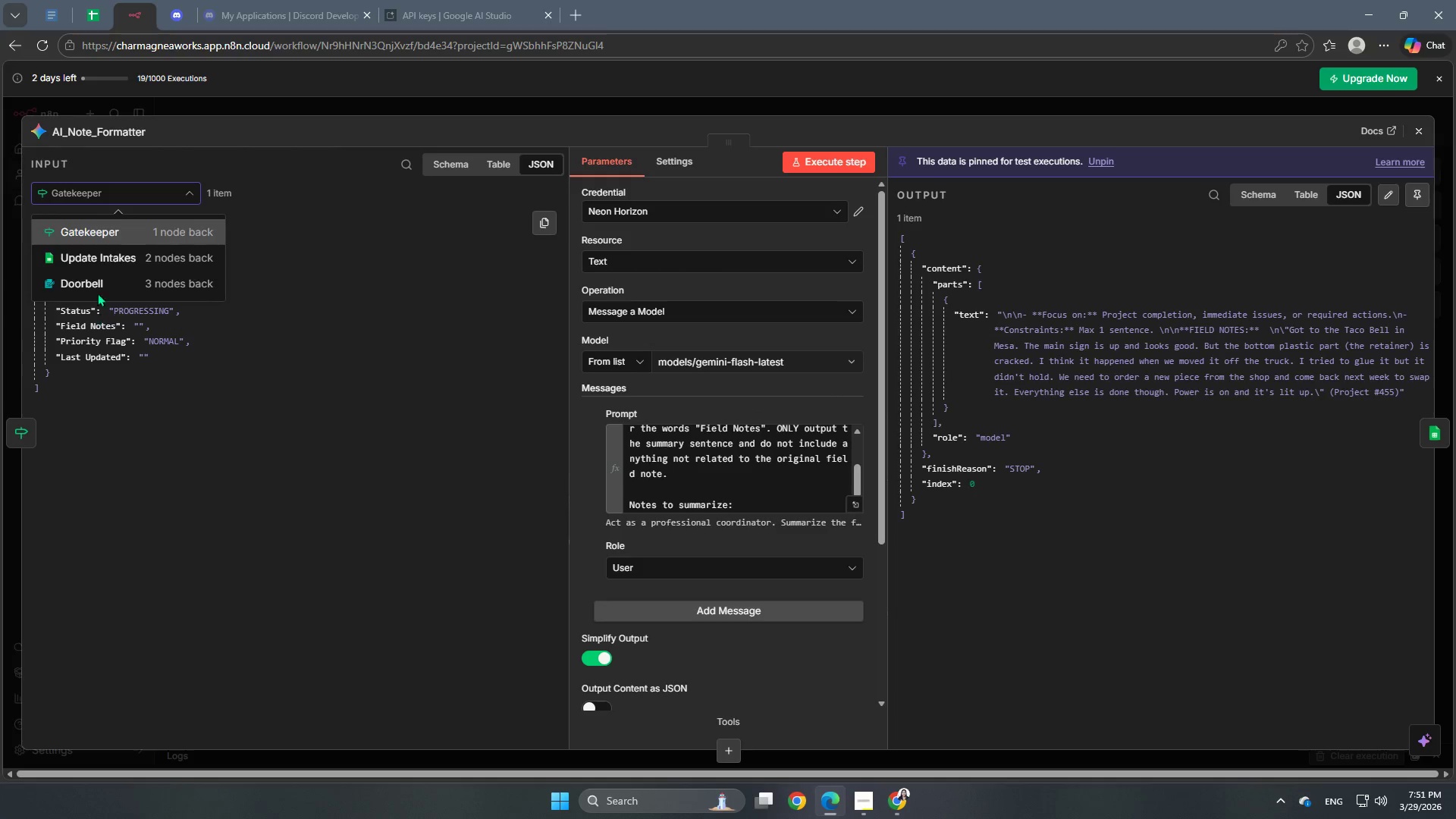 
left_click([98, 289])
 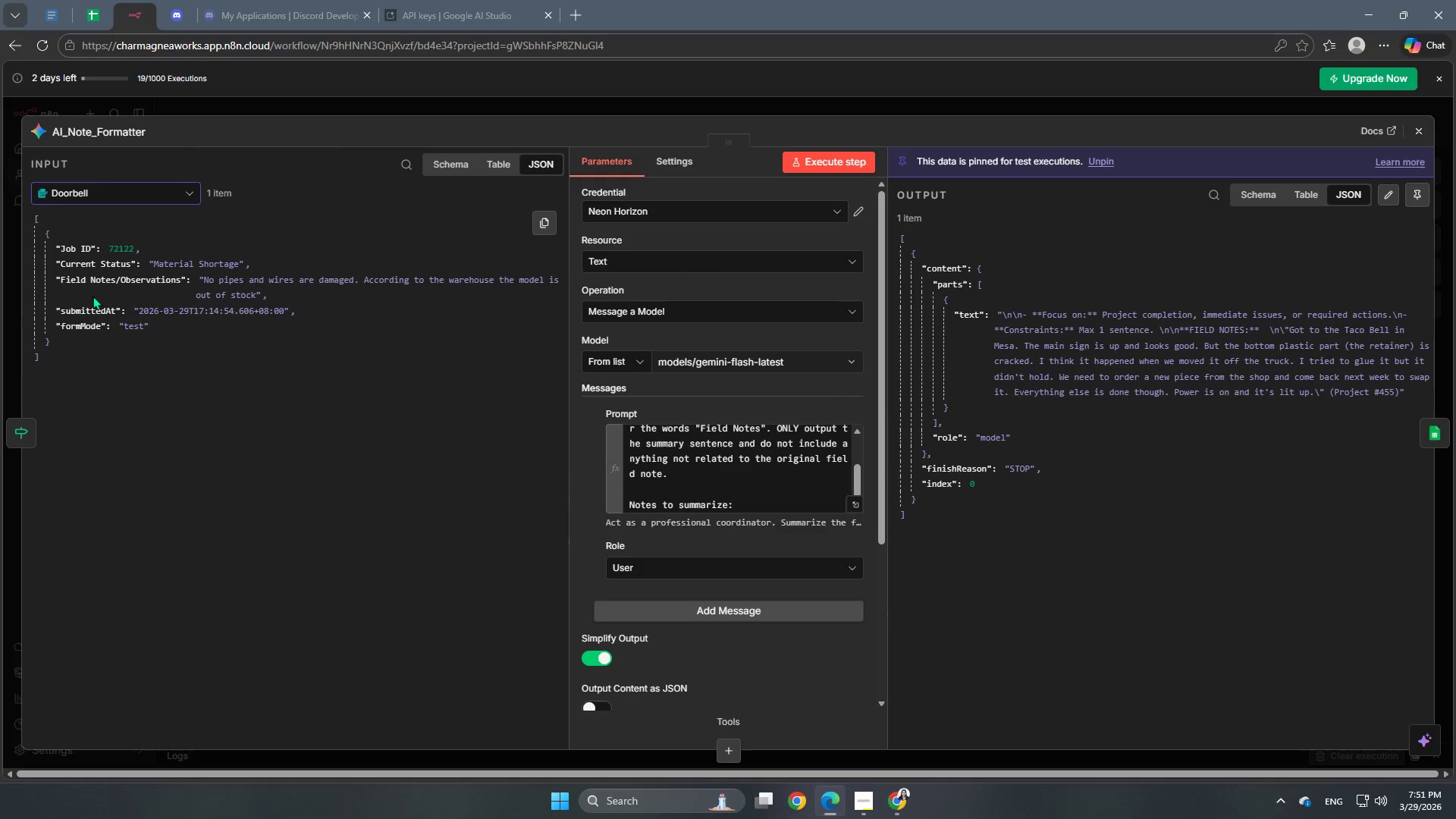 
left_click_drag(start_coordinate=[110, 283], to_coordinate=[765, 508])
 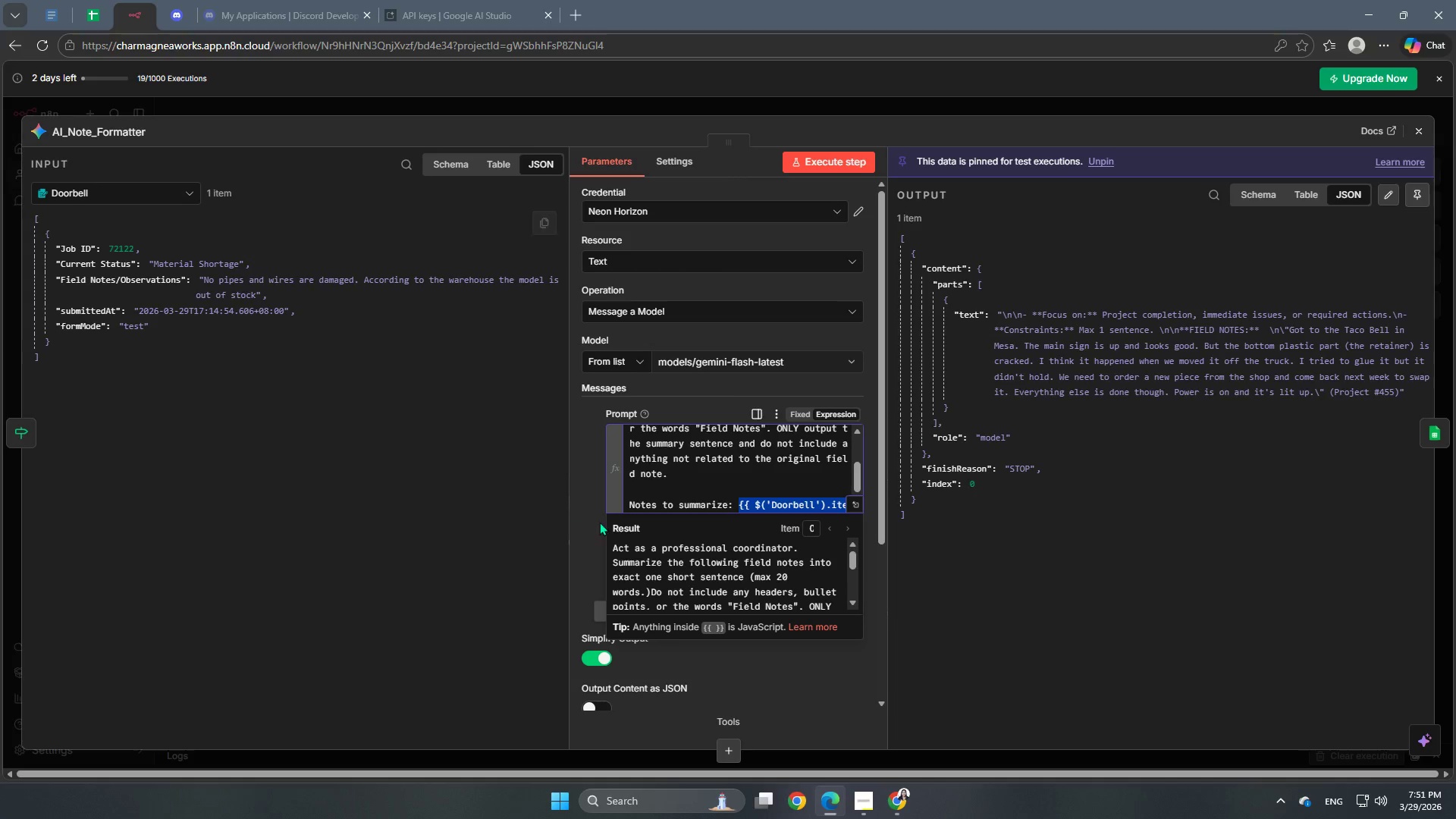 
left_click([581, 518])
 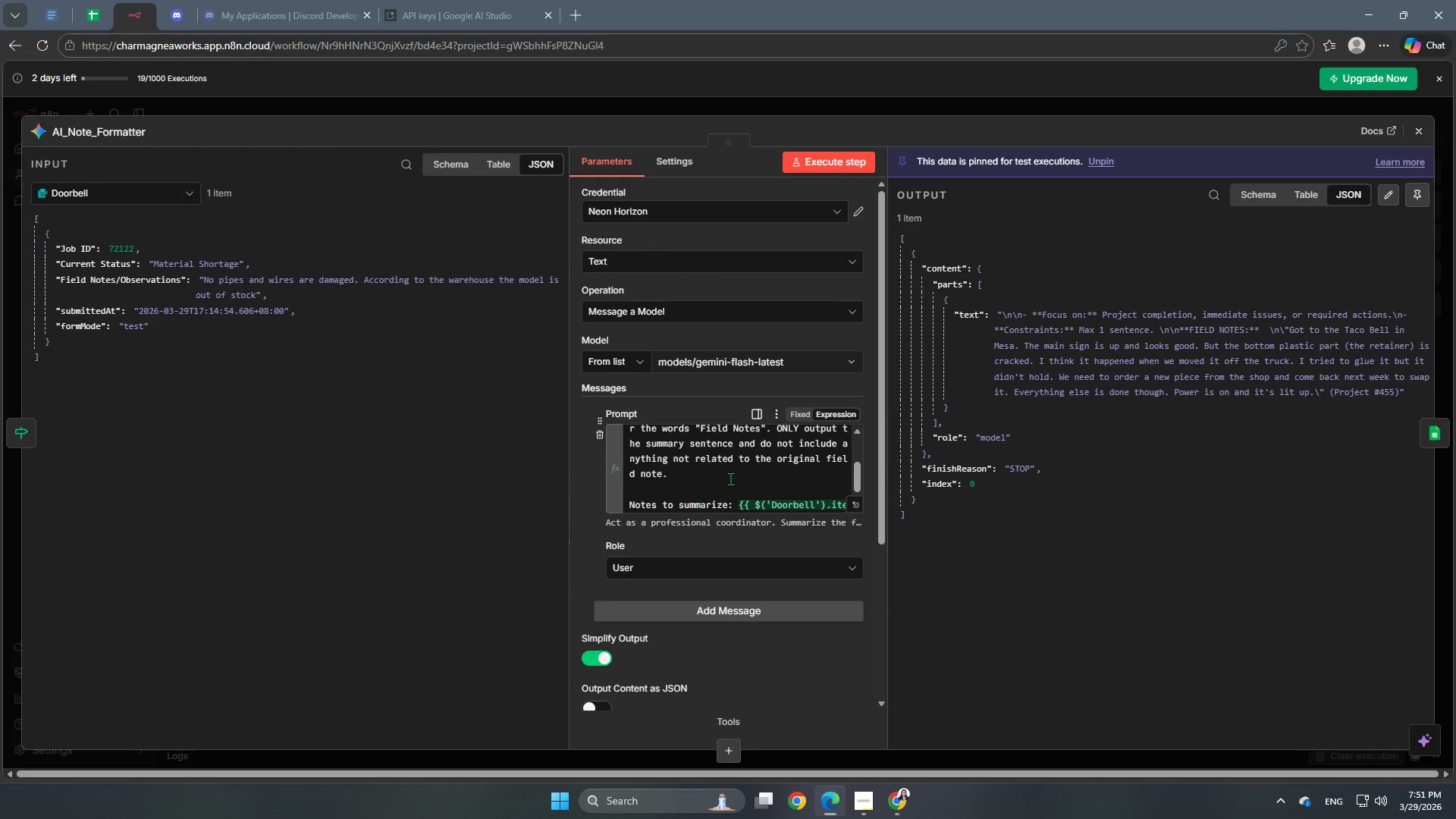 
scroll: coordinate [732, 478], scroll_direction: down, amount: 2.0
 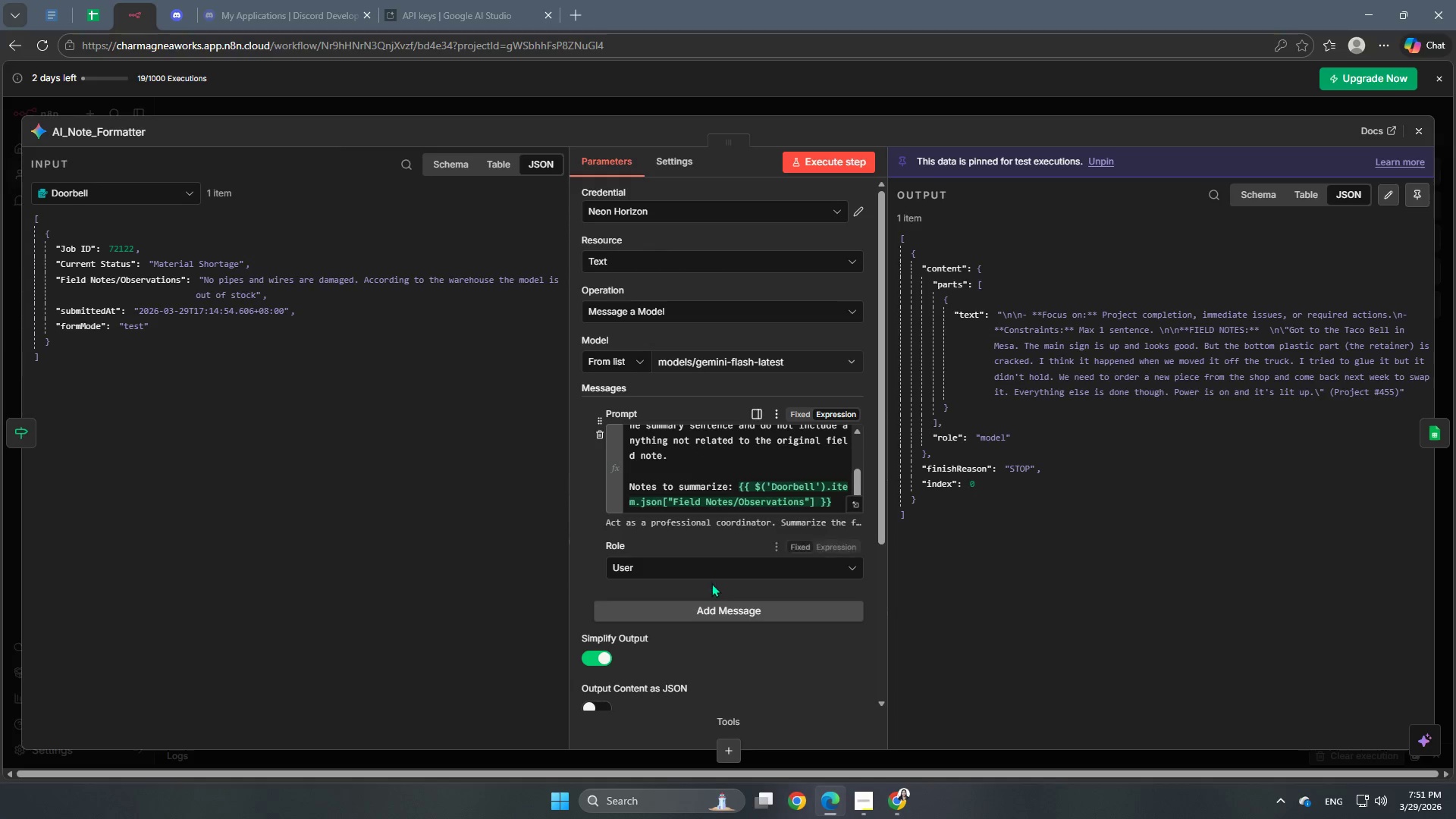 
scroll: coordinate [691, 493], scroll_direction: up, amount: 4.0
 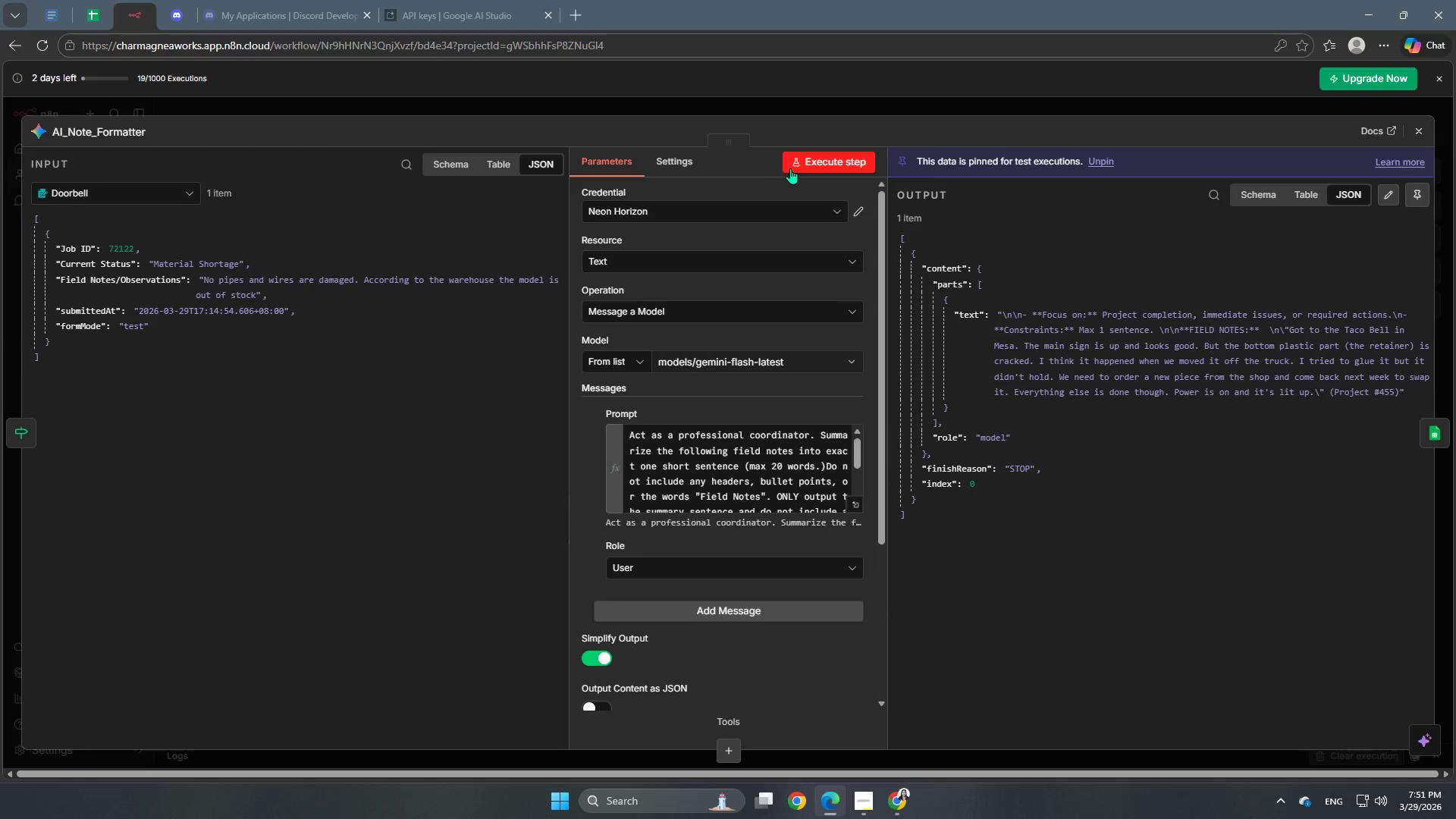 
left_click([817, 164])
 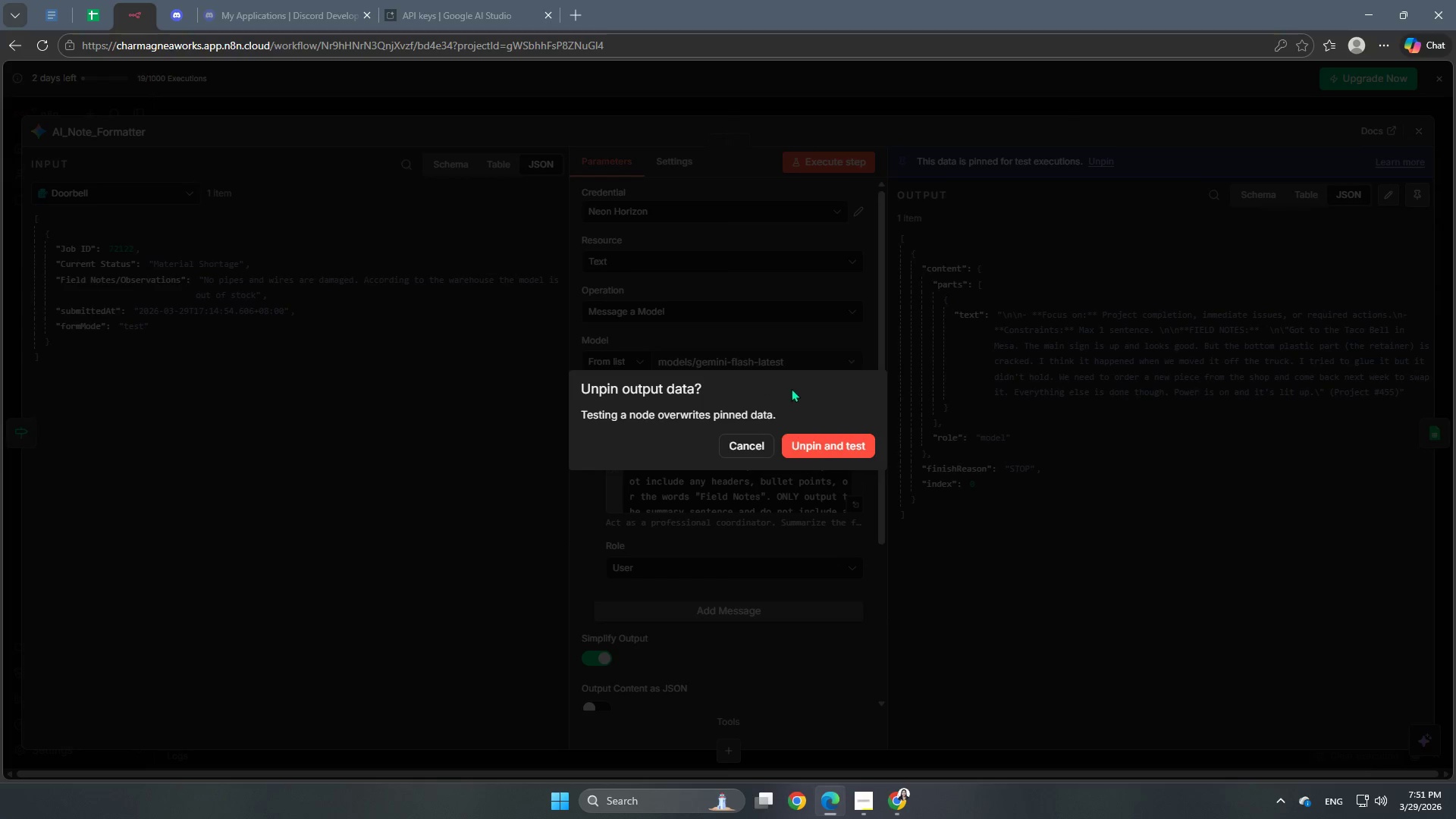 
left_click([823, 448])
 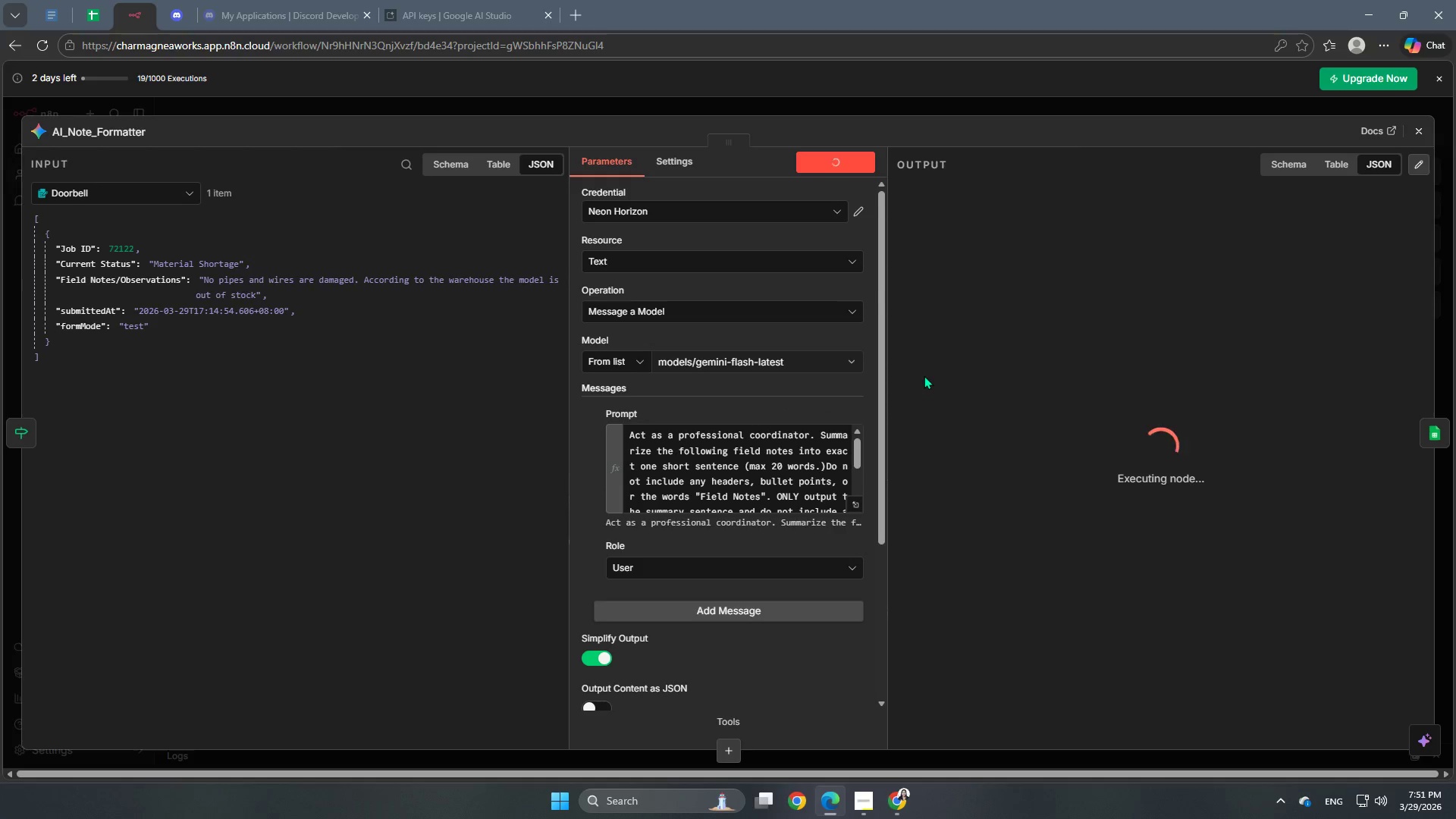 
scroll: coordinate [774, 469], scroll_direction: down, amount: 2.0
 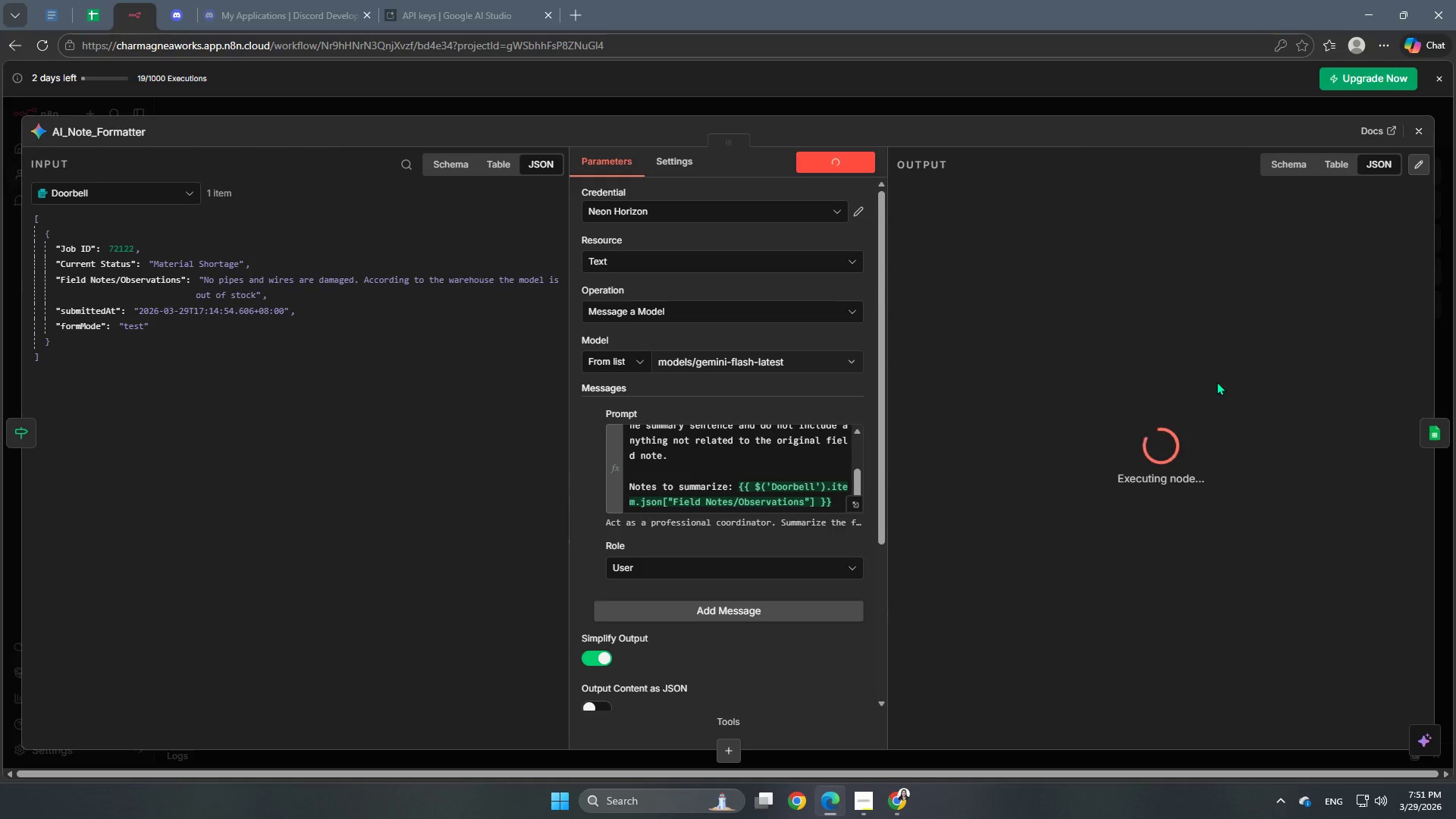 
wait(24.16)
 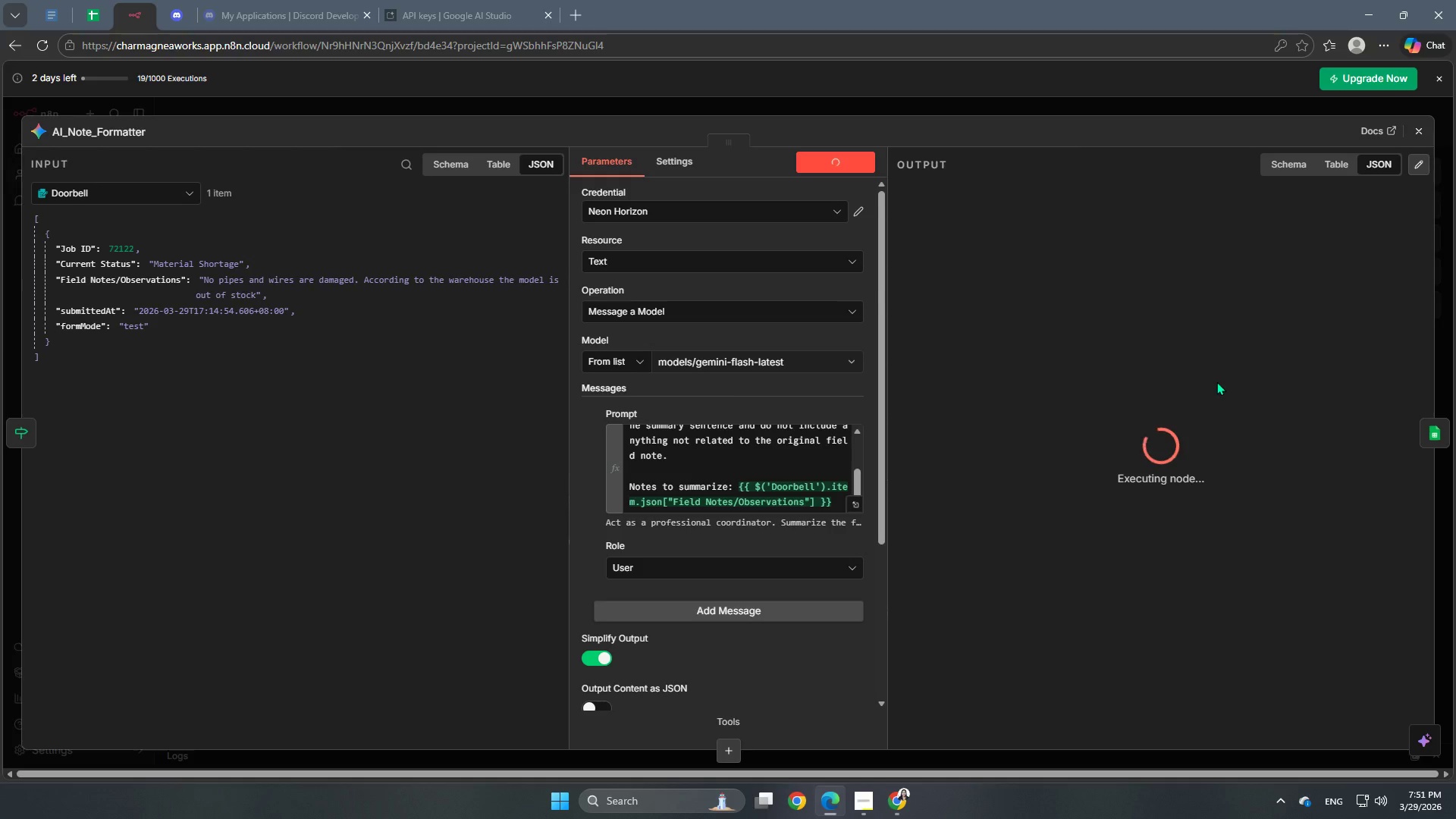 
left_click([966, 113])
 